 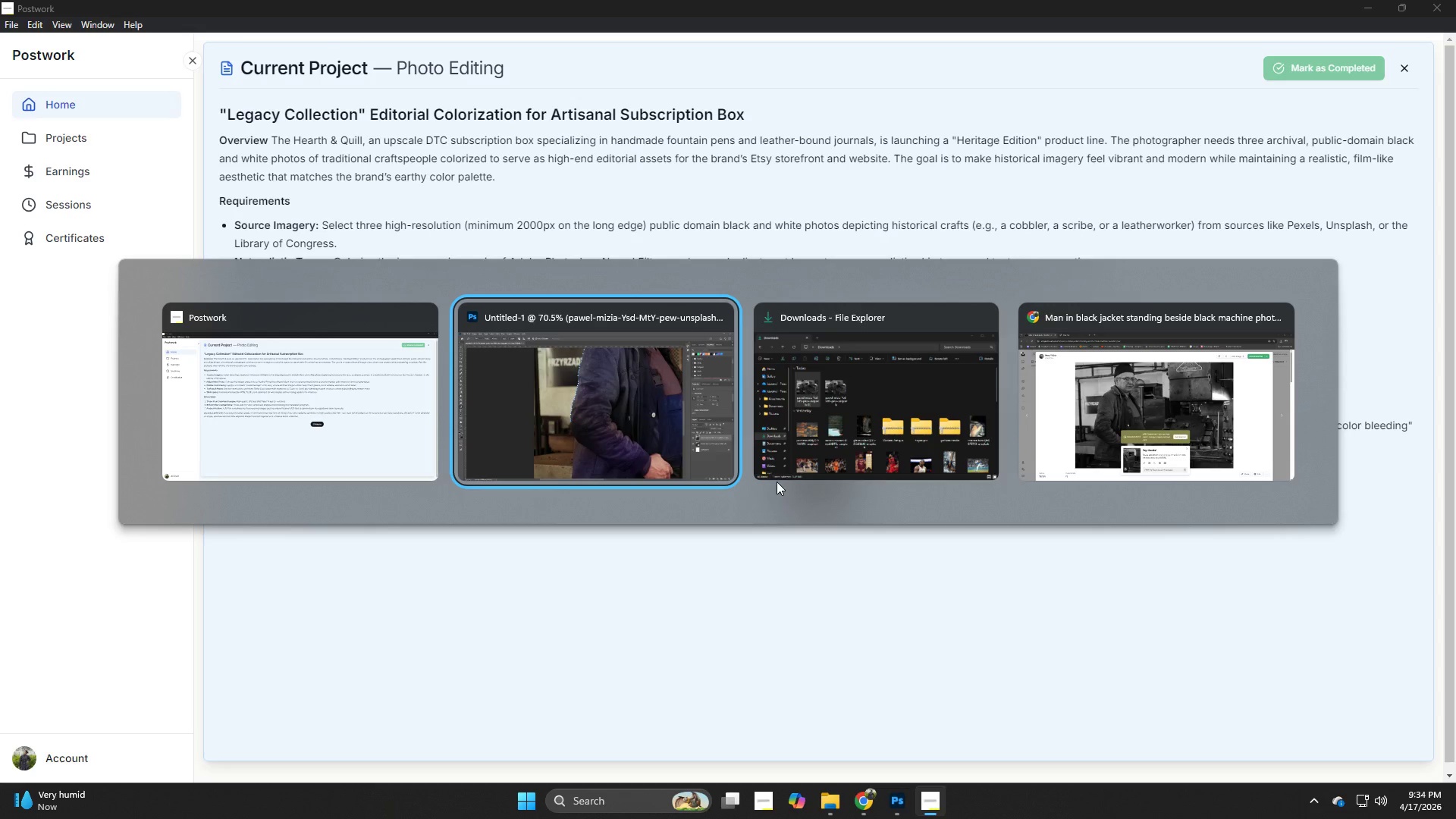 
left_click_drag(start_coordinate=[593, 497], to_coordinate=[652, 527])
 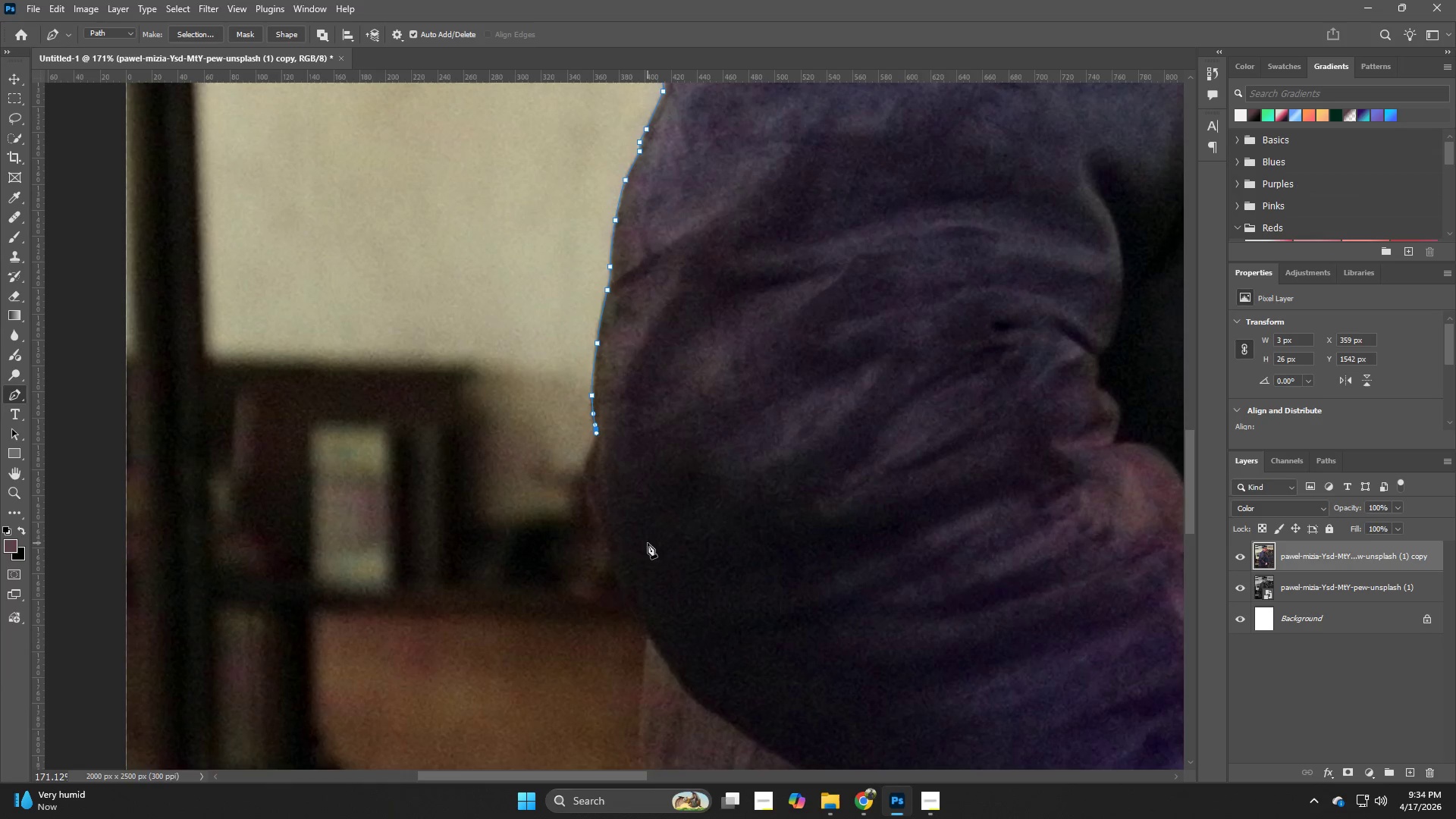 
key(P)
 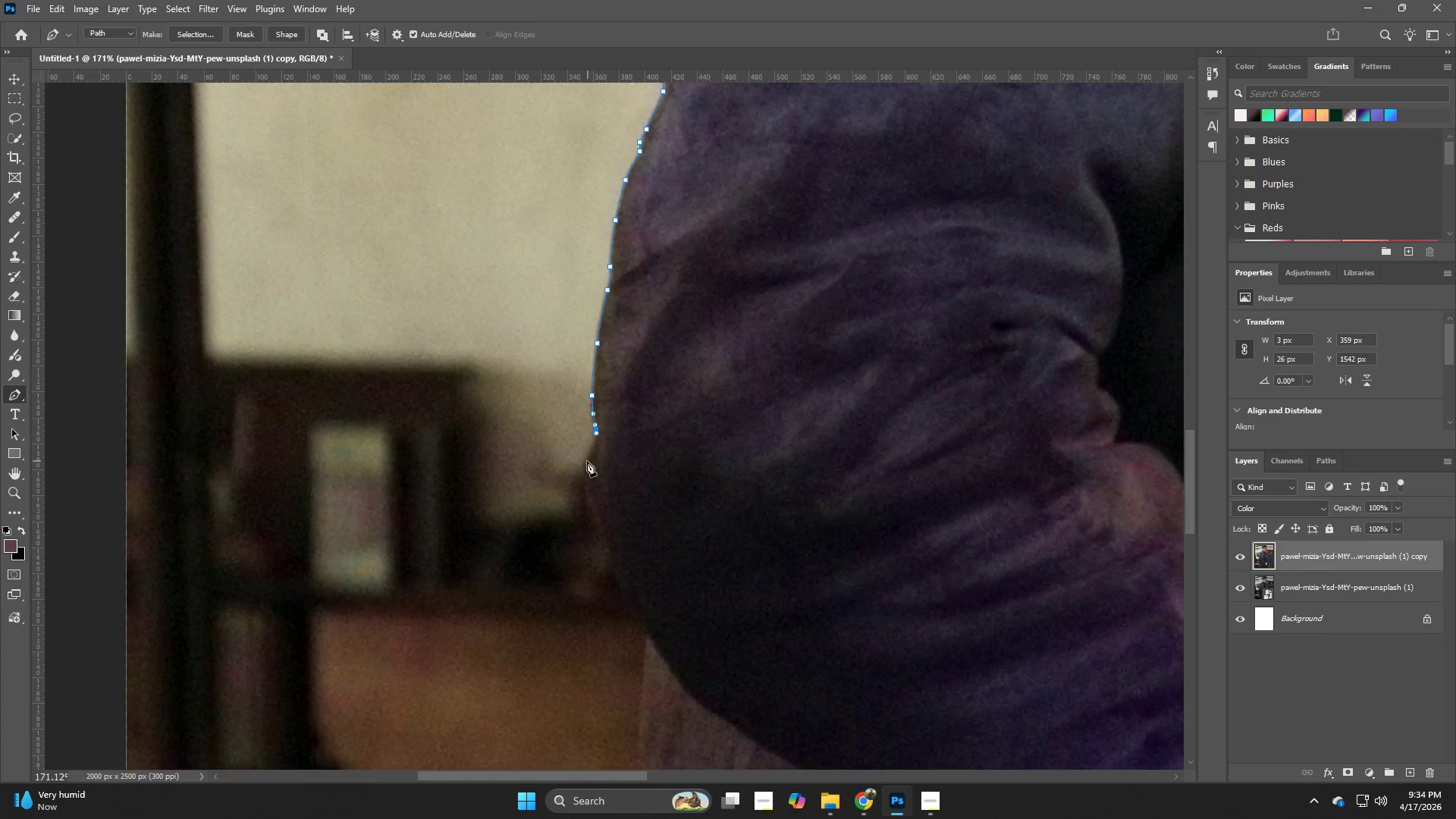 
left_click_drag(start_coordinate=[584, 461], to_coordinate=[582, 466])
 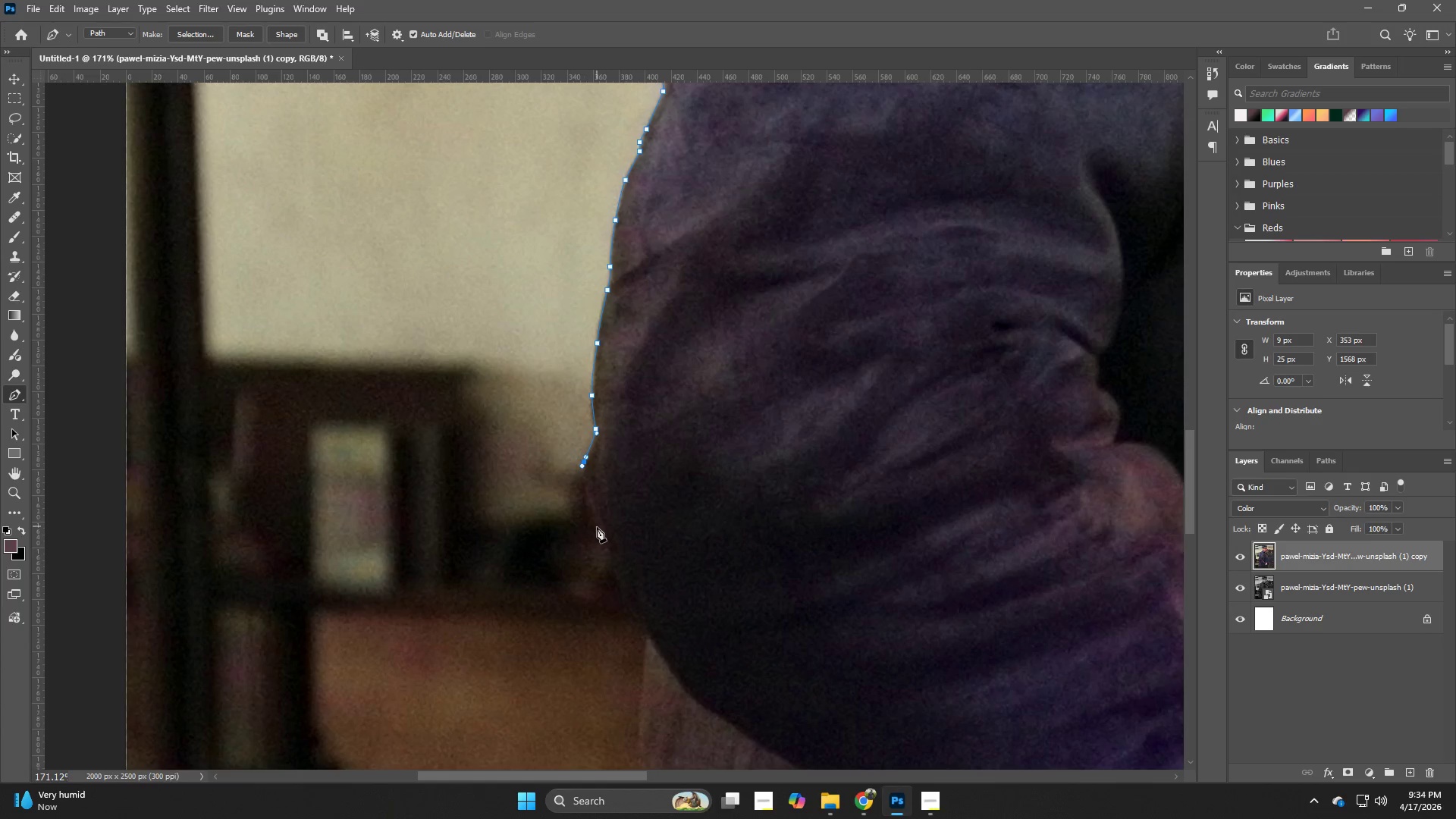 
left_click_drag(start_coordinate=[597, 532], to_coordinate=[606, 558])
 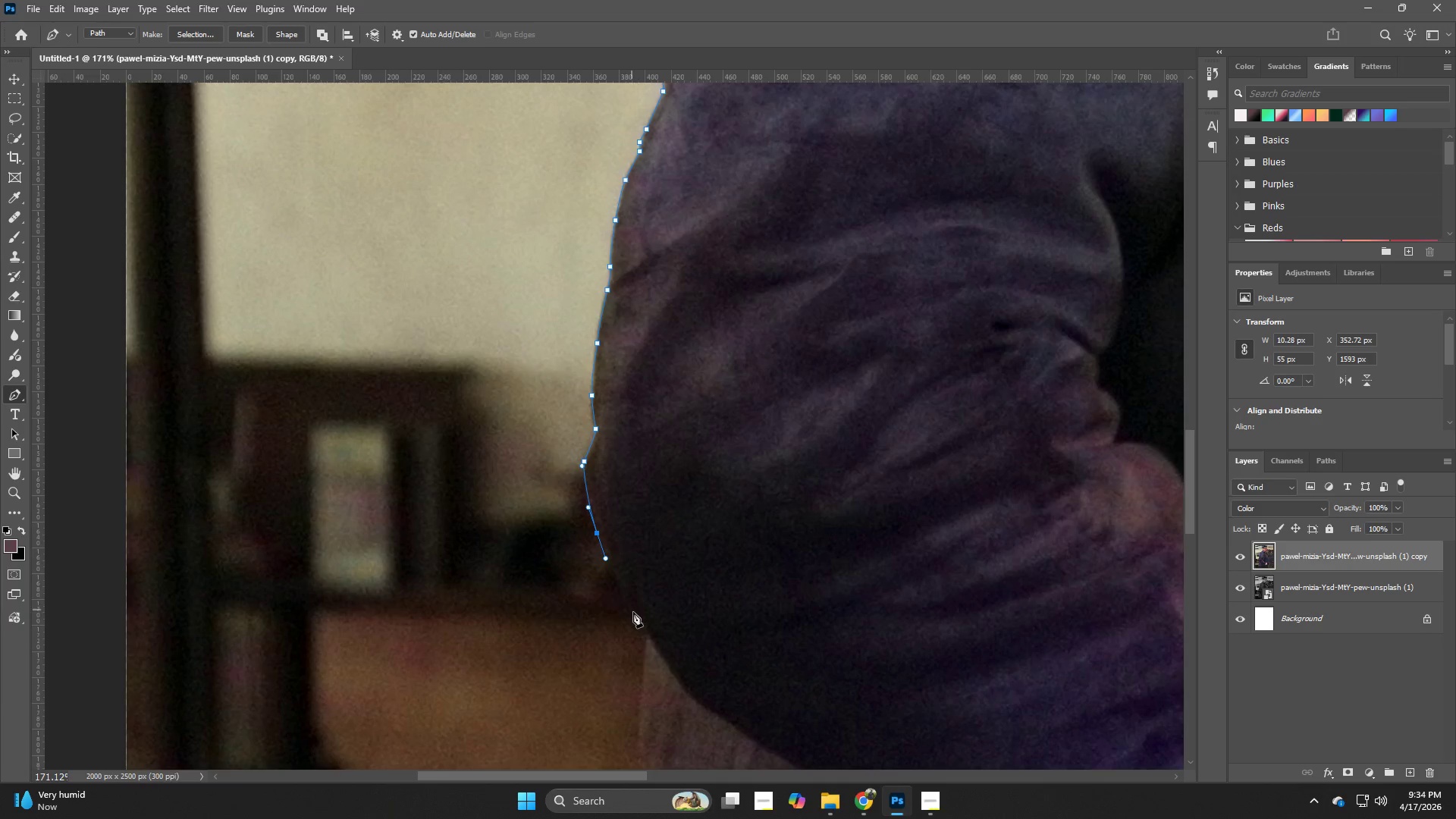 
left_click_drag(start_coordinate=[635, 617], to_coordinate=[644, 632])
 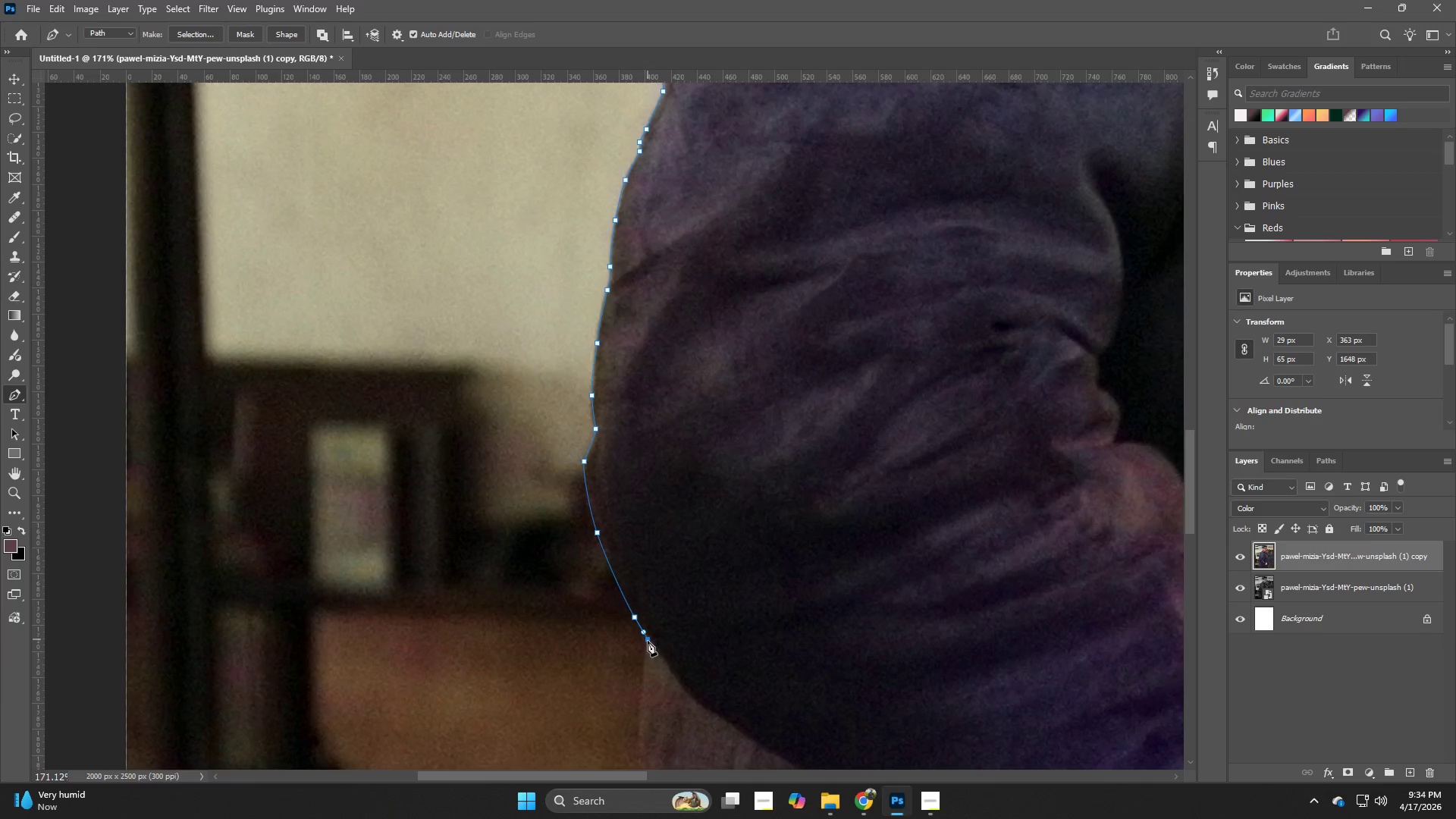 
hold_key(key=Space, duration=0.78)
 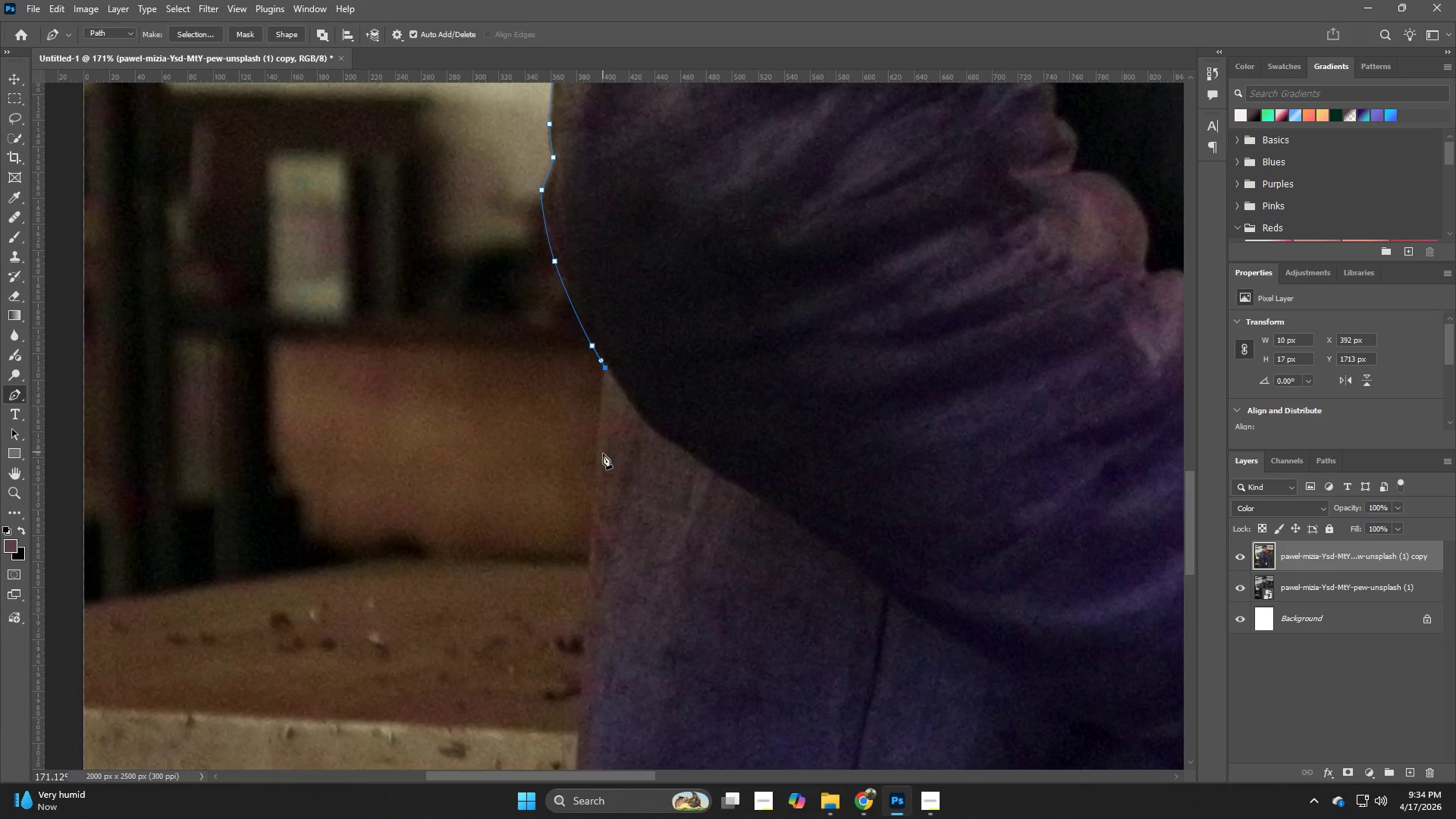 
left_click_drag(start_coordinate=[645, 690], to_coordinate=[603, 419])
 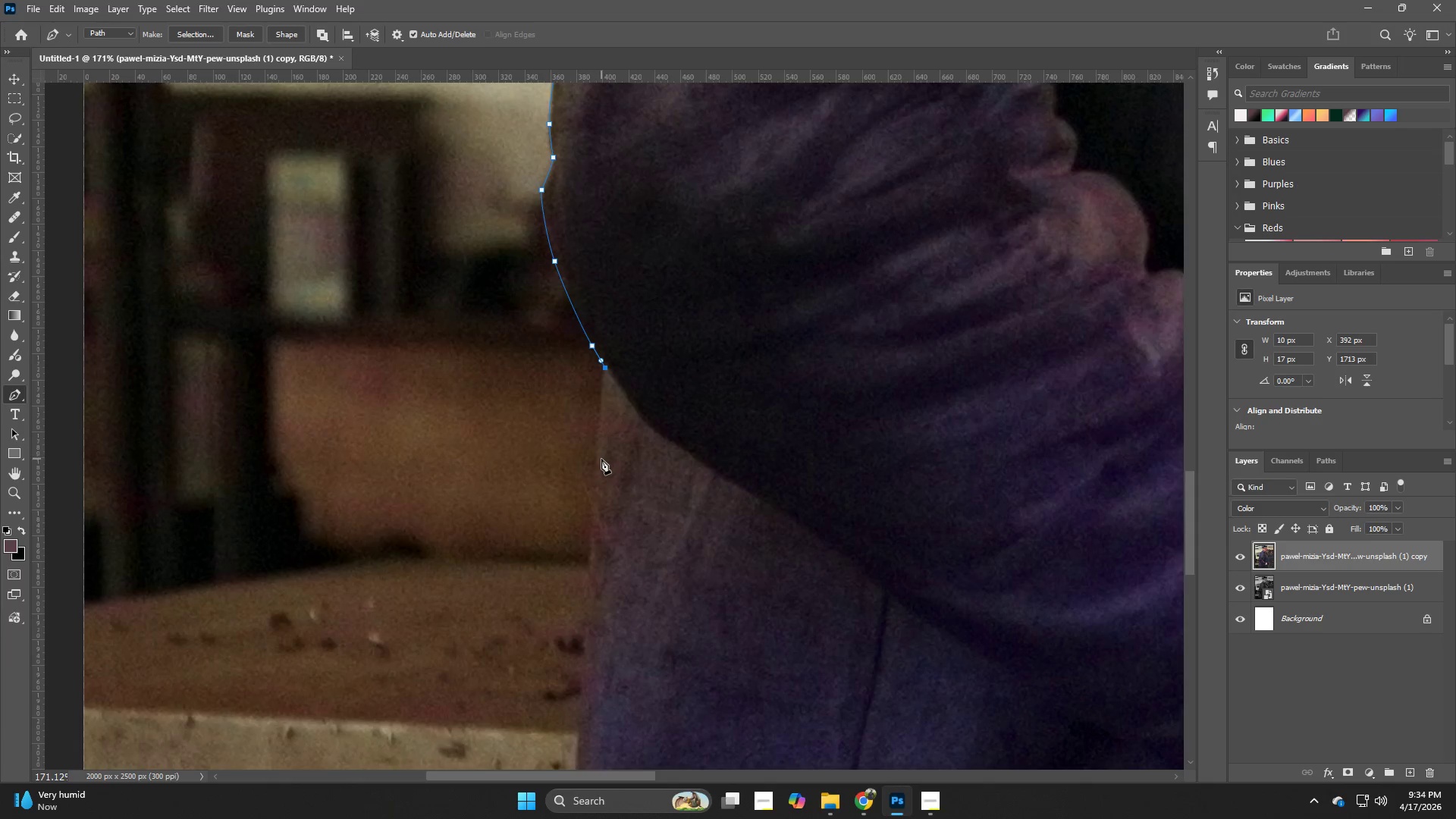 
left_click_drag(start_coordinate=[595, 475], to_coordinate=[593, 504])
 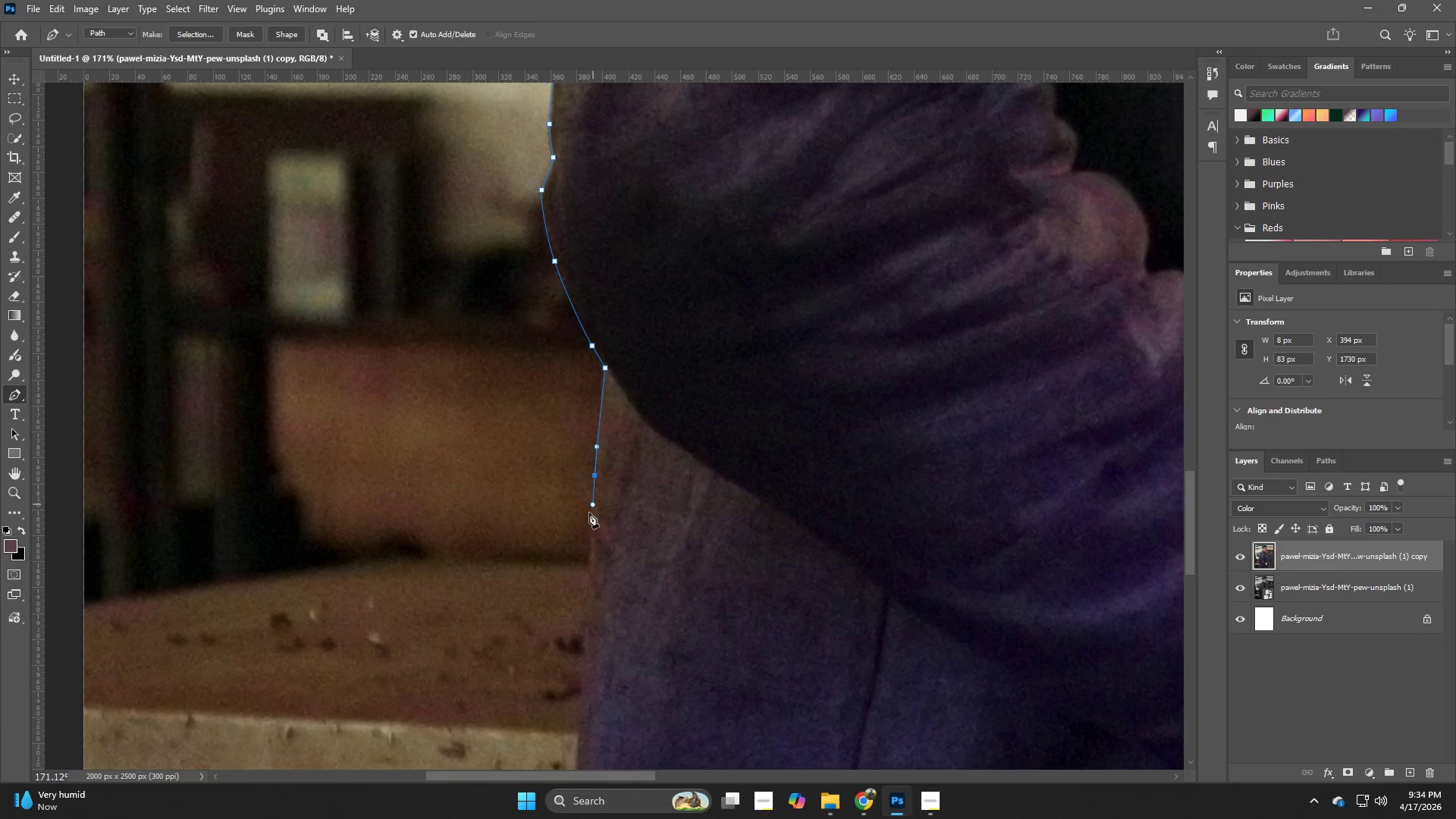 
hold_key(key=Space, duration=0.86)
 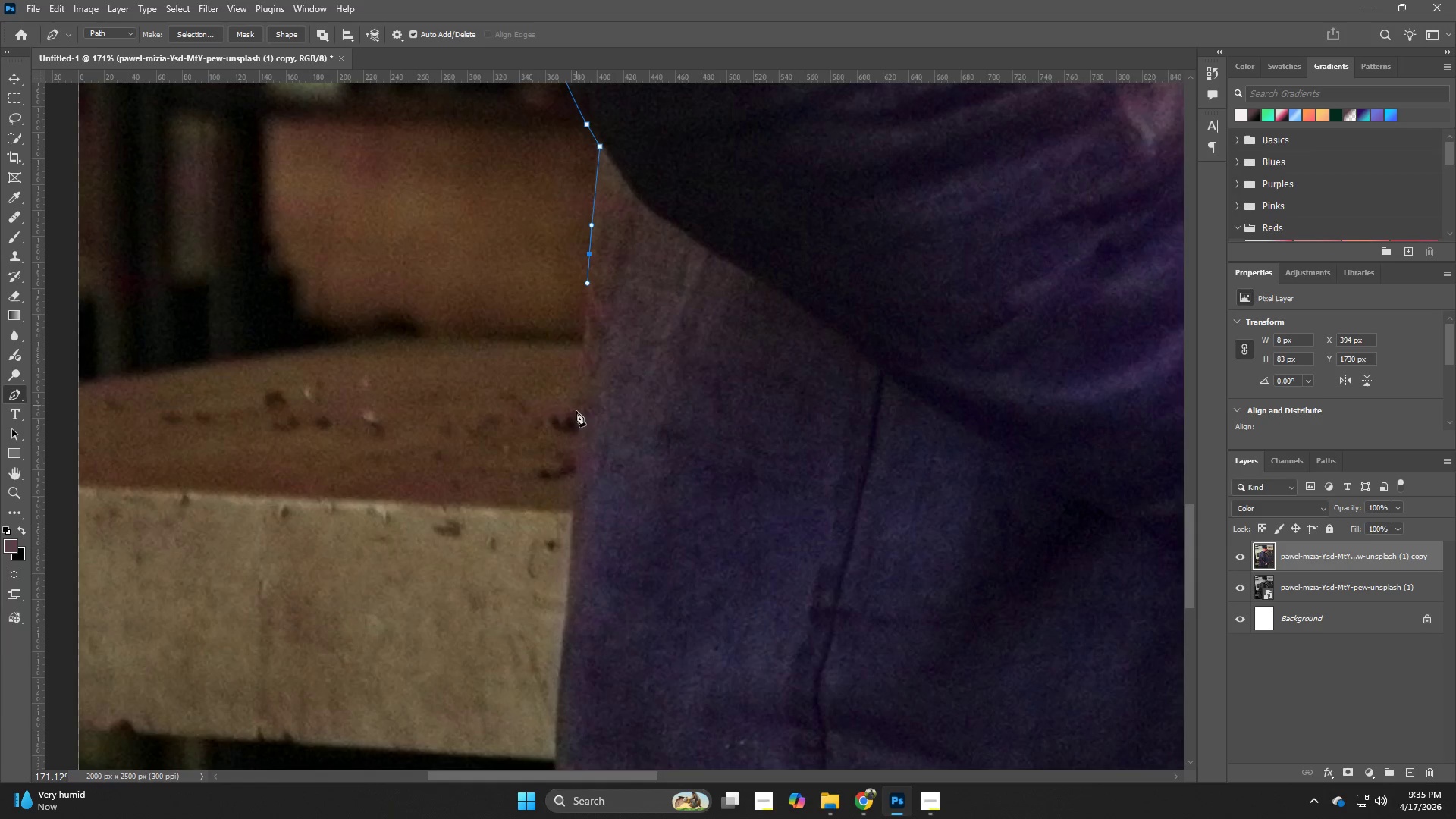 
left_click_drag(start_coordinate=[585, 590], to_coordinate=[579, 369])
 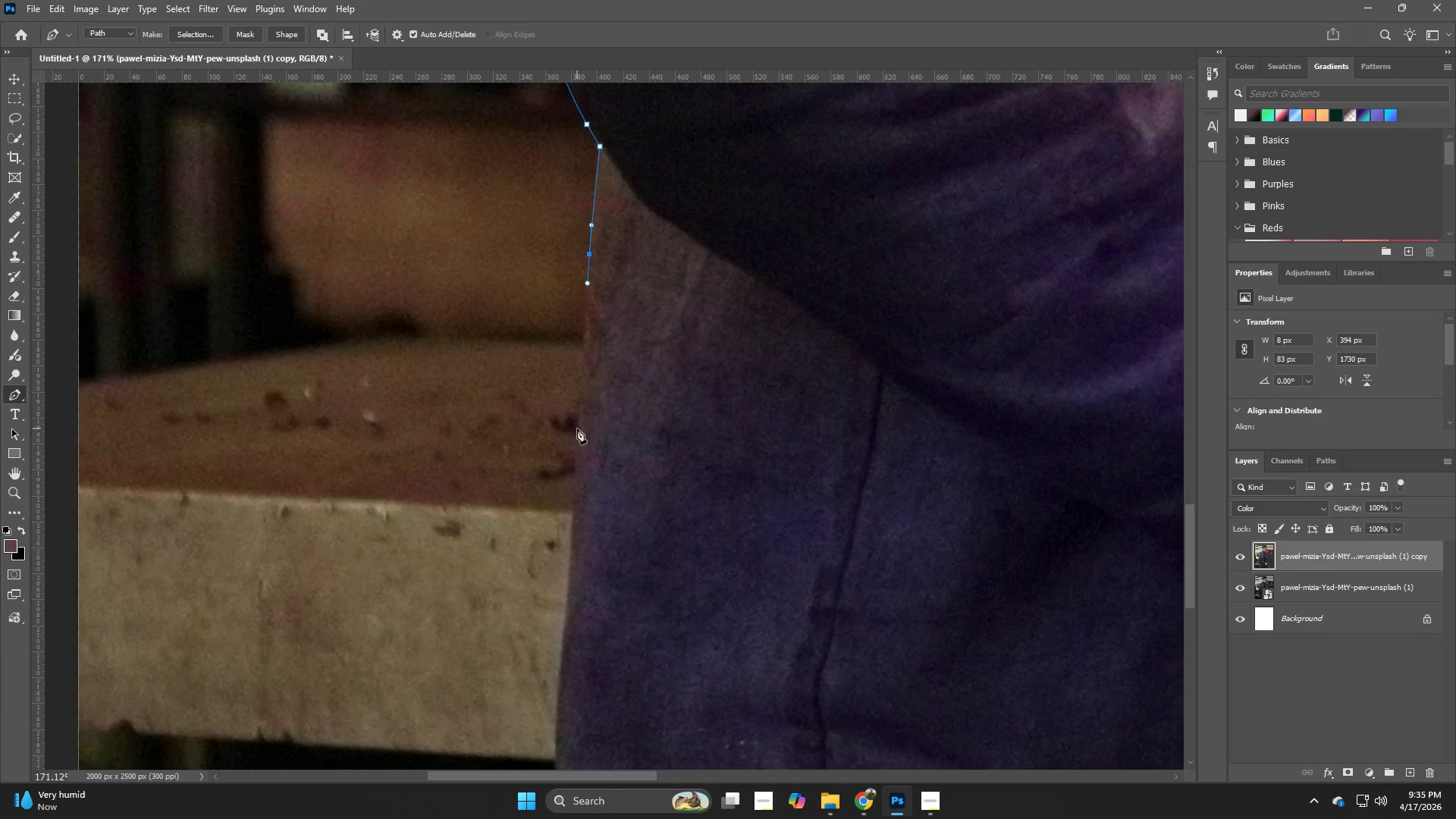 
left_click_drag(start_coordinate=[579, 438], to_coordinate=[574, 499])
 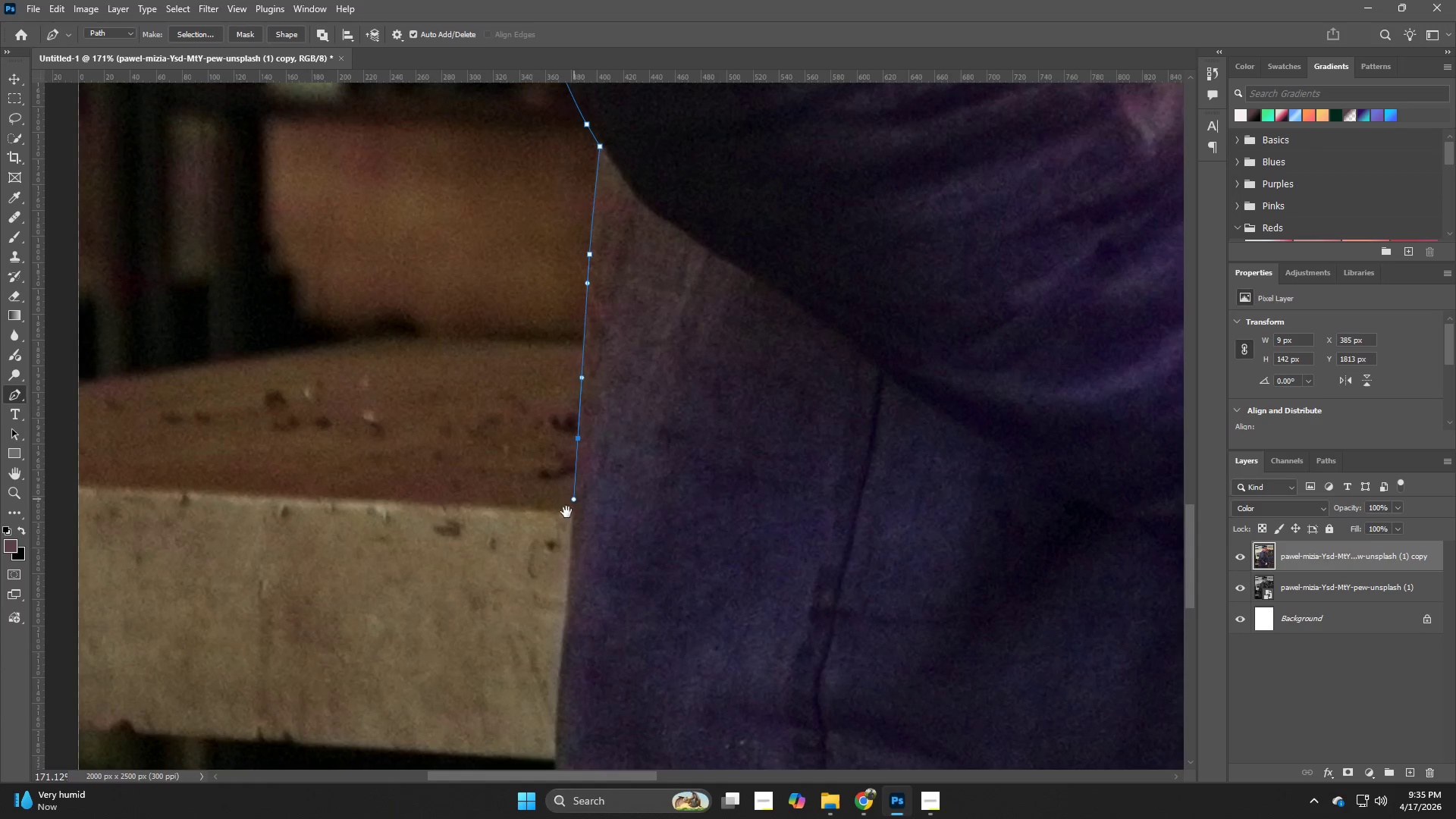 
hold_key(key=Space, duration=0.75)
 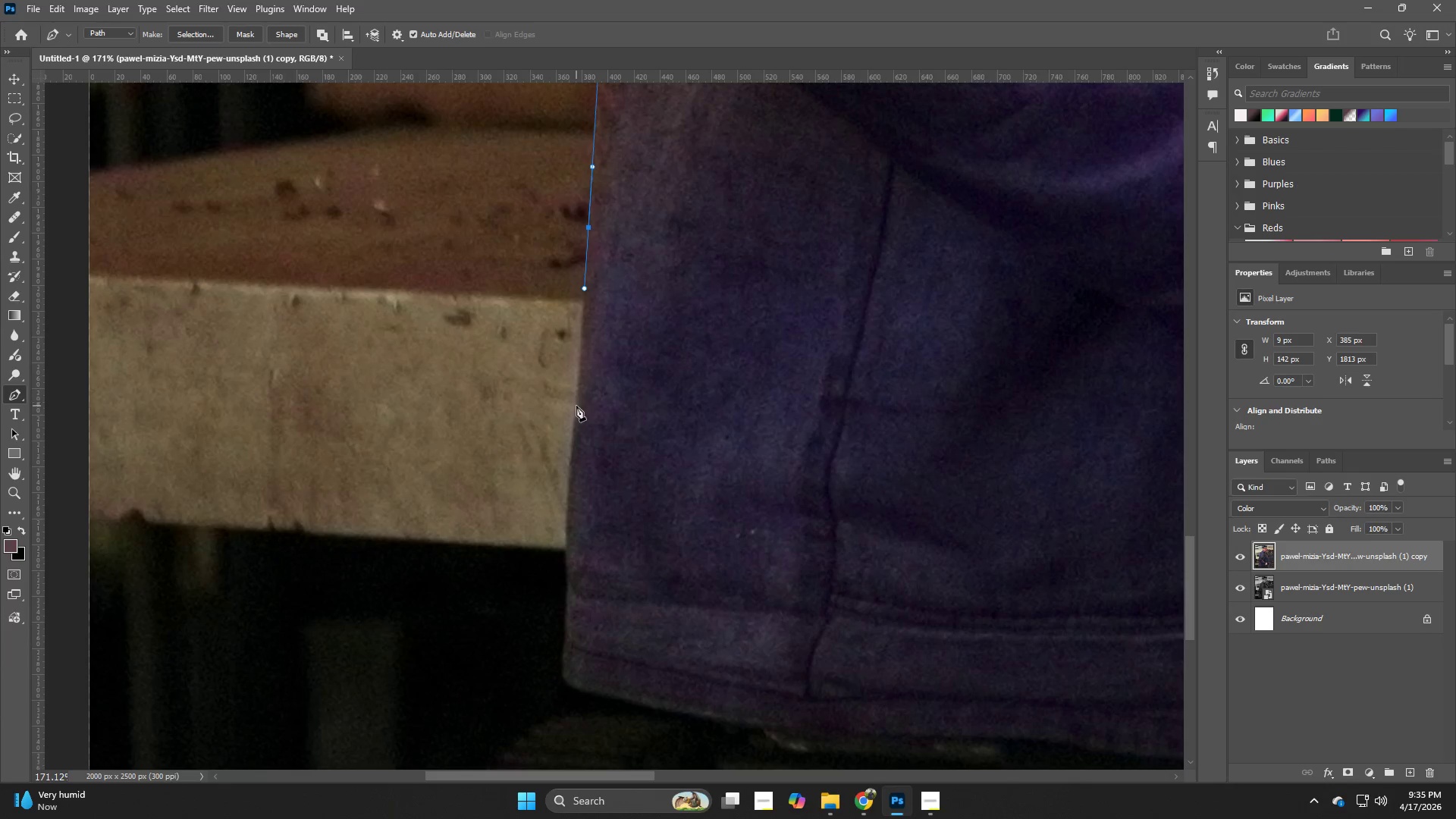 
left_click_drag(start_coordinate=[560, 541], to_coordinate=[571, 330])
 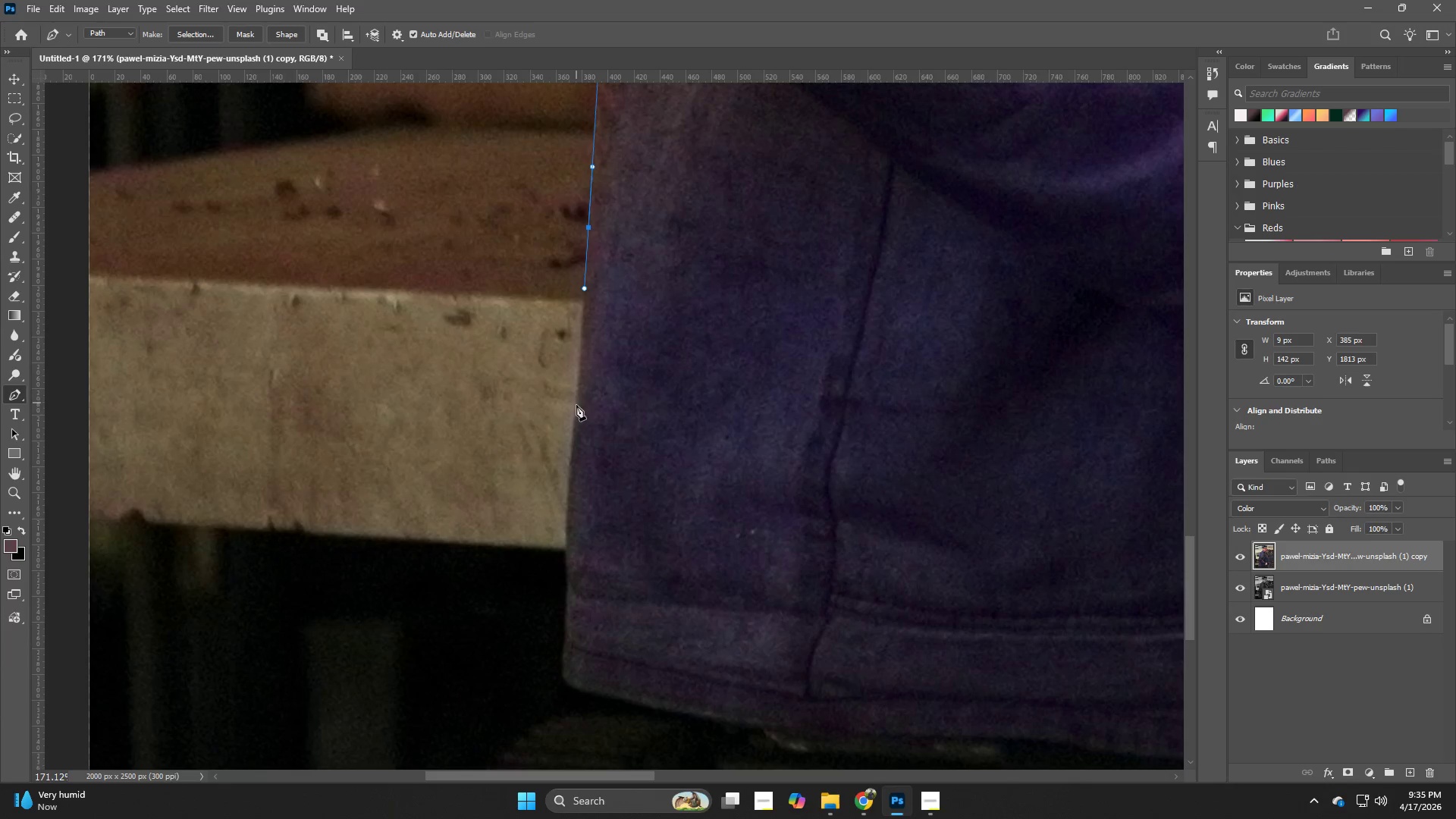 
left_click_drag(start_coordinate=[576, 406], to_coordinate=[573, 455])
 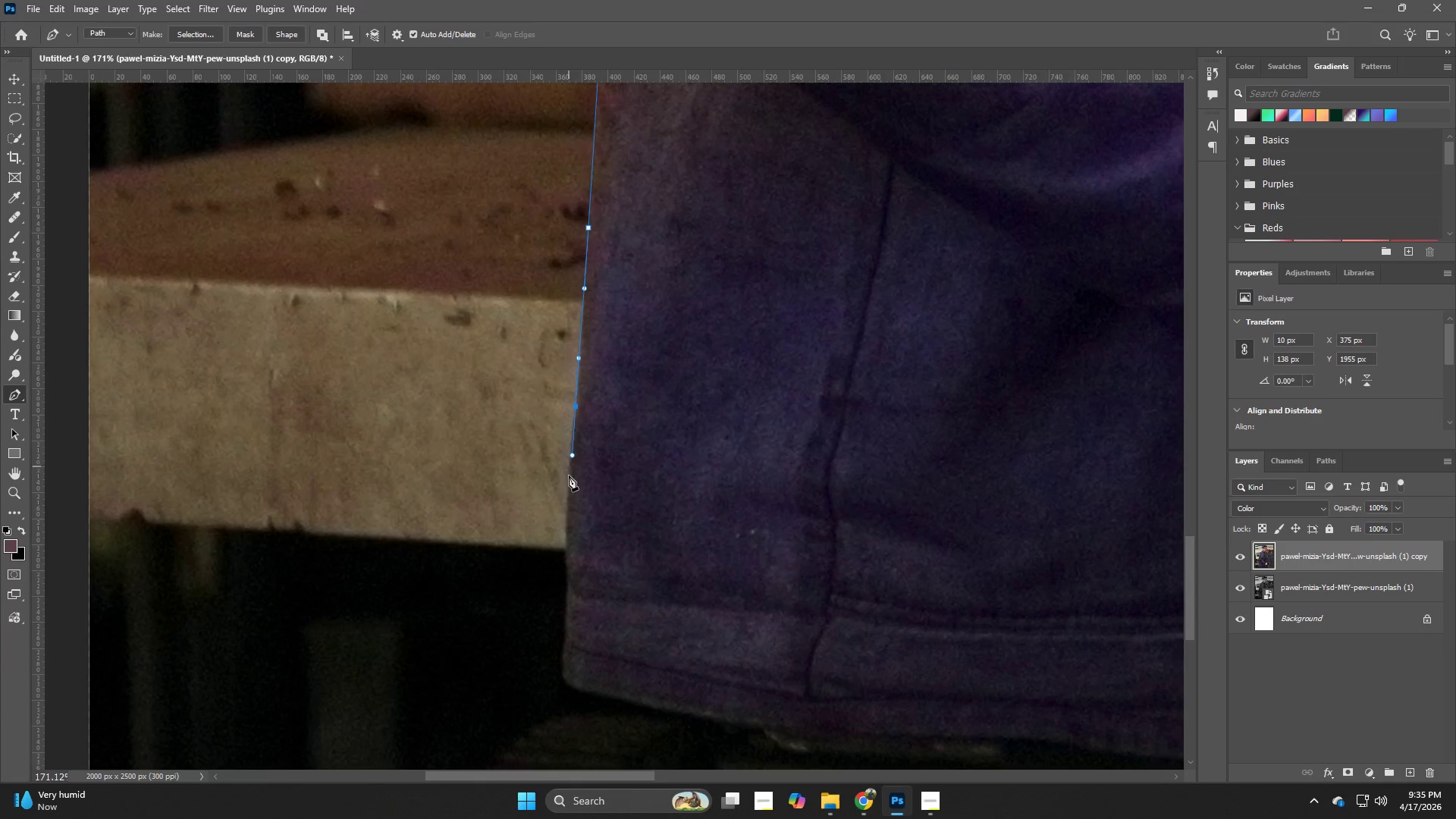 
hold_key(key=Space, duration=0.67)
 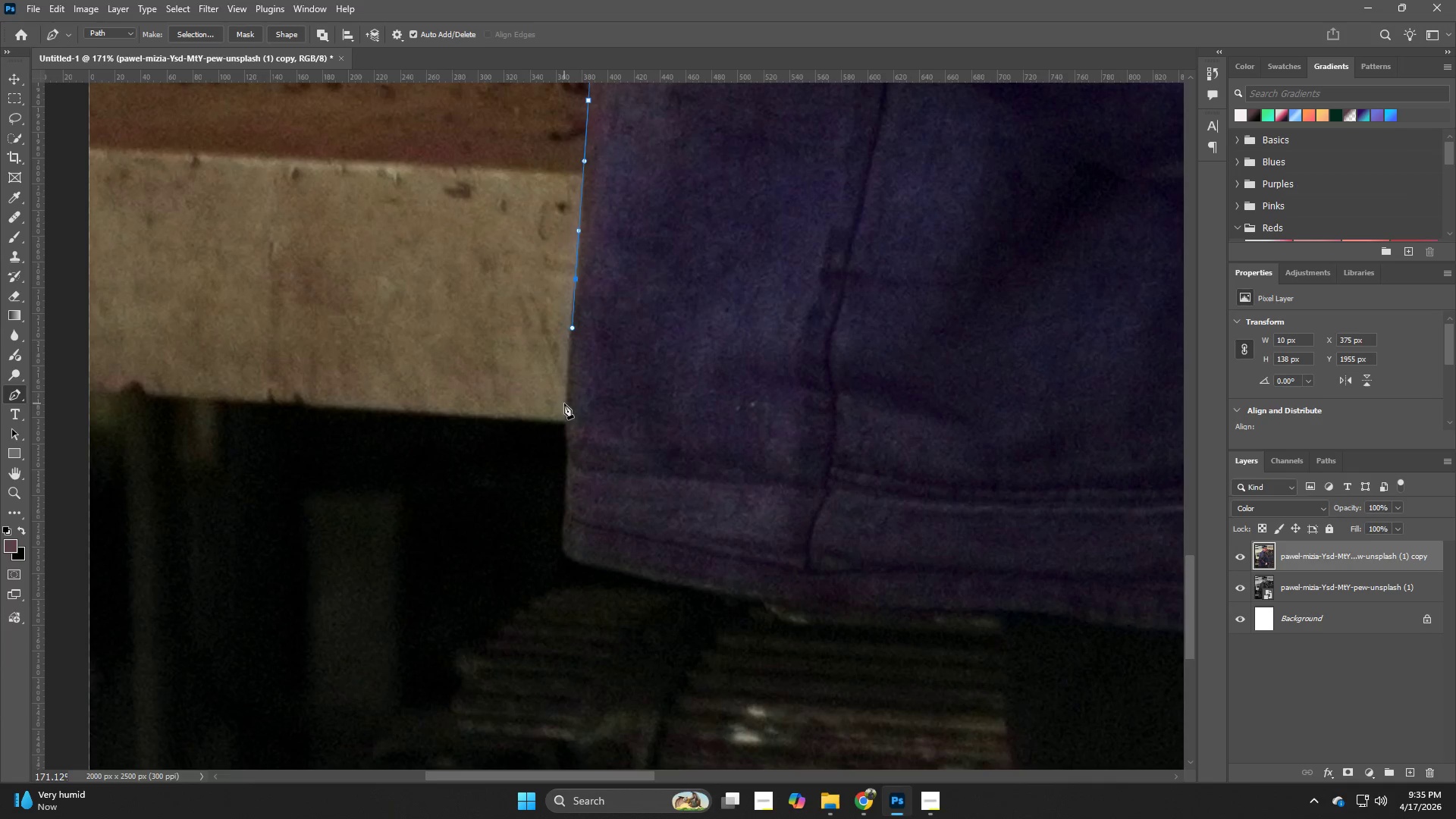 
left_click_drag(start_coordinate=[579, 558], to_coordinate=[579, 435])
 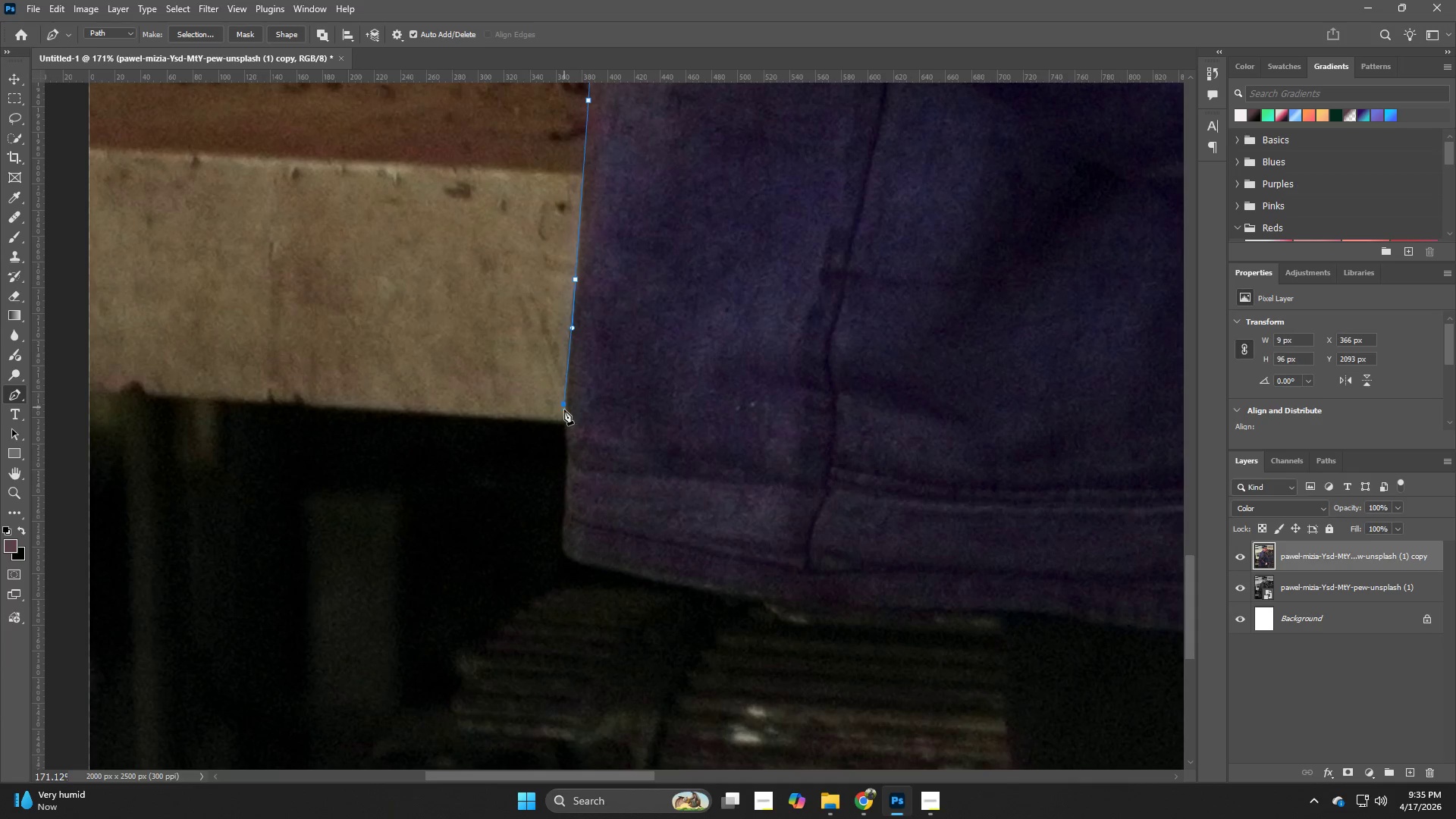 
key(Control+Z)
 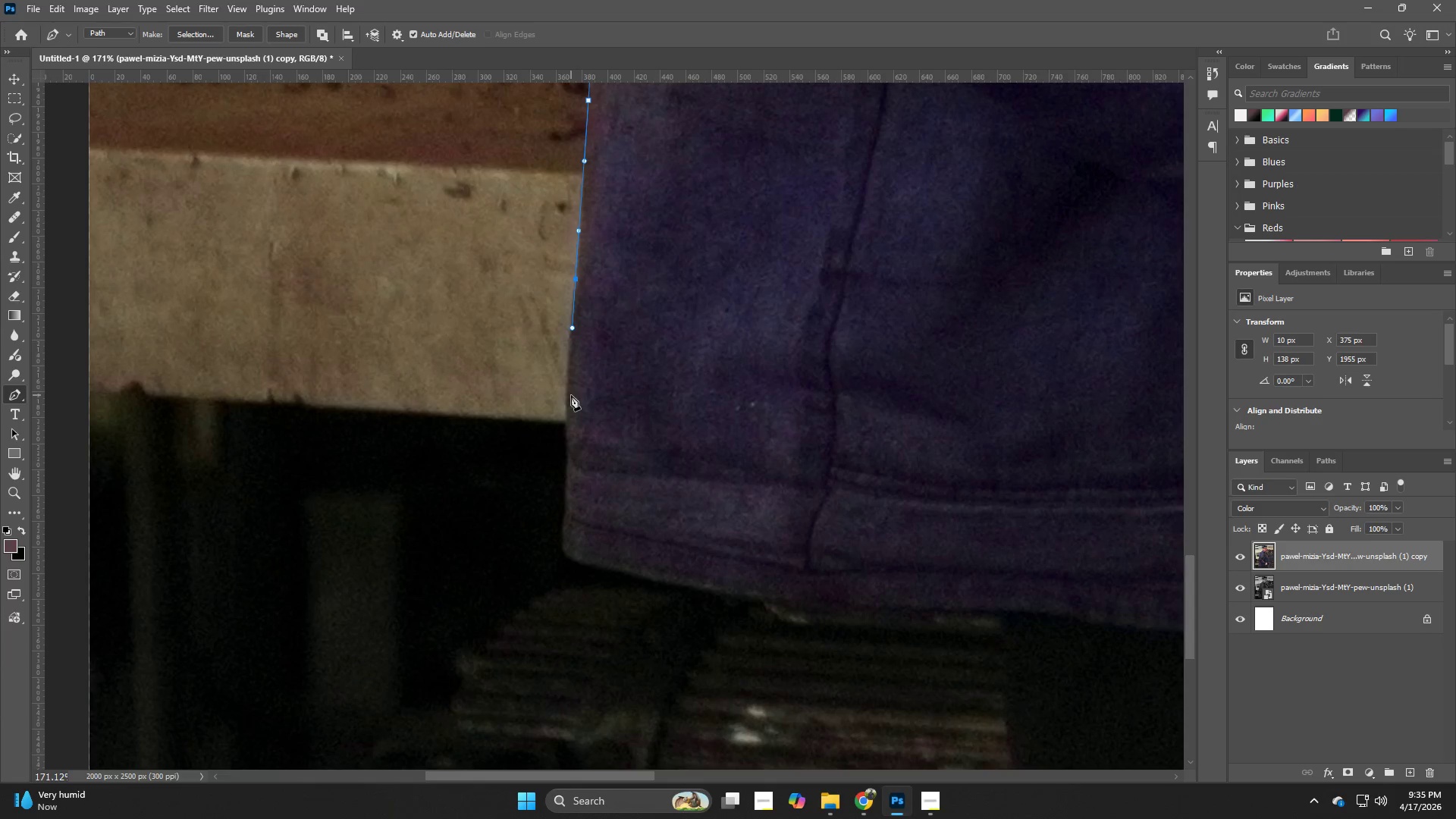 
hold_key(key=ShiftLeft, duration=0.47)
 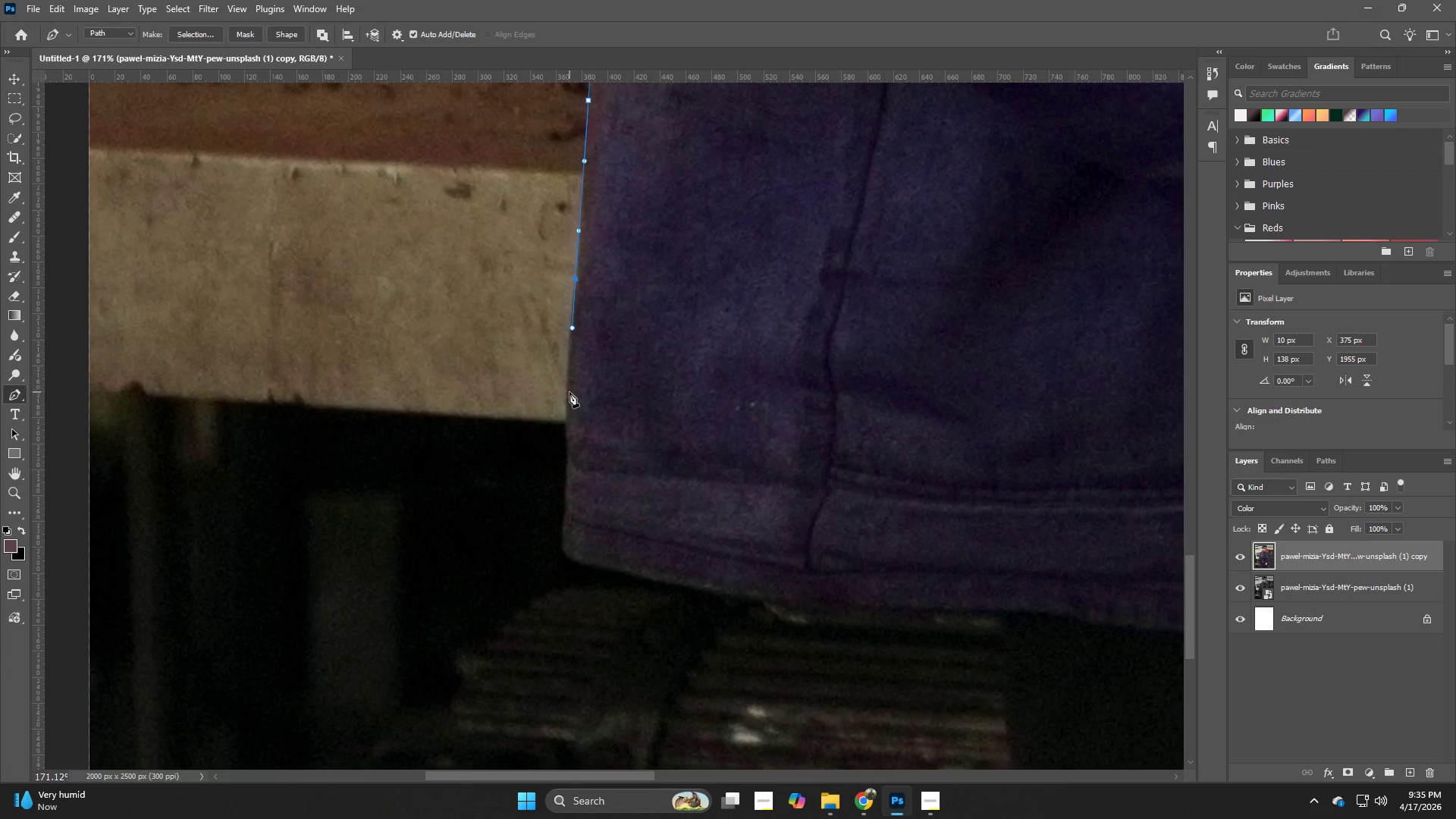 
hold_key(key=Z, duration=0.88)
 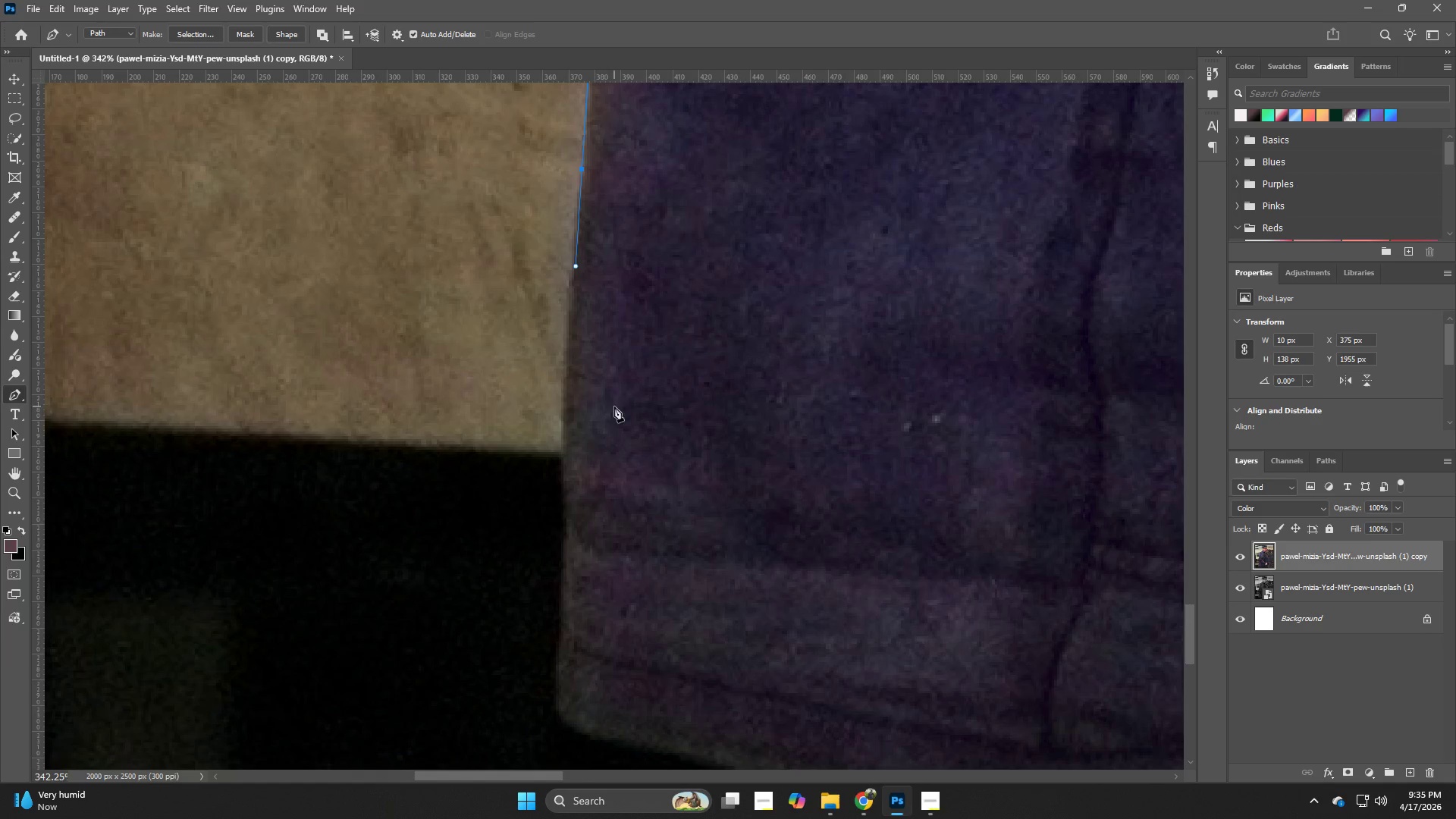 
left_click_drag(start_coordinate=[570, 390], to_coordinate=[617, 405])
 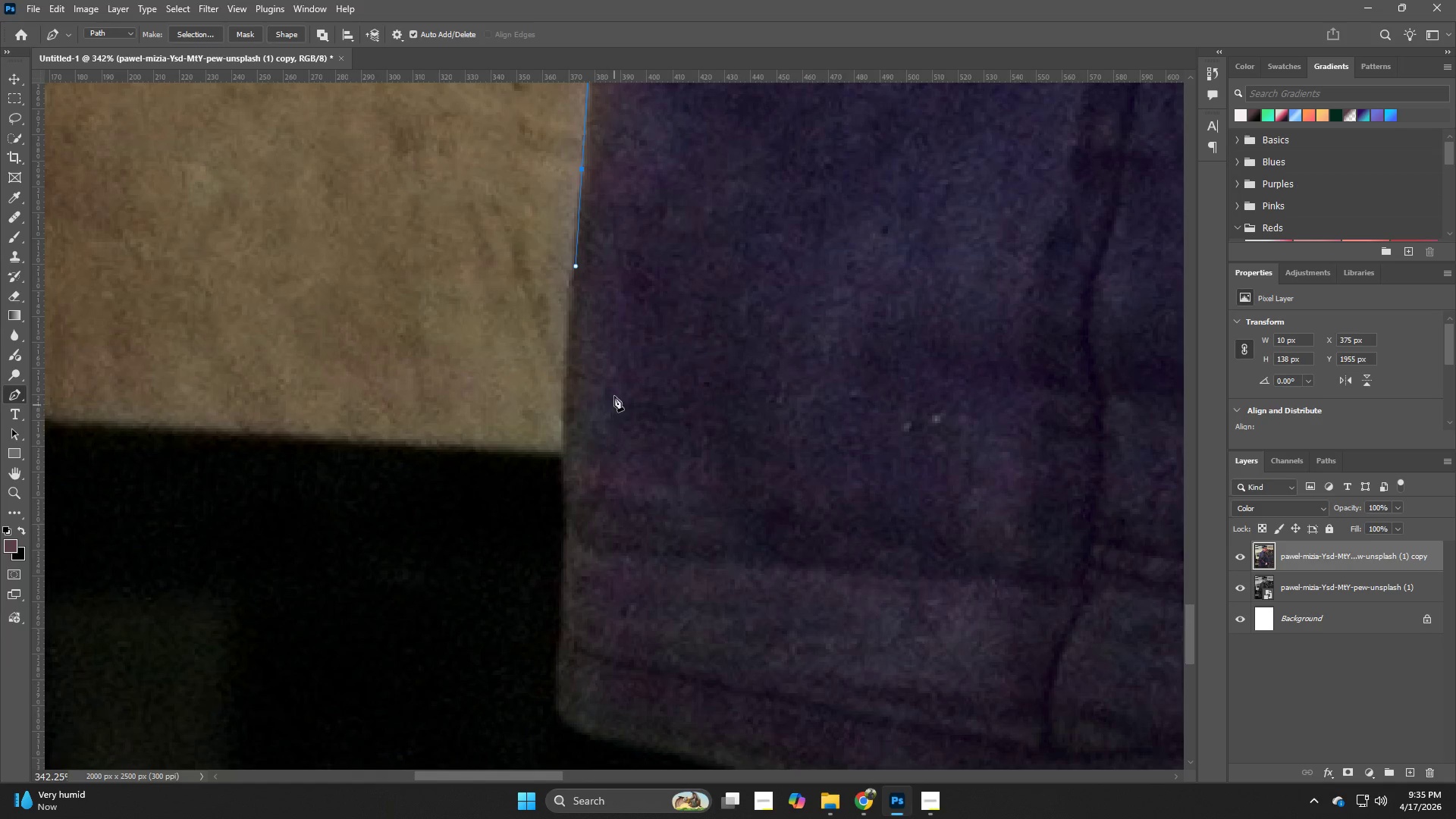 
key(P)
 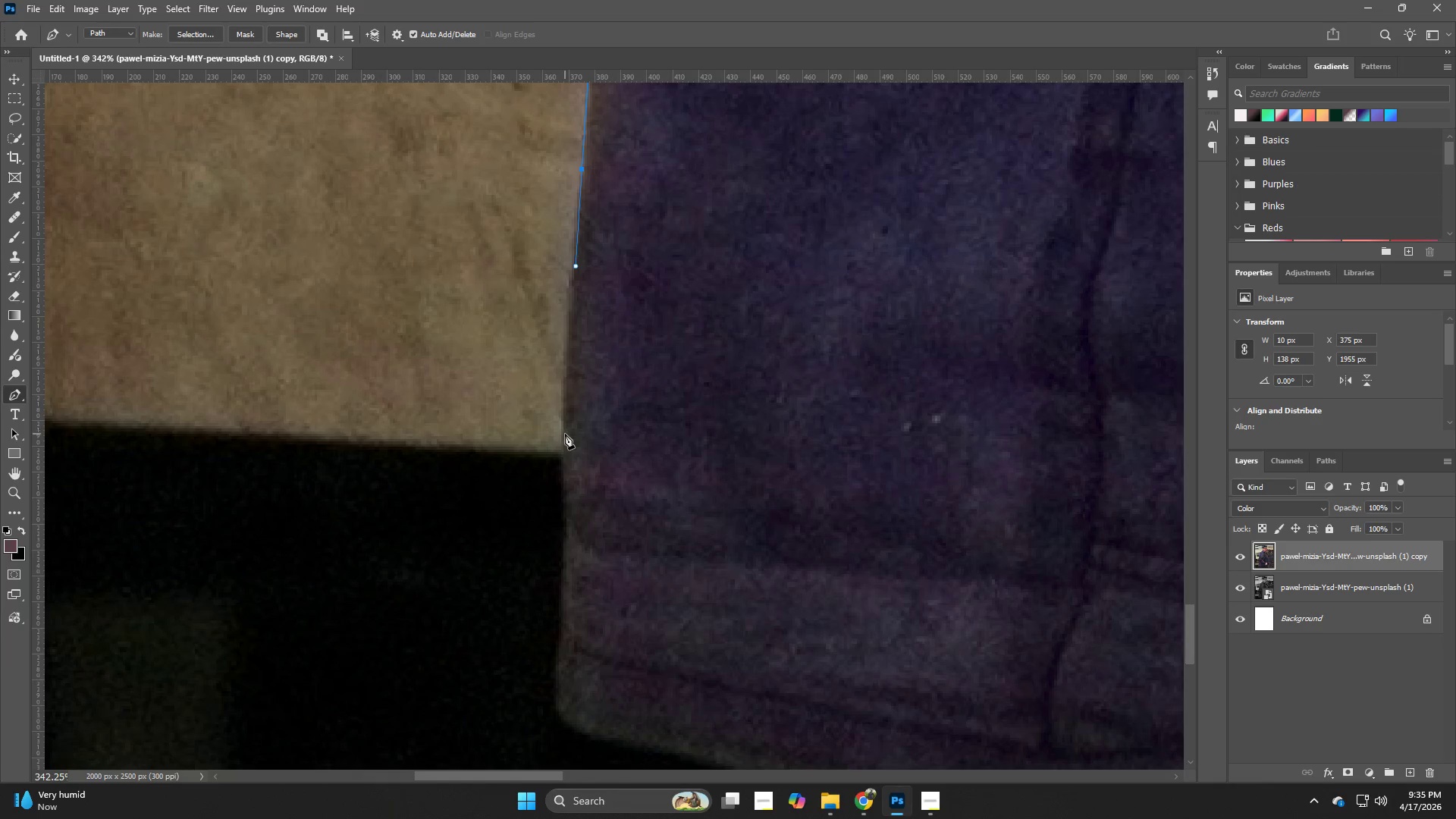 
left_click_drag(start_coordinate=[565, 435], to_coordinate=[563, 491])
 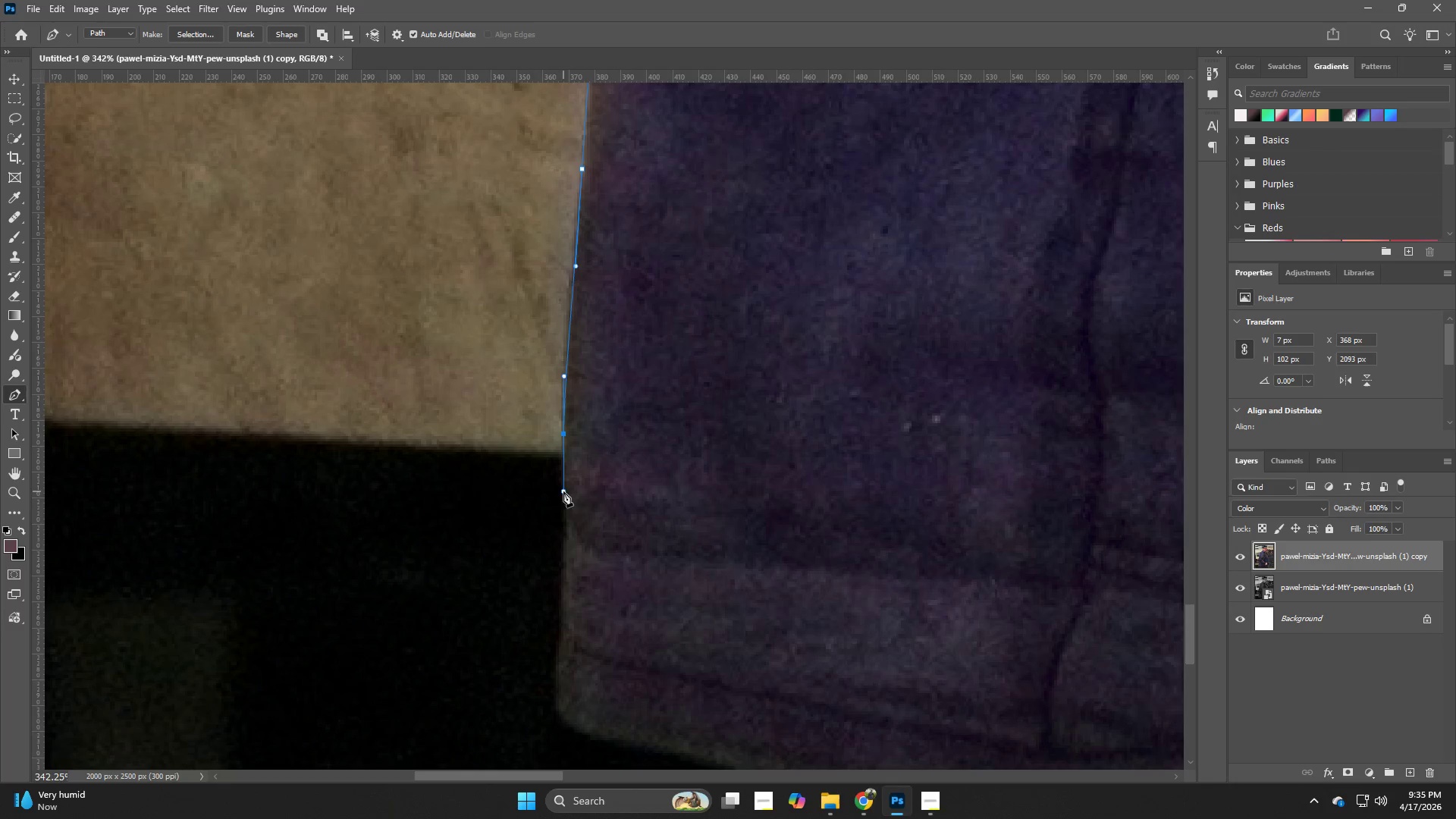 
hold_key(key=Space, duration=0.64)
 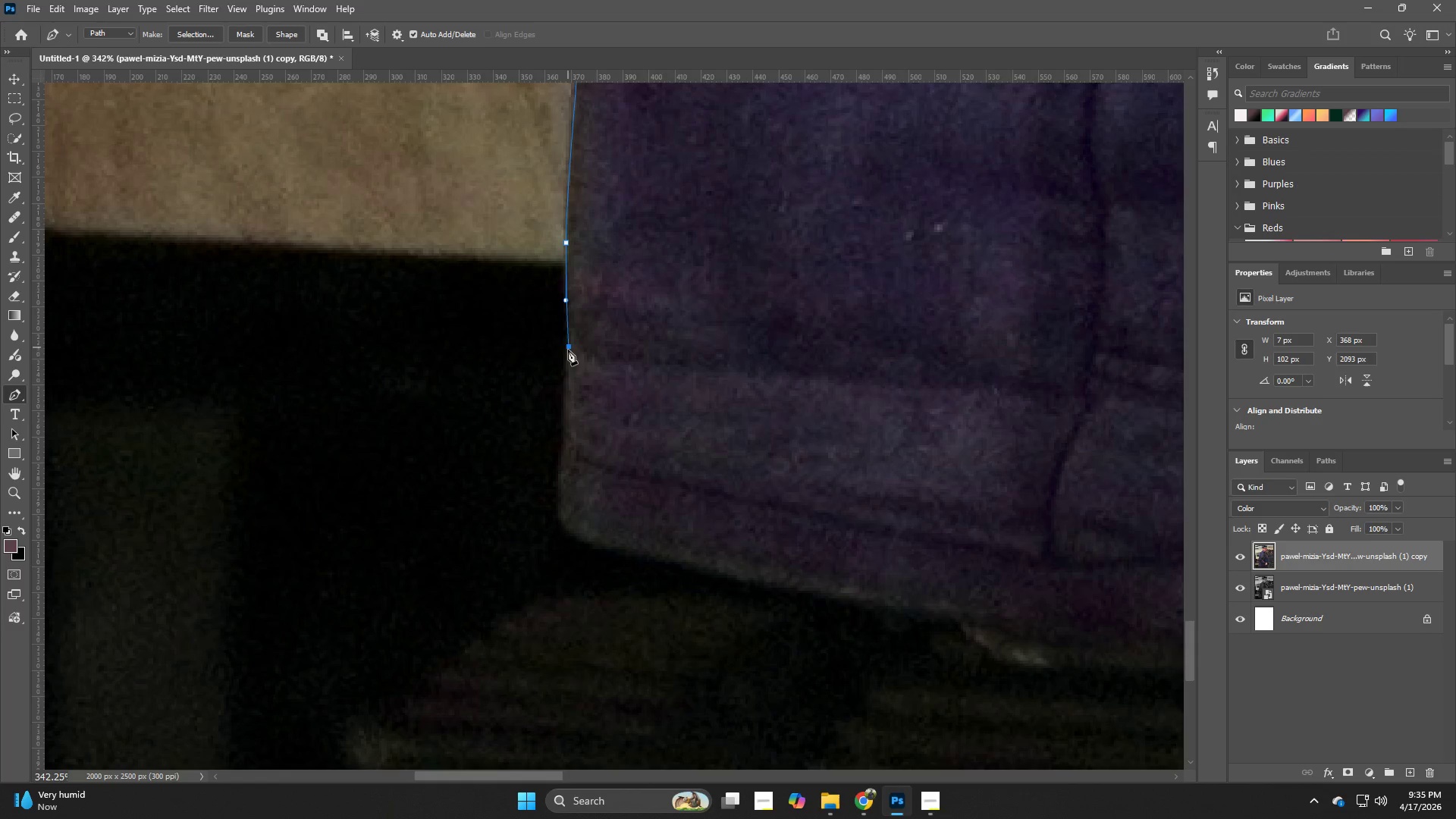 
left_click_drag(start_coordinate=[572, 517], to_coordinate=[574, 326])
 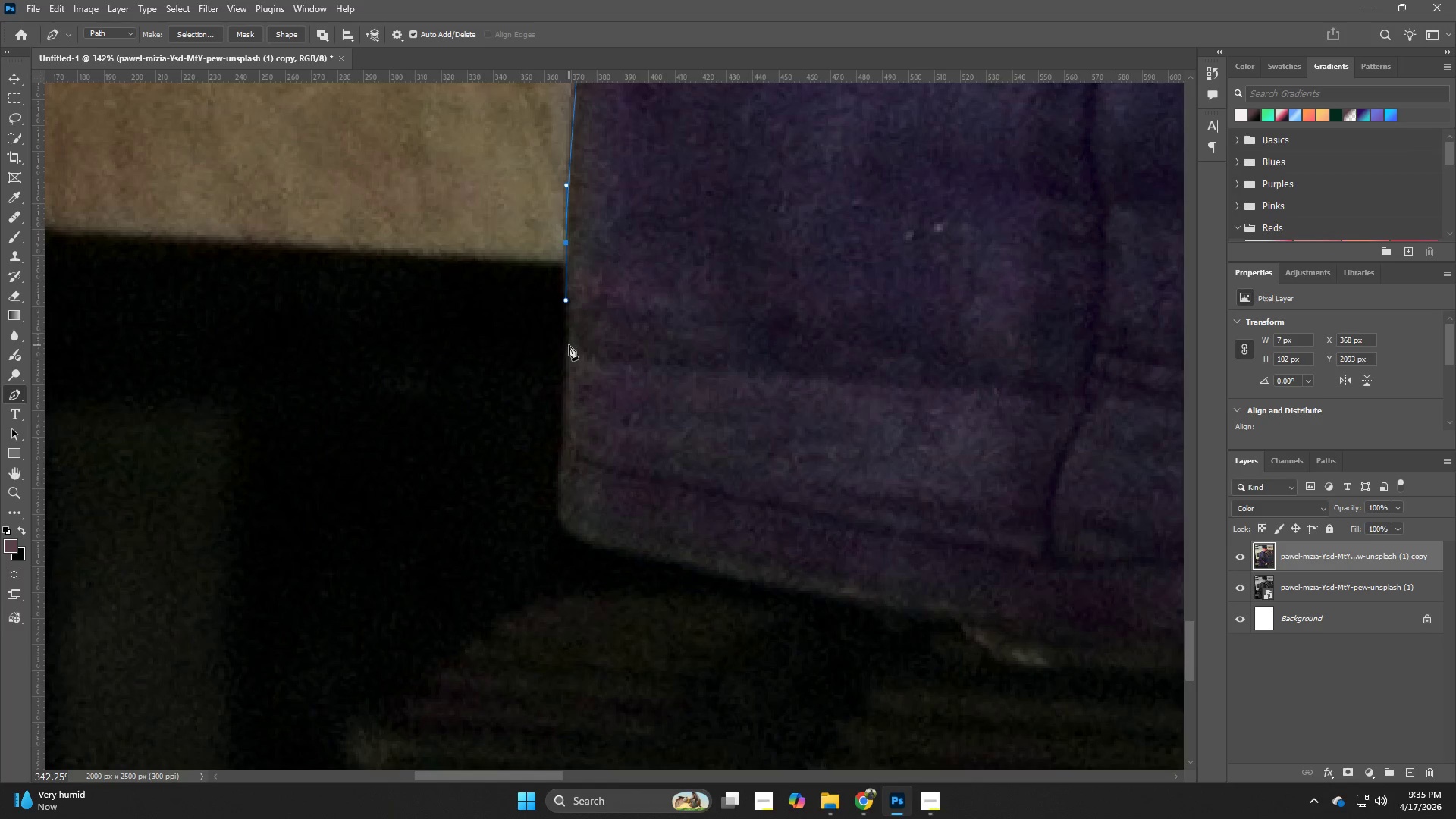 
left_click_drag(start_coordinate=[568, 347], to_coordinate=[565, 396])
 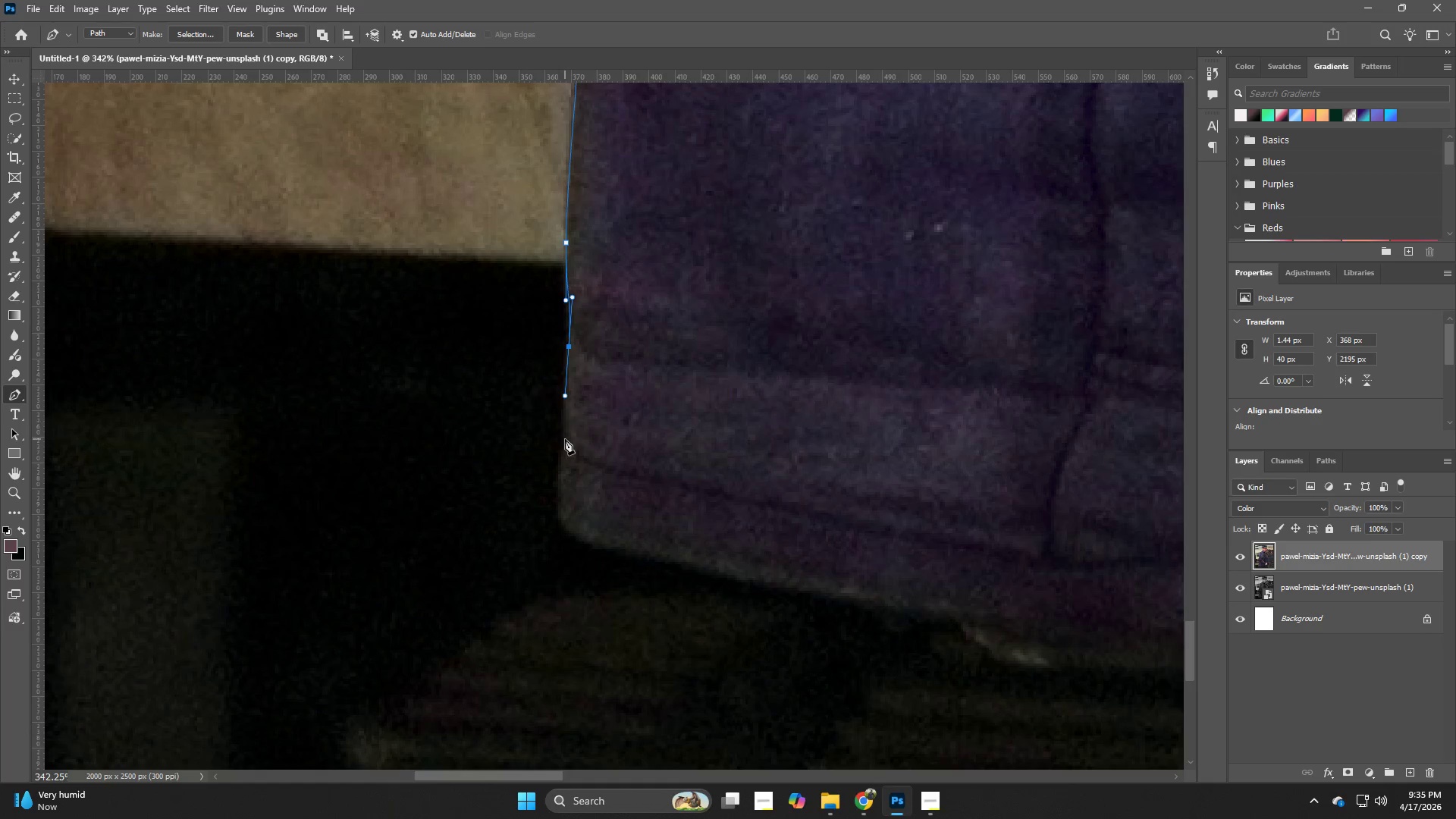 
left_click_drag(start_coordinate=[565, 444], to_coordinate=[565, 460])
 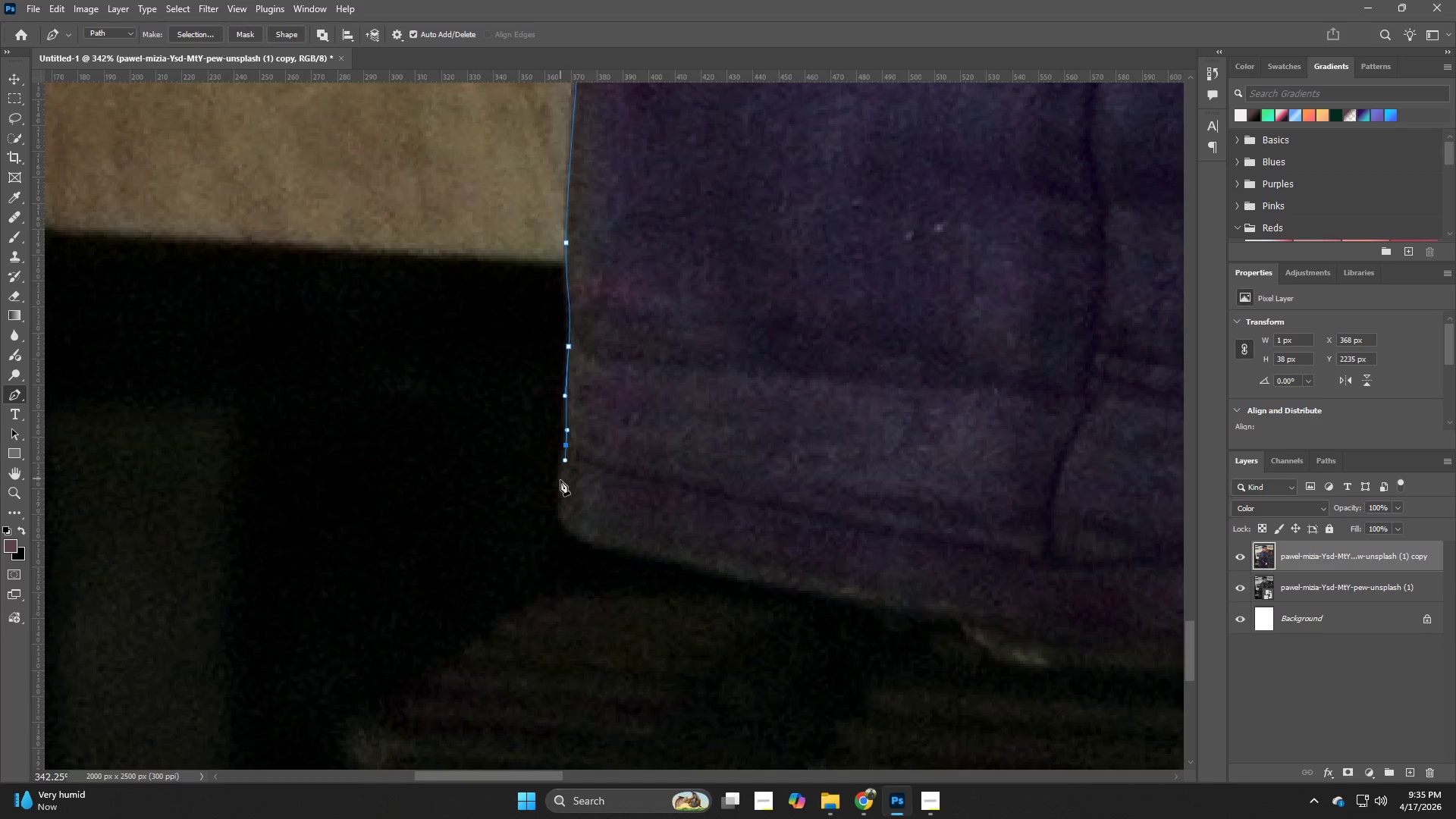 
left_click_drag(start_coordinate=[560, 487], to_coordinate=[561, 508])
 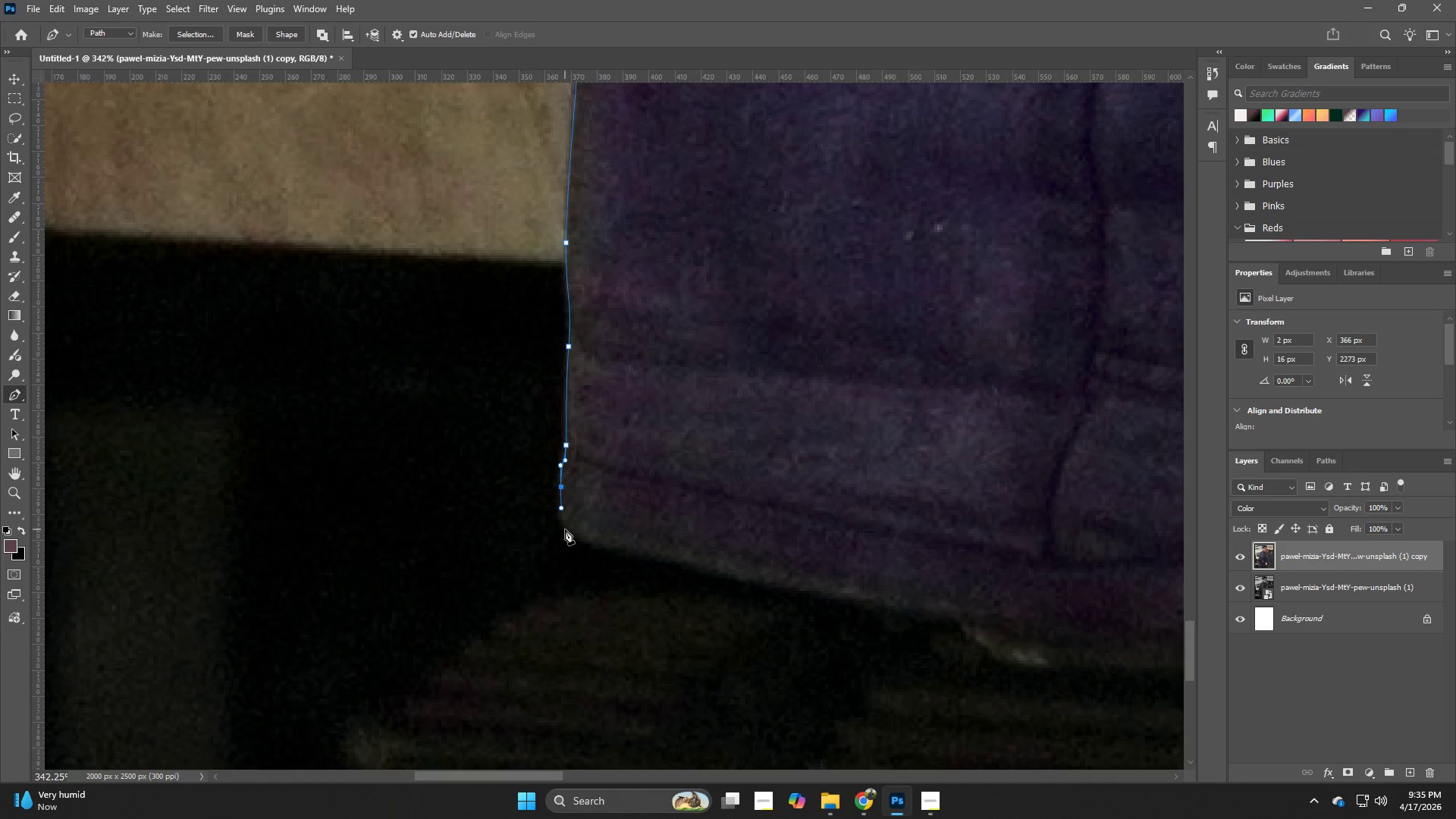 
left_click_drag(start_coordinate=[569, 532], to_coordinate=[582, 543])
 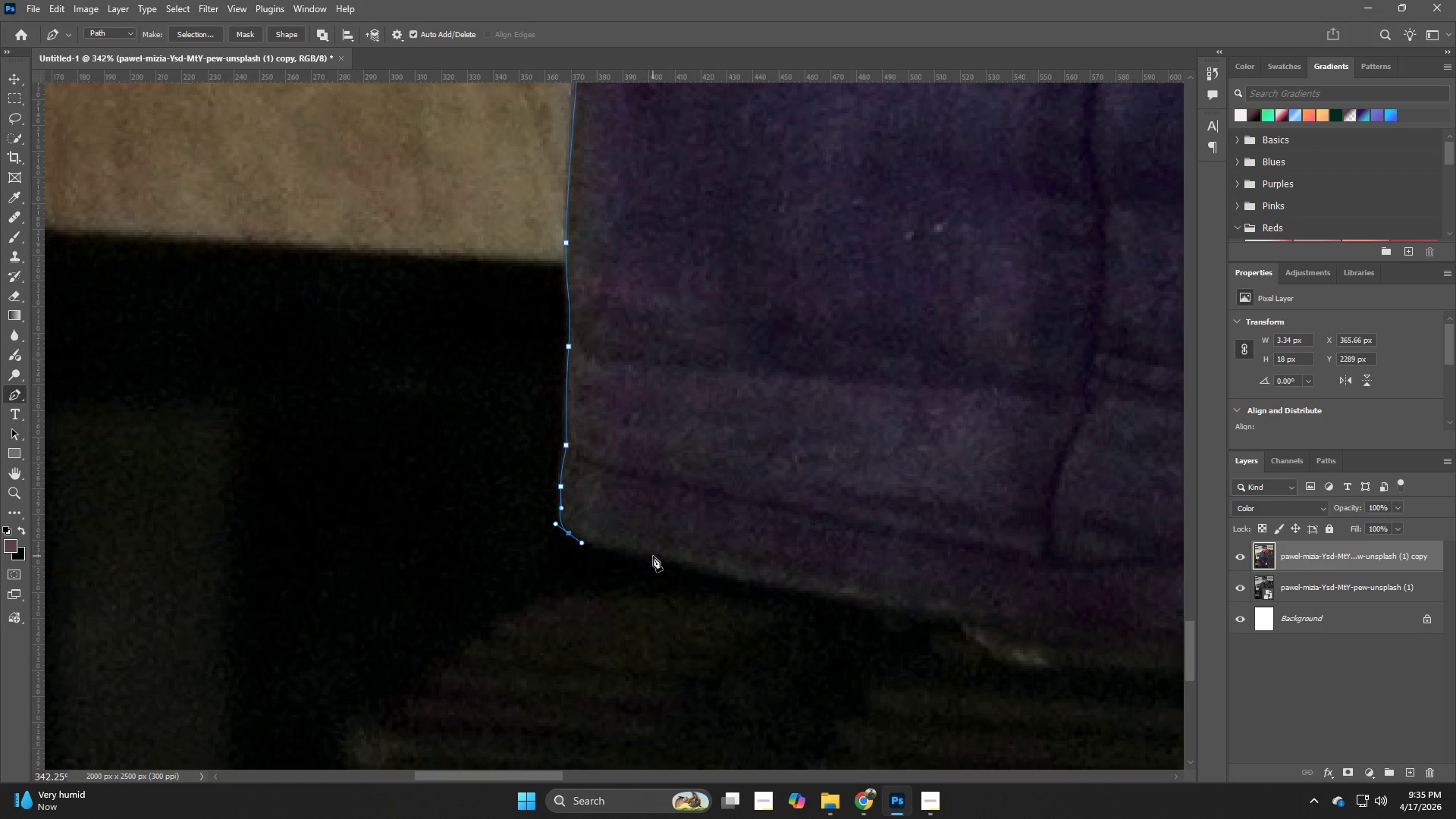 
left_click_drag(start_coordinate=[655, 556], to_coordinate=[707, 573])
 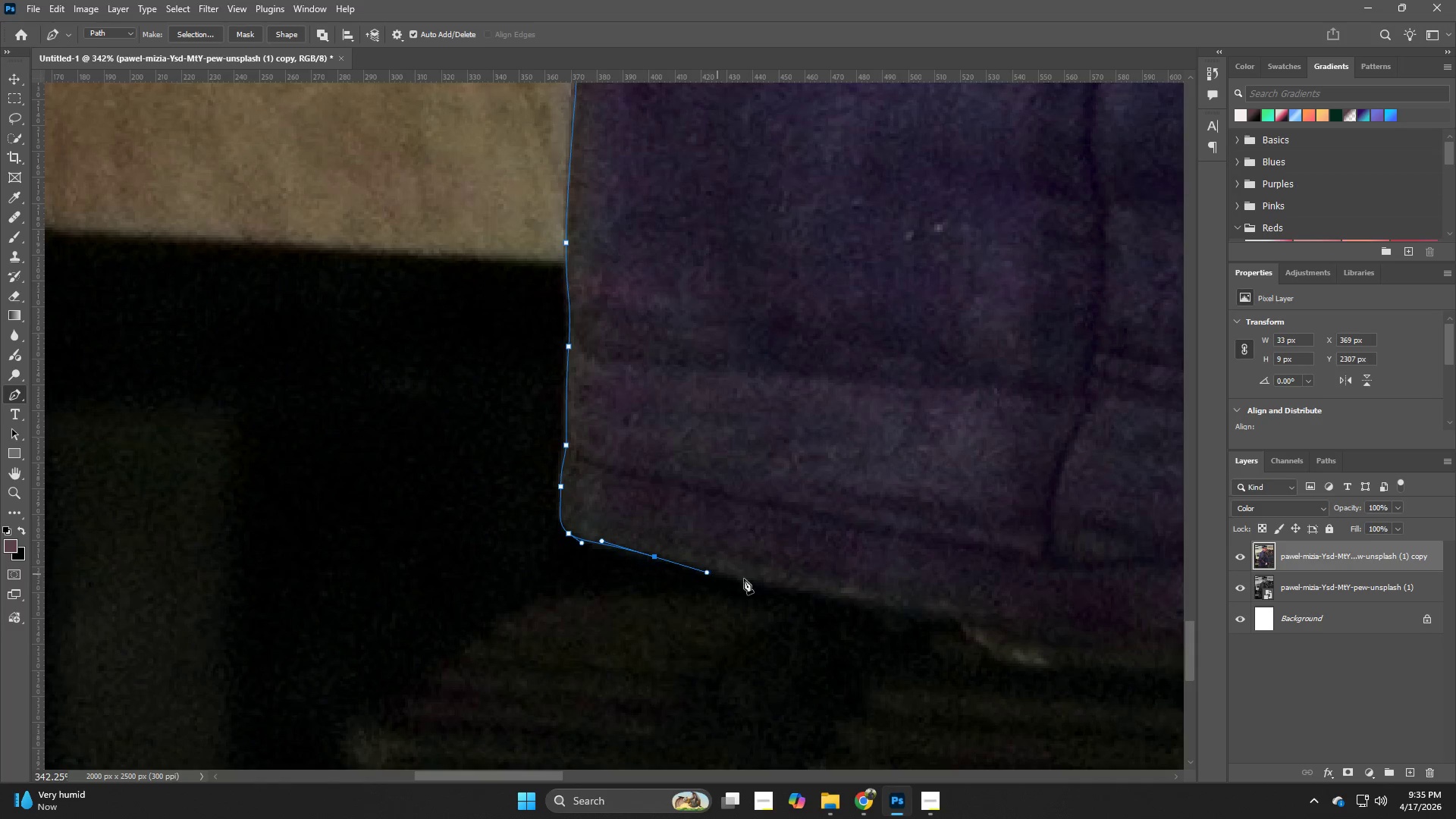 
hold_key(key=Space, duration=0.67)
 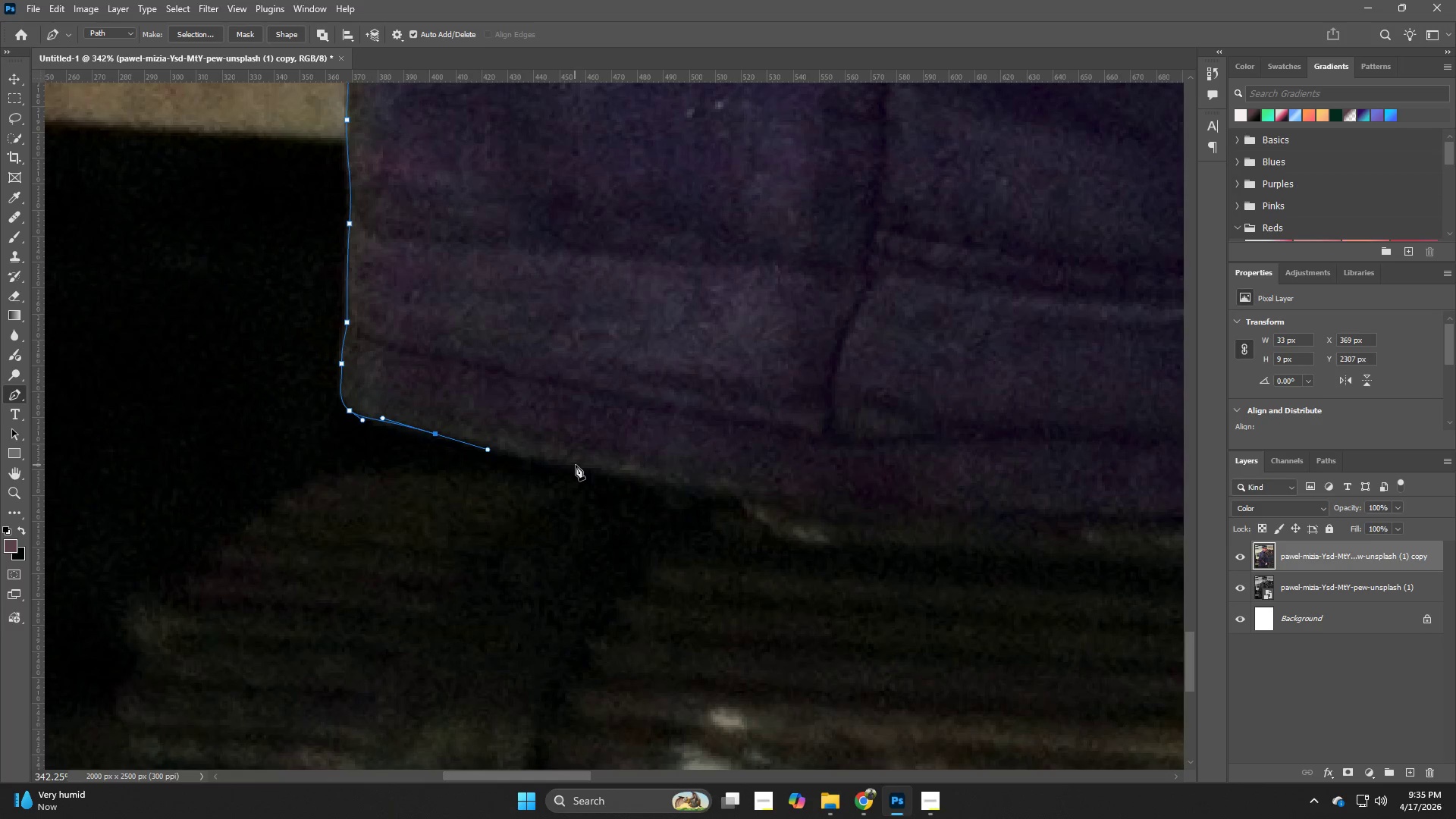 
left_click_drag(start_coordinate=[799, 582], to_coordinate=[580, 459])
 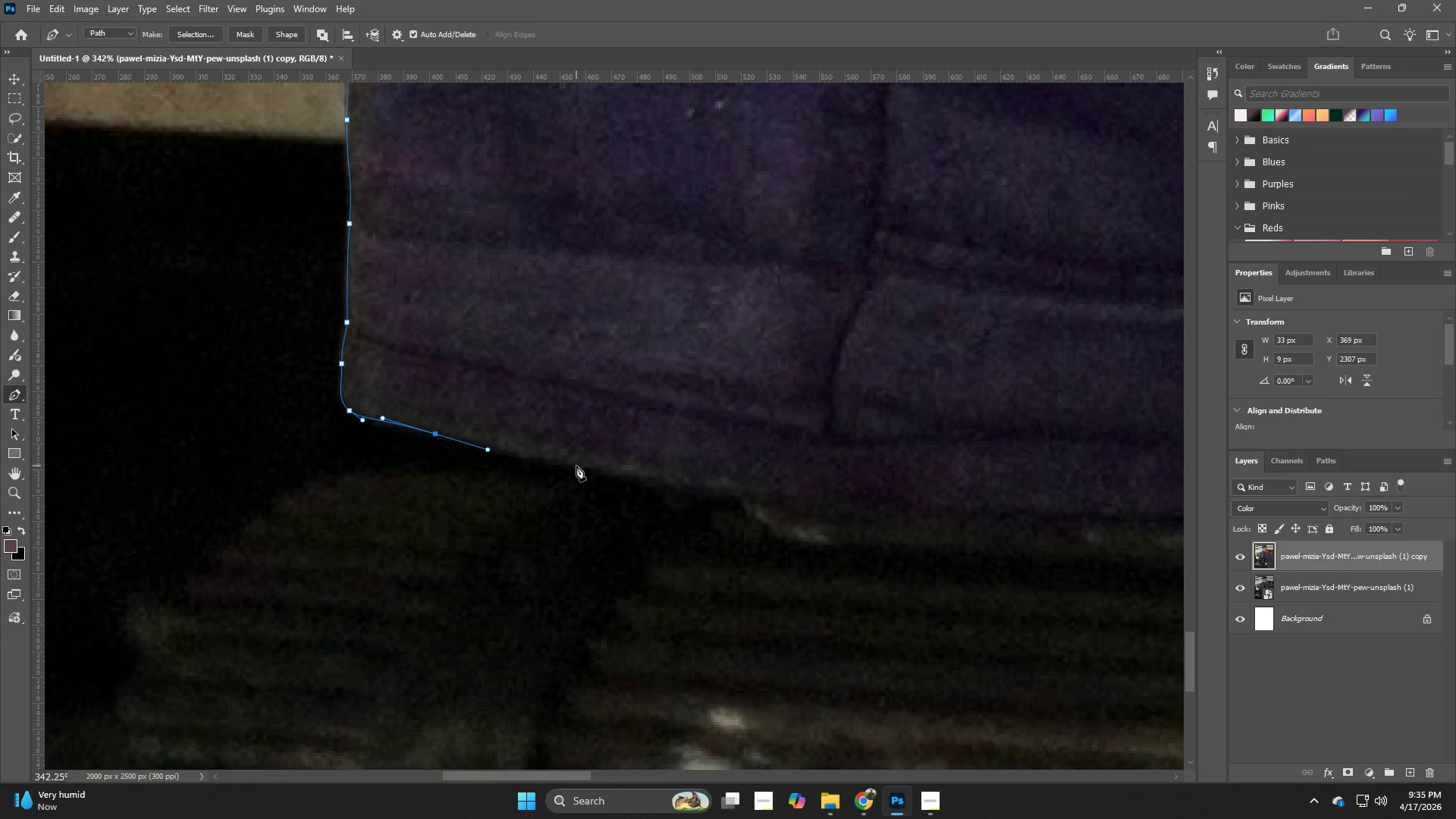 
left_click_drag(start_coordinate=[576, 466], to_coordinate=[634, 478])
 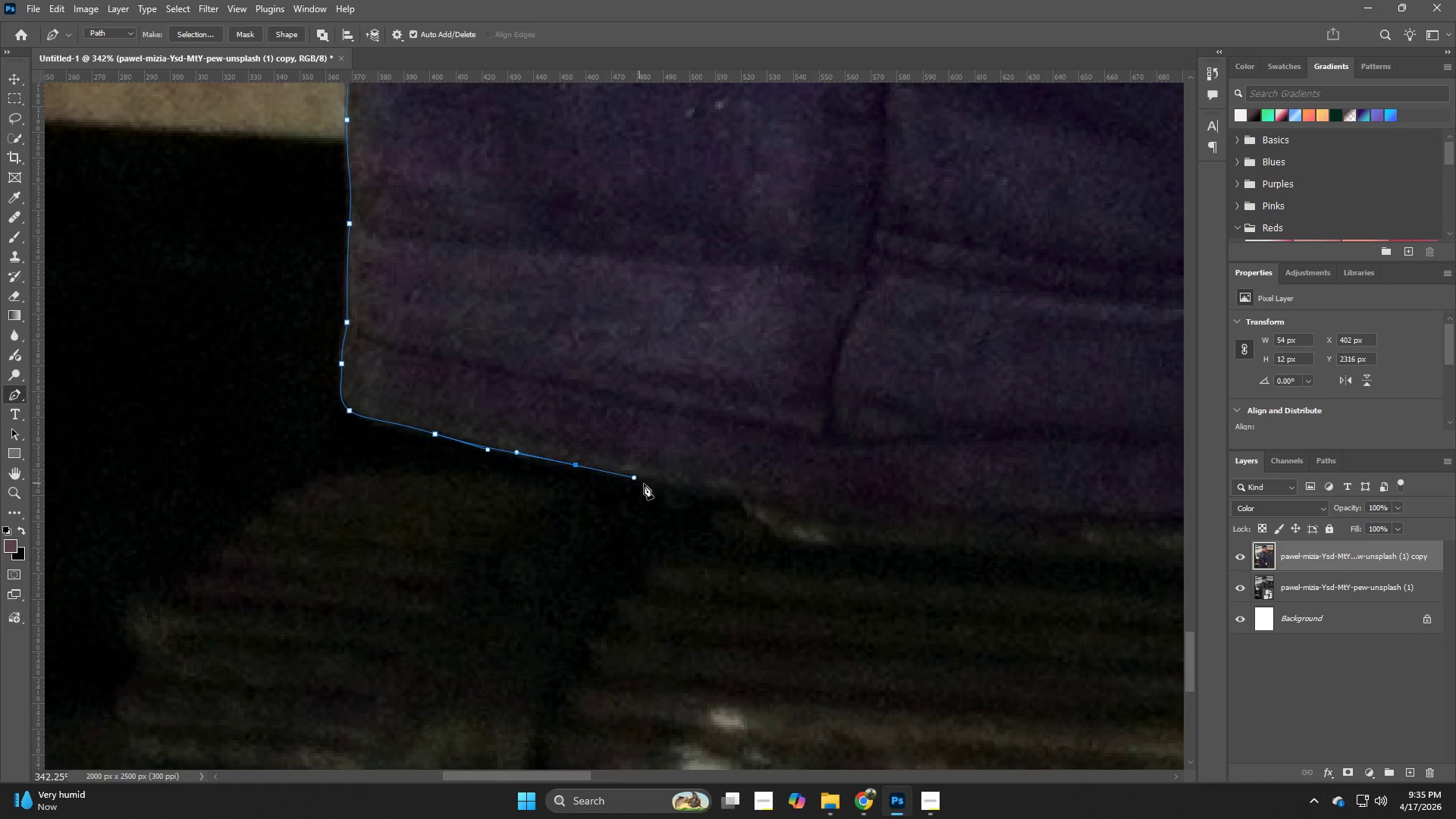 
hold_key(key=Space, duration=0.64)
 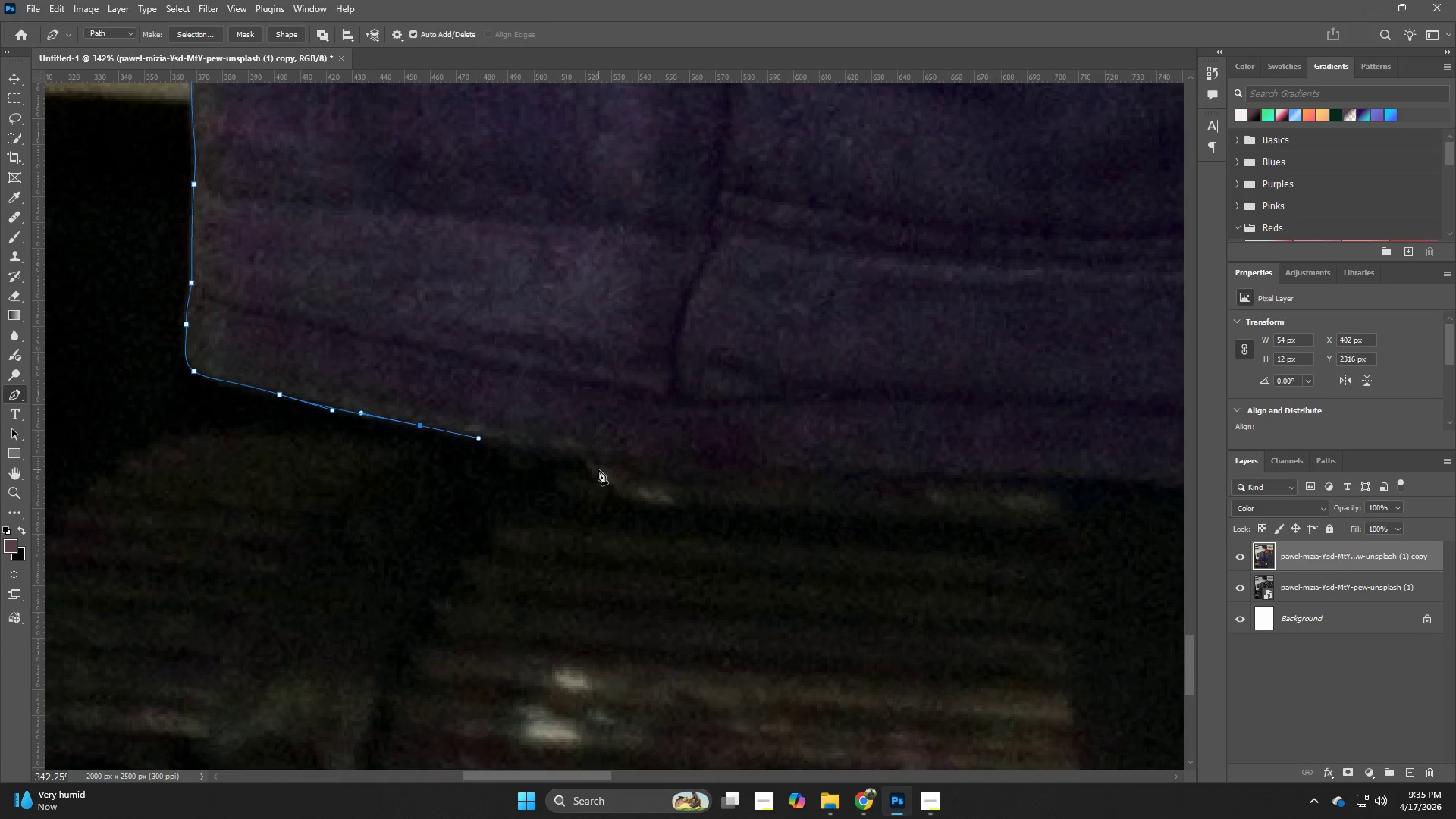 
left_click_drag(start_coordinate=[754, 509], to_coordinate=[598, 469])
 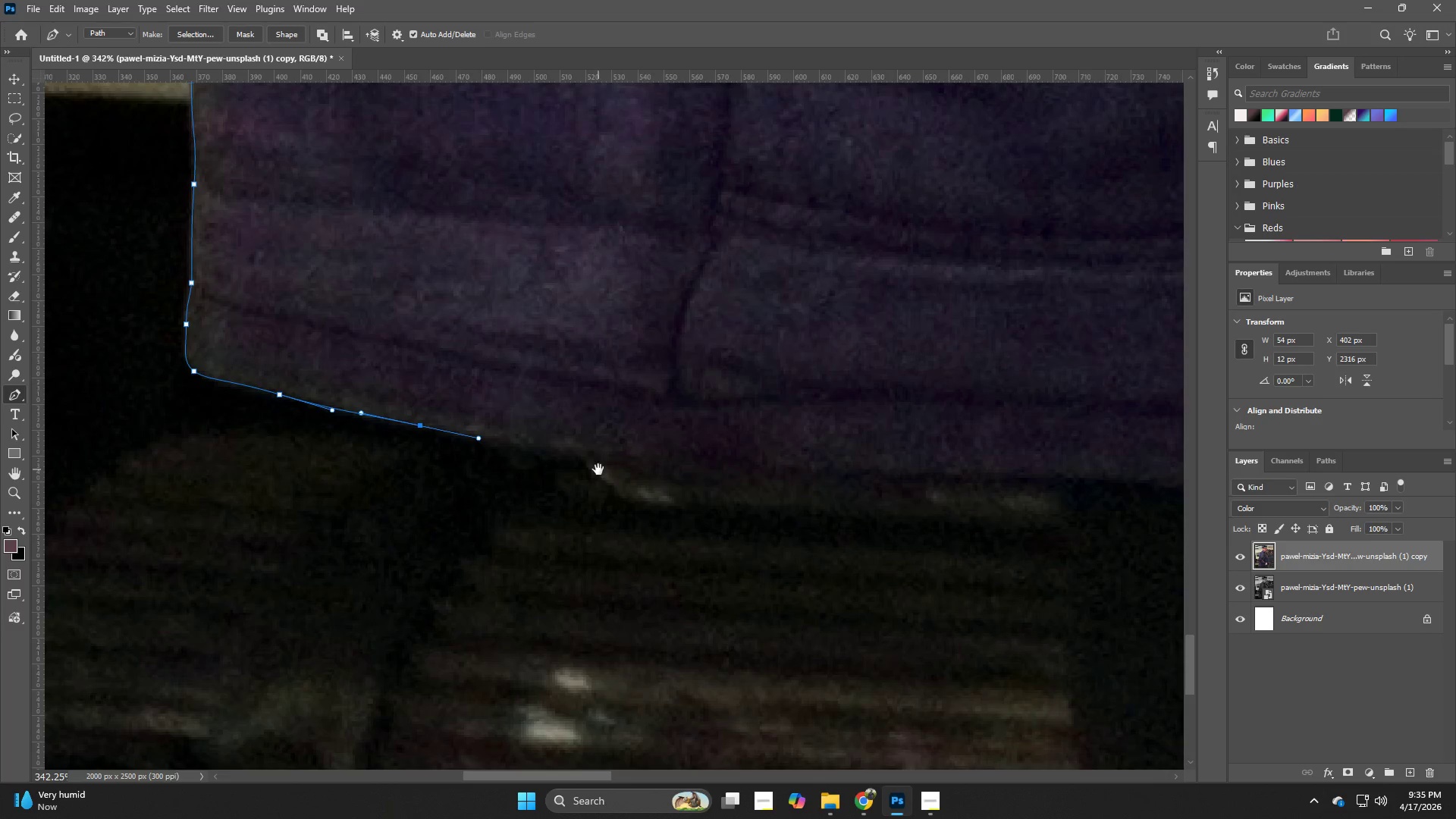 
hold_key(key=Space, duration=4.11)
 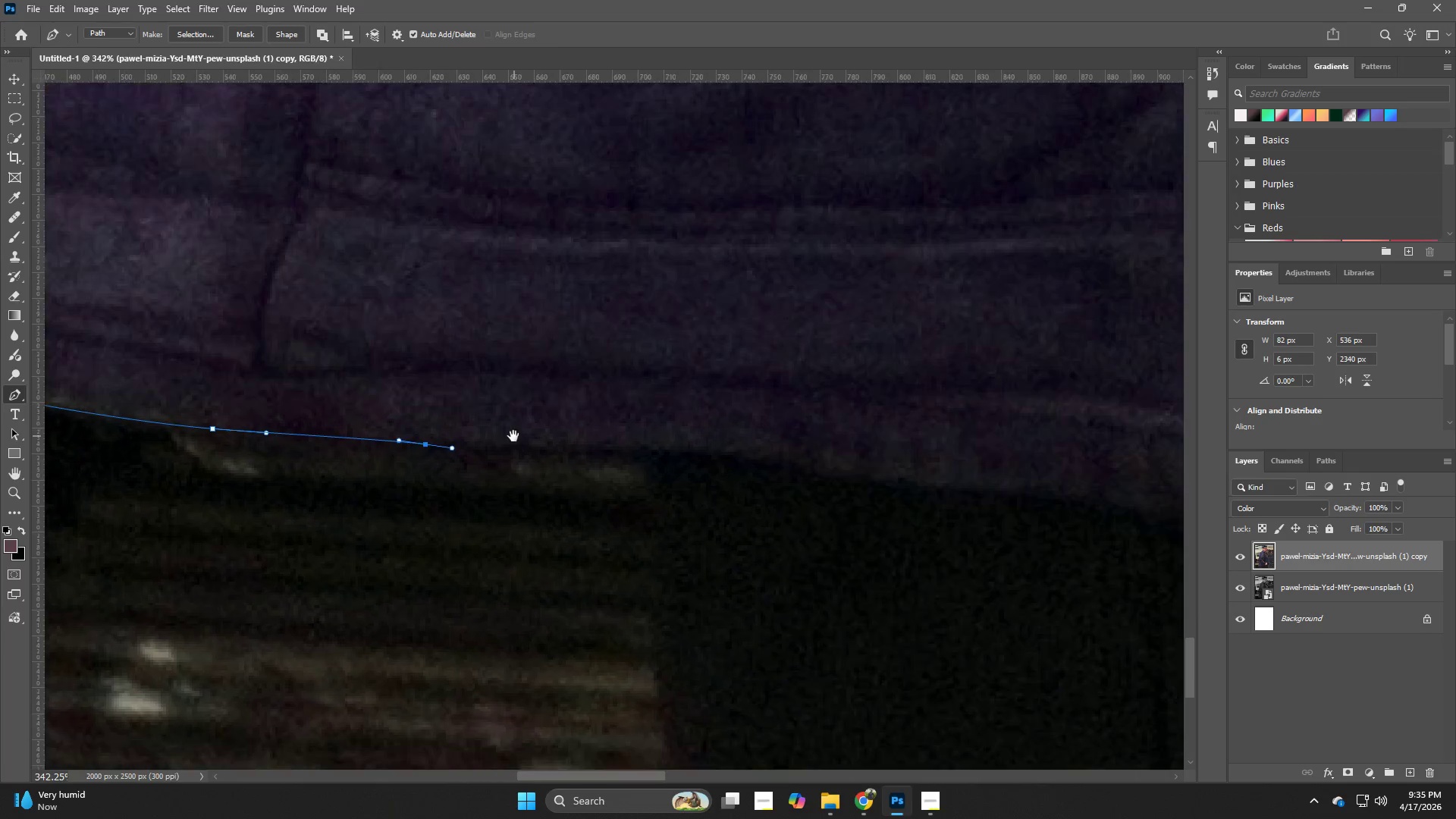 
left_click_drag(start_coordinate=[628, 457], to_coordinate=[681, 461])
 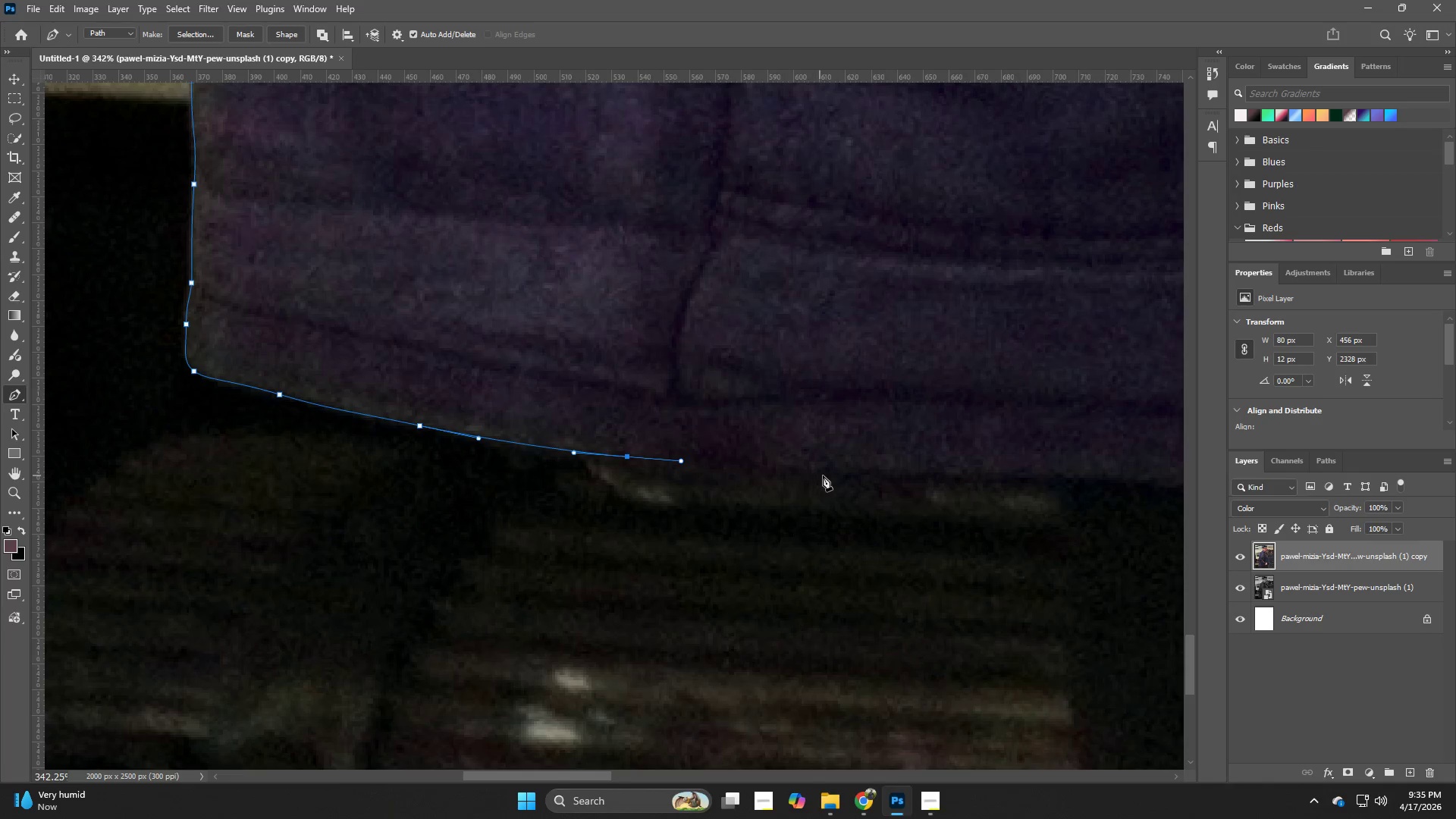 
left_click_drag(start_coordinate=[841, 473], to_coordinate=[867, 476])
 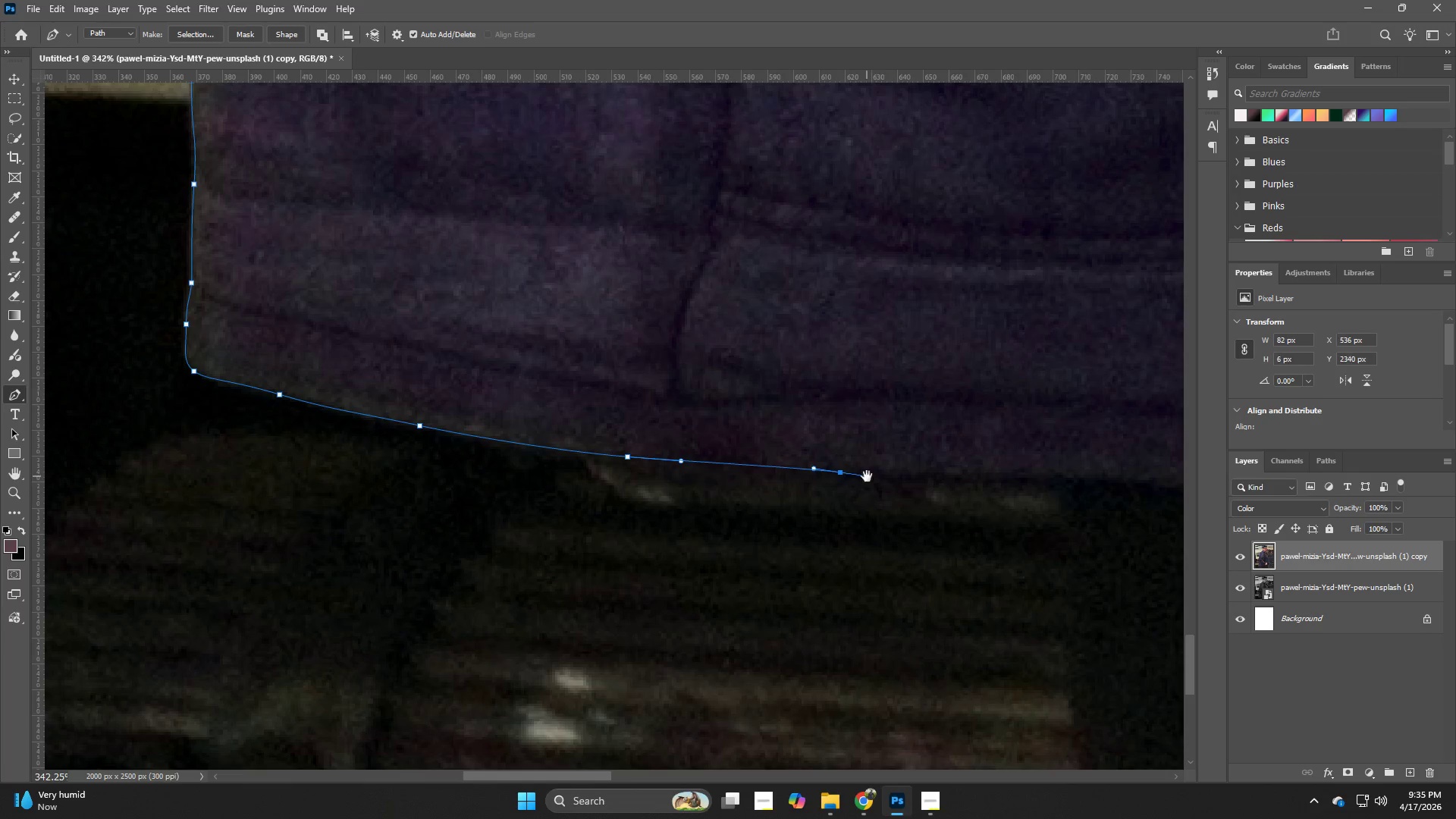 
hold_key(key=Space, duration=0.73)
 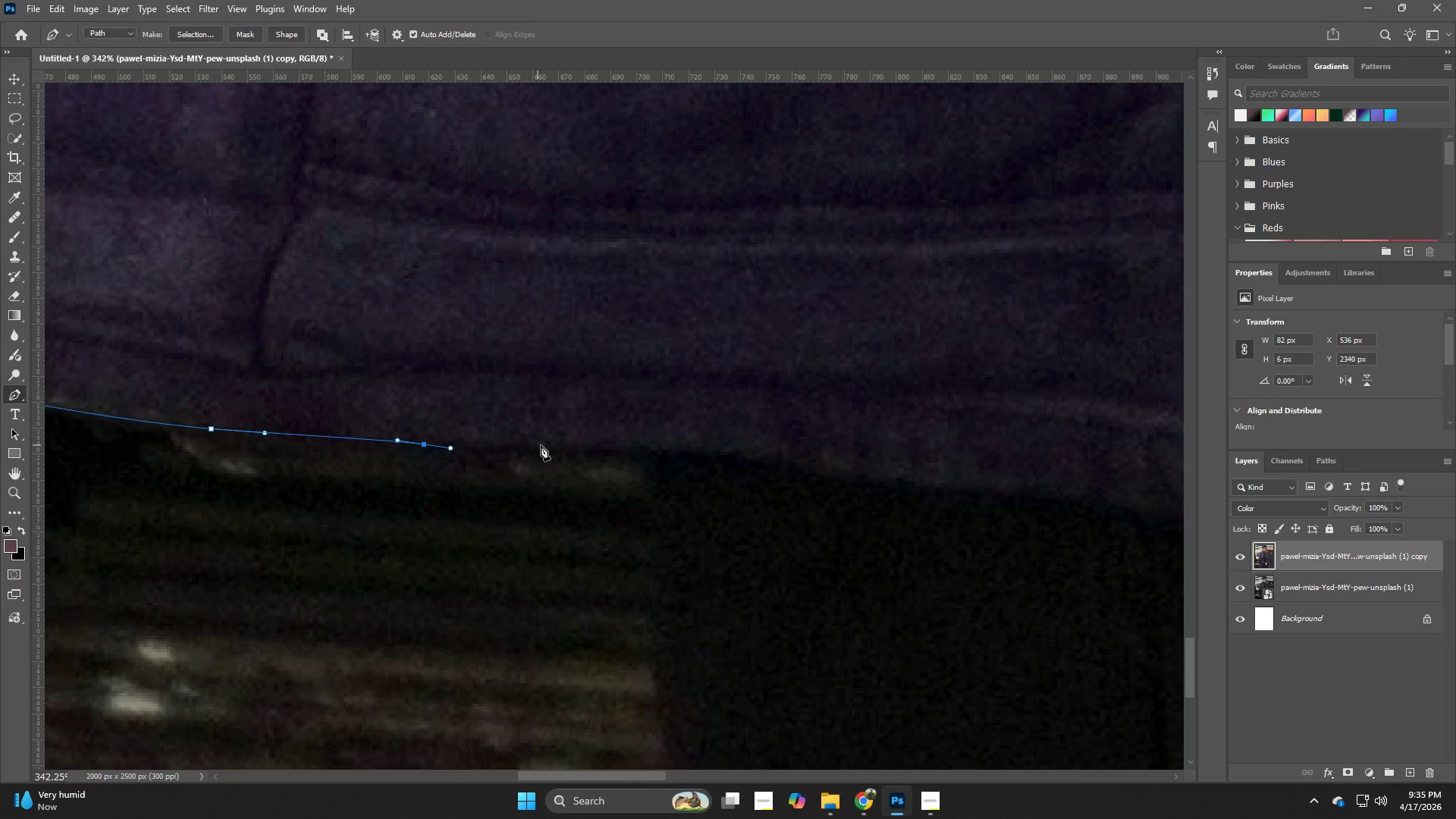 
left_click_drag(start_coordinate=[930, 464], to_coordinate=[513, 436])
 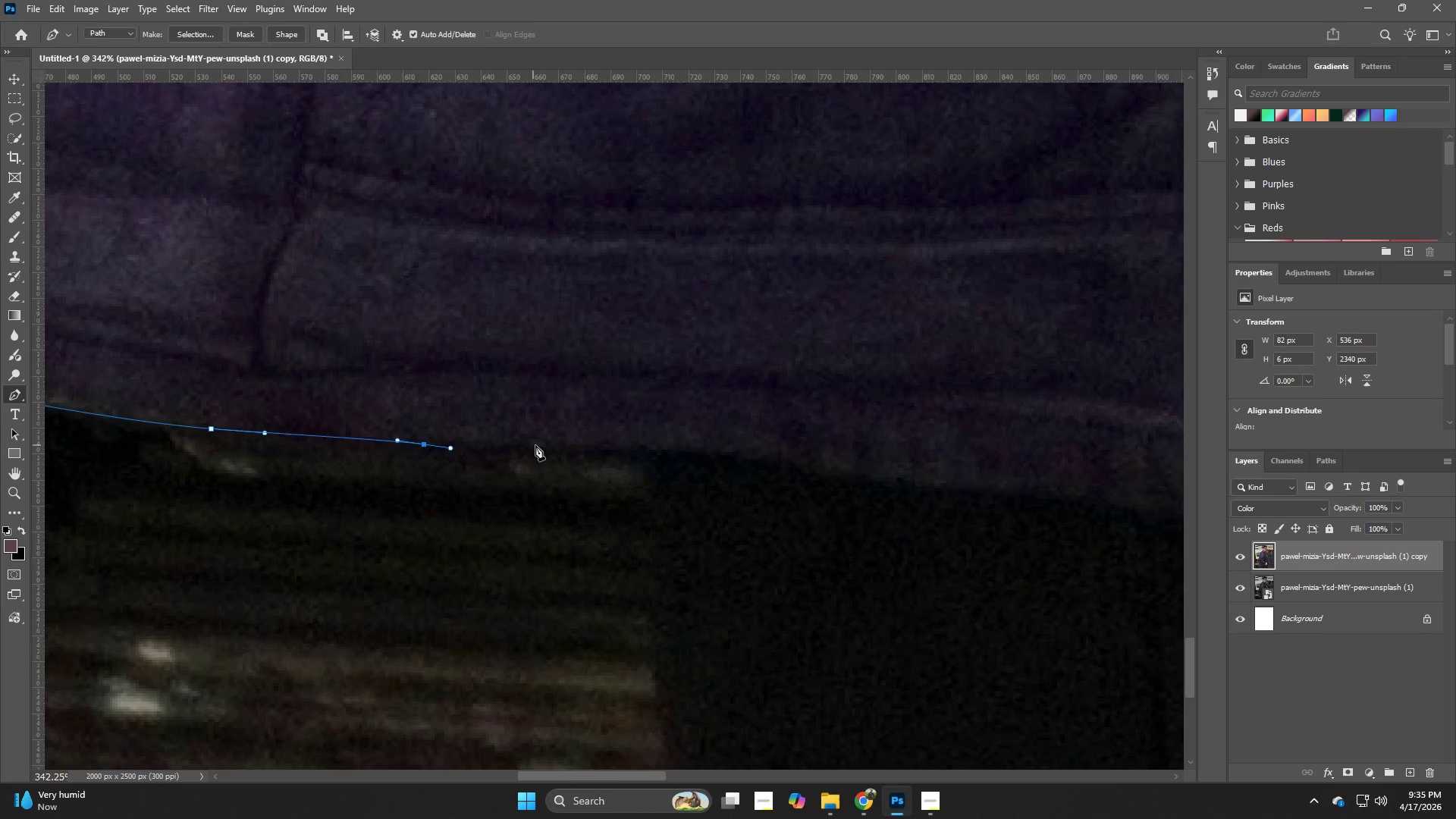 
left_click_drag(start_coordinate=[551, 445], to_coordinate=[606, 446])
 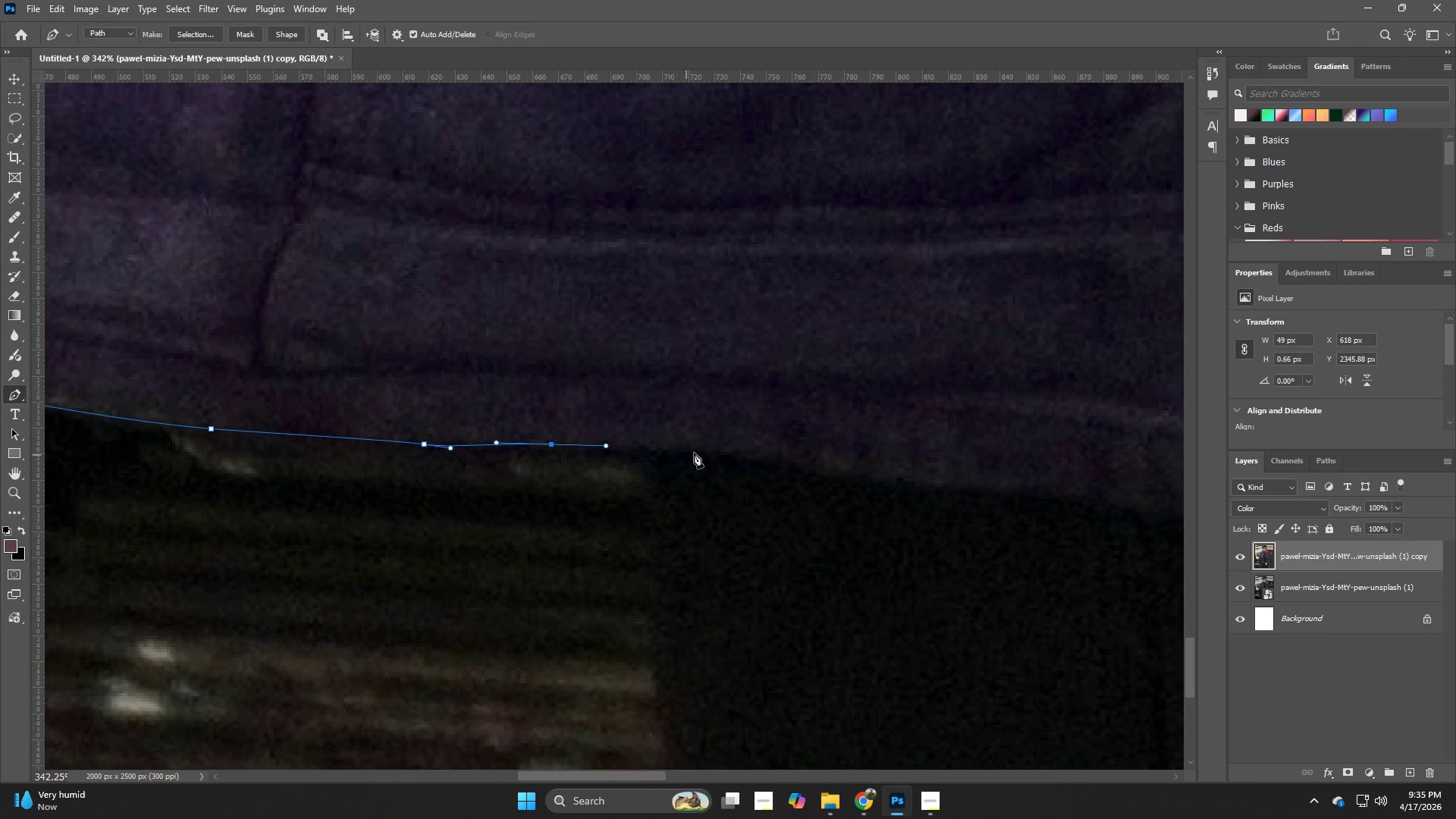 
left_click_drag(start_coordinate=[714, 446], to_coordinate=[758, 459])
 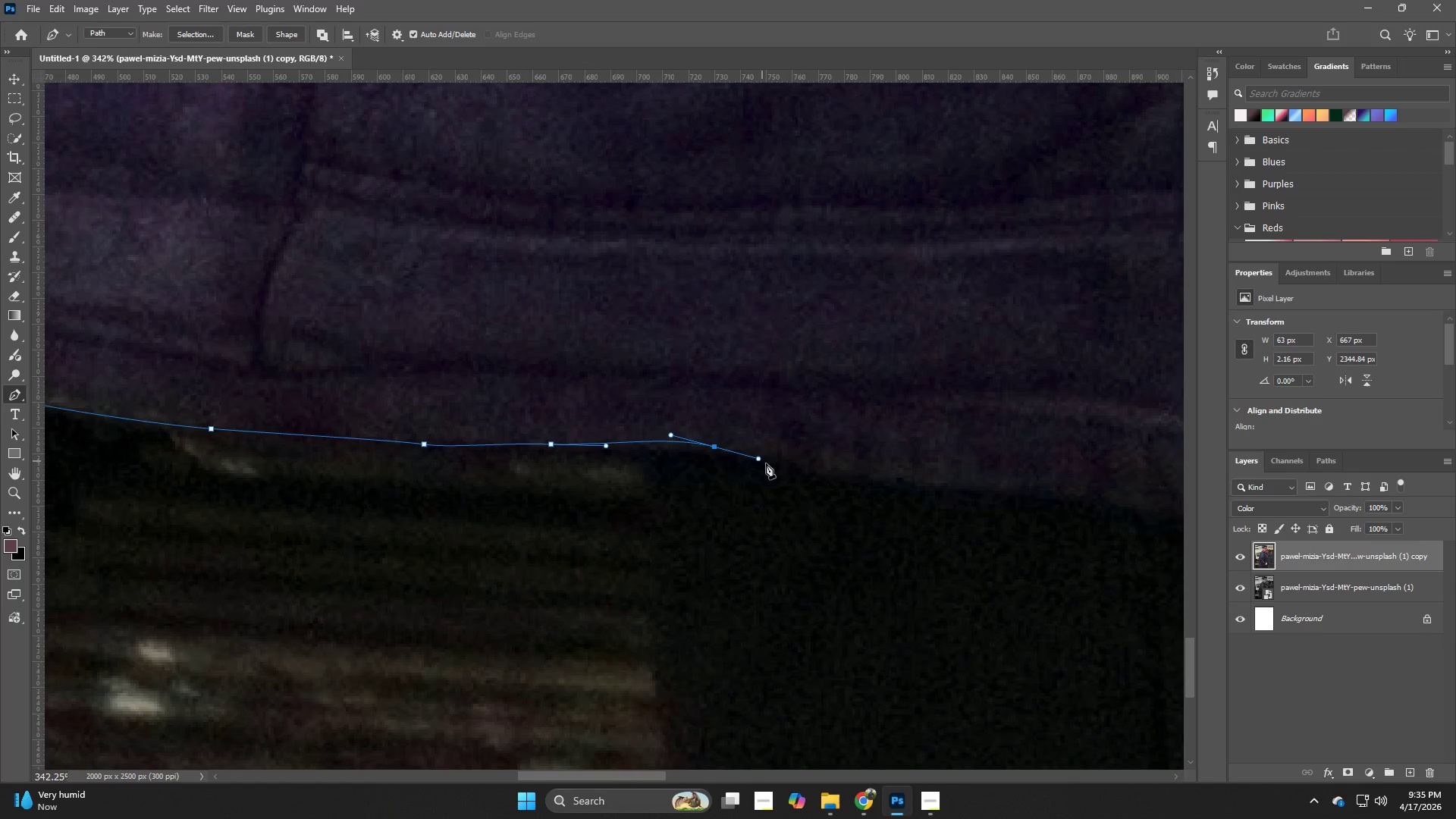 
hold_key(key=Space, duration=0.72)
 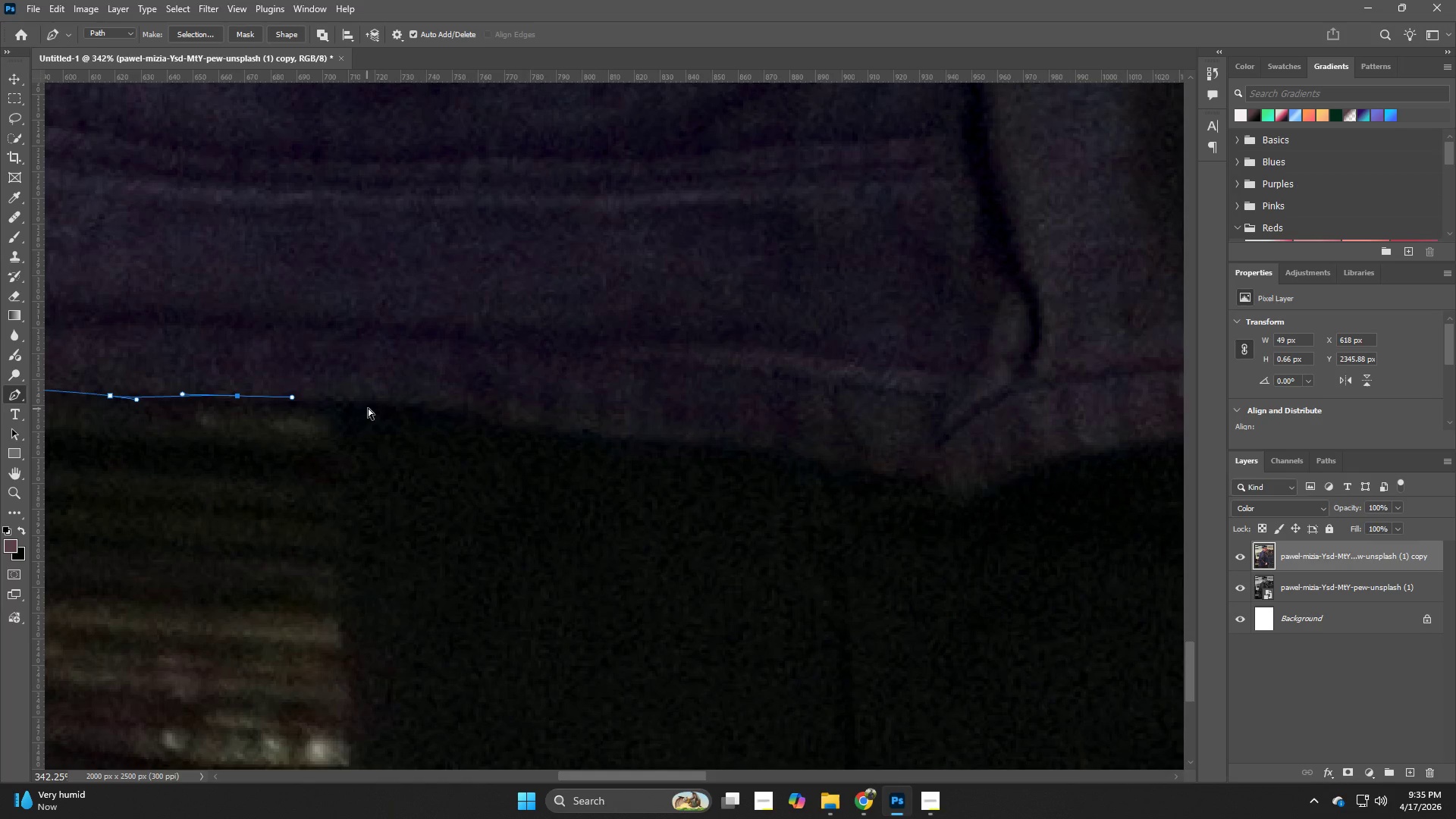 
left_click_drag(start_coordinate=[793, 466], to_coordinate=[479, 418])
 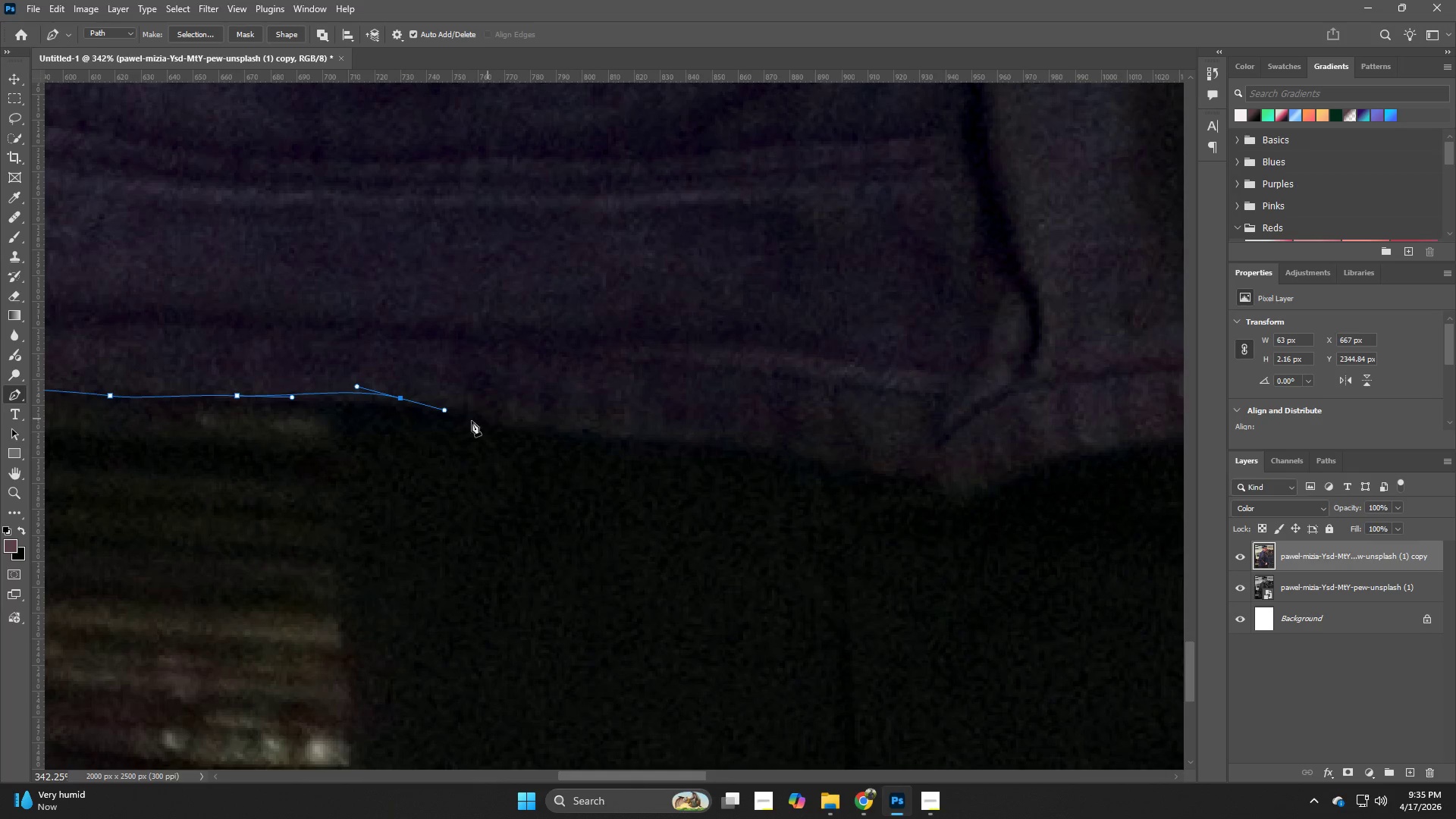 
key(Control+ControlLeft)
 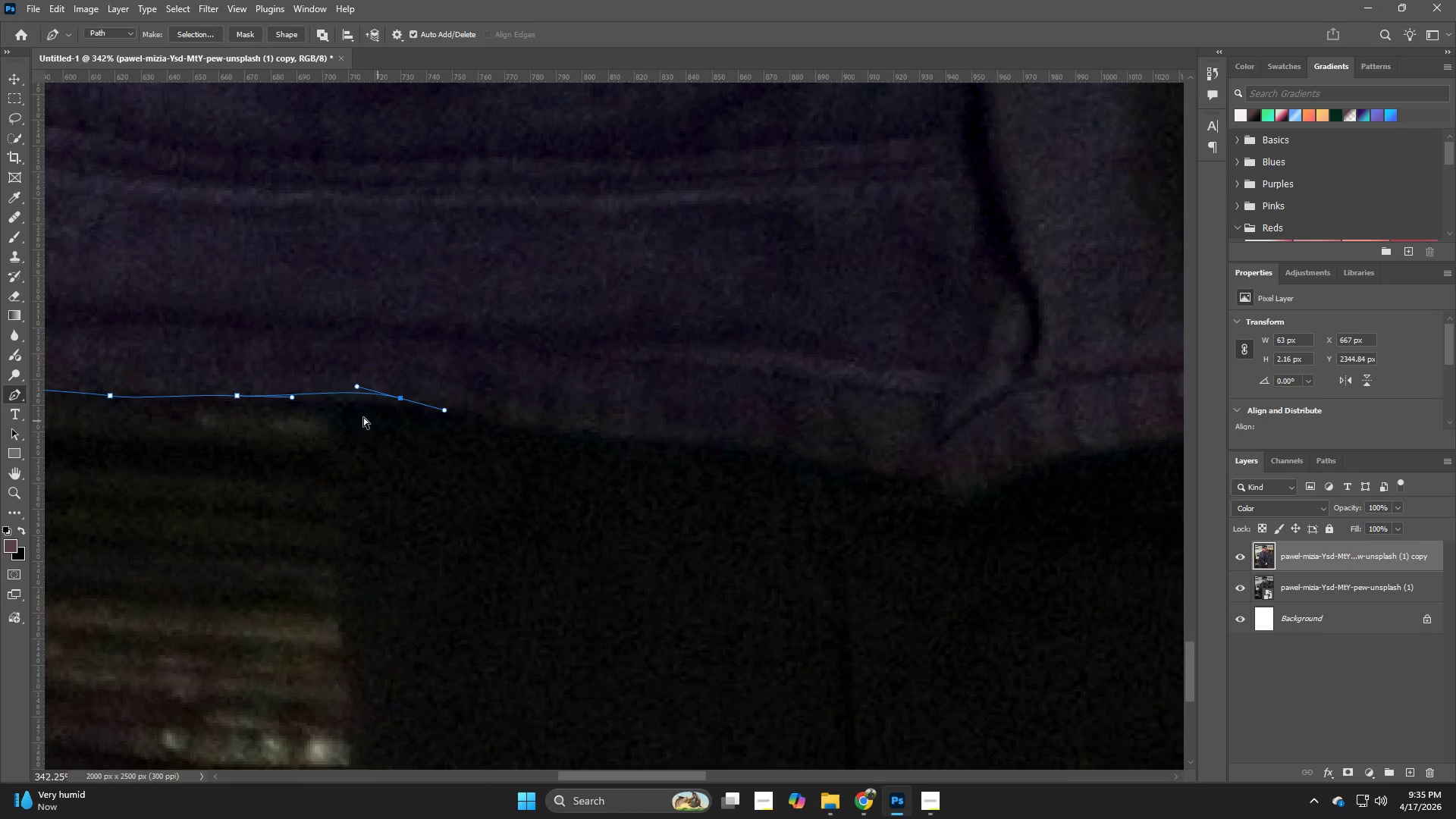 
key(Control+Z)
 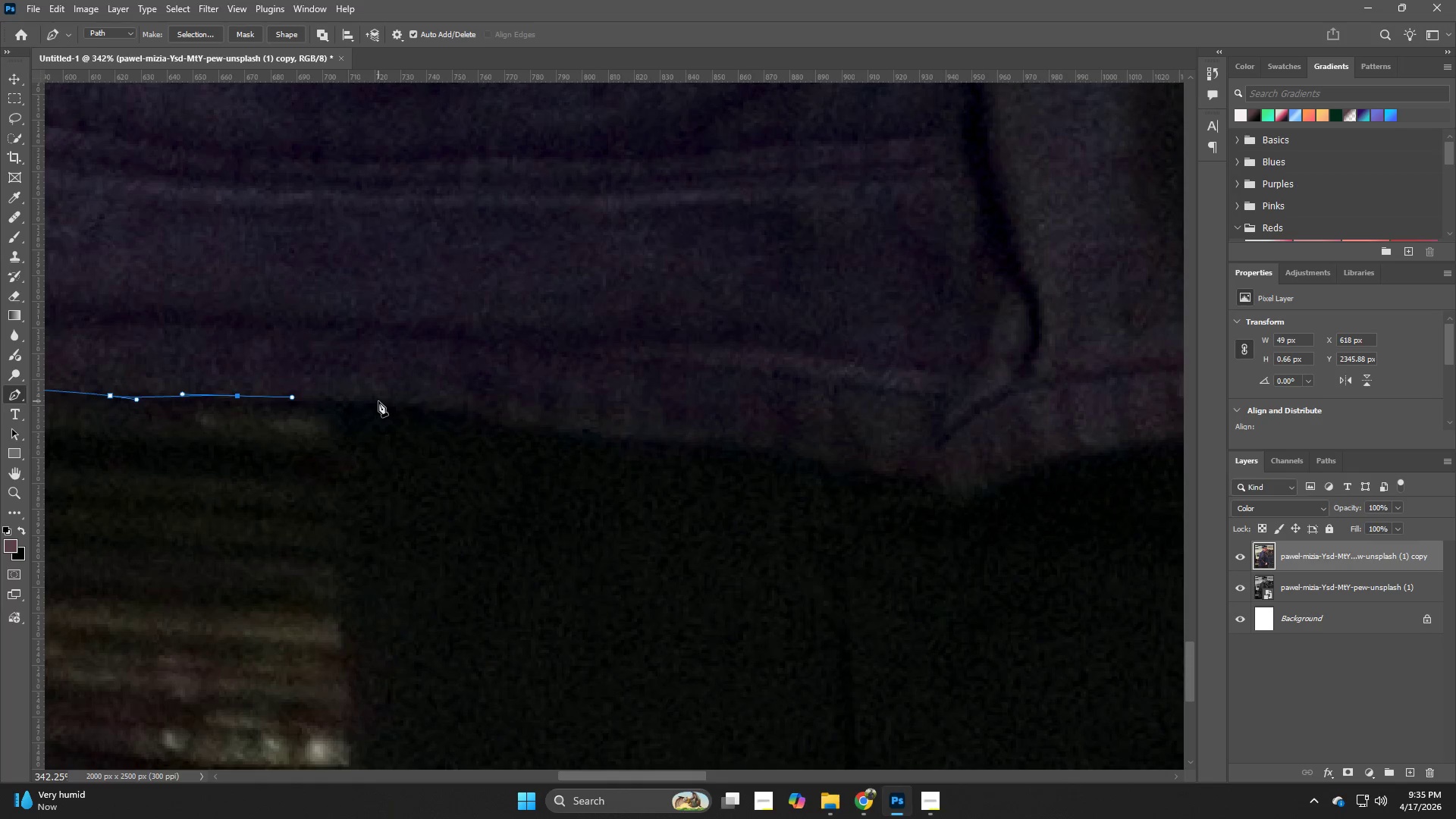 
left_click_drag(start_coordinate=[382, 401], to_coordinate=[404, 406])
 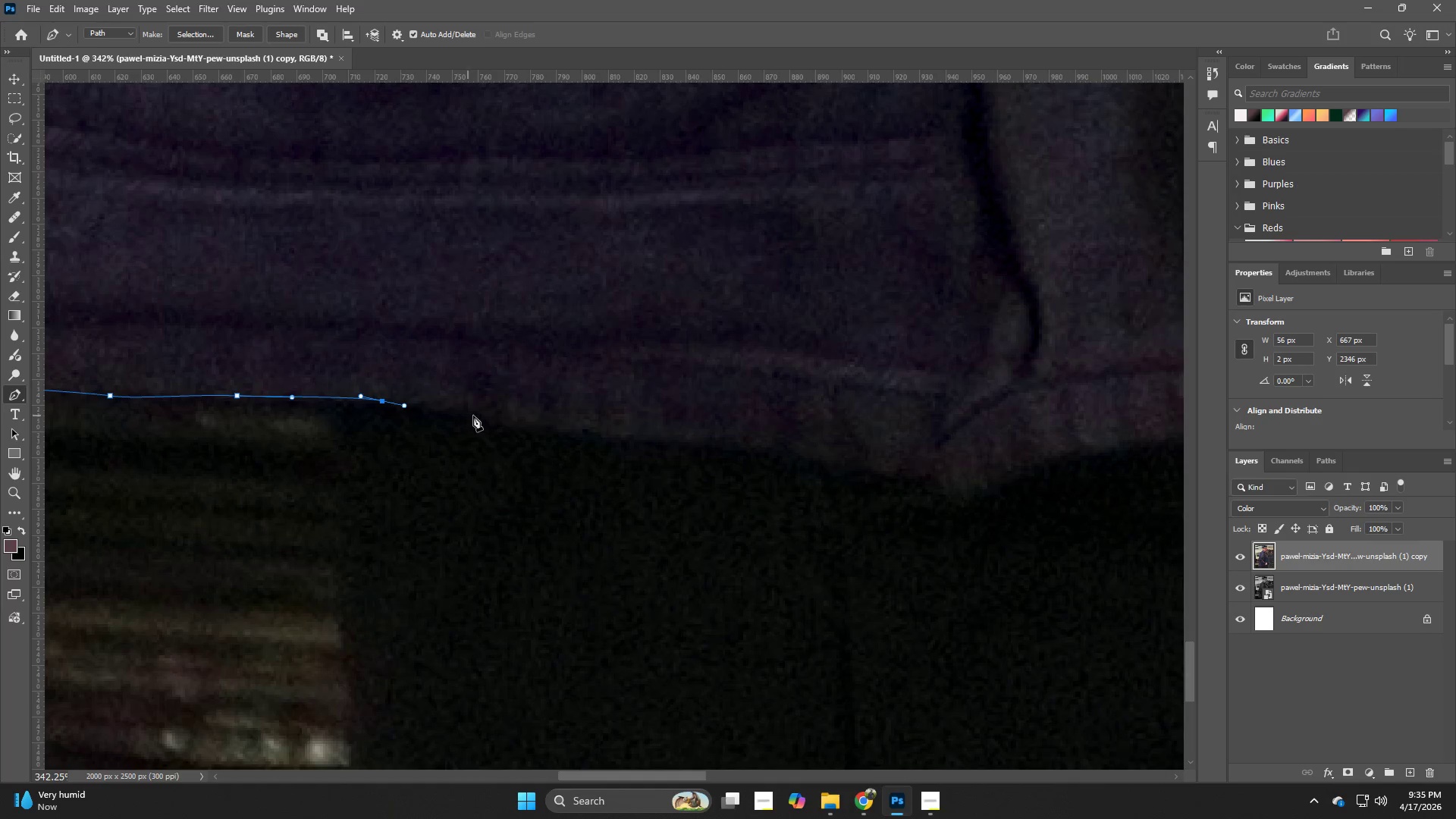 
left_click_drag(start_coordinate=[482, 417], to_coordinate=[535, 427])
 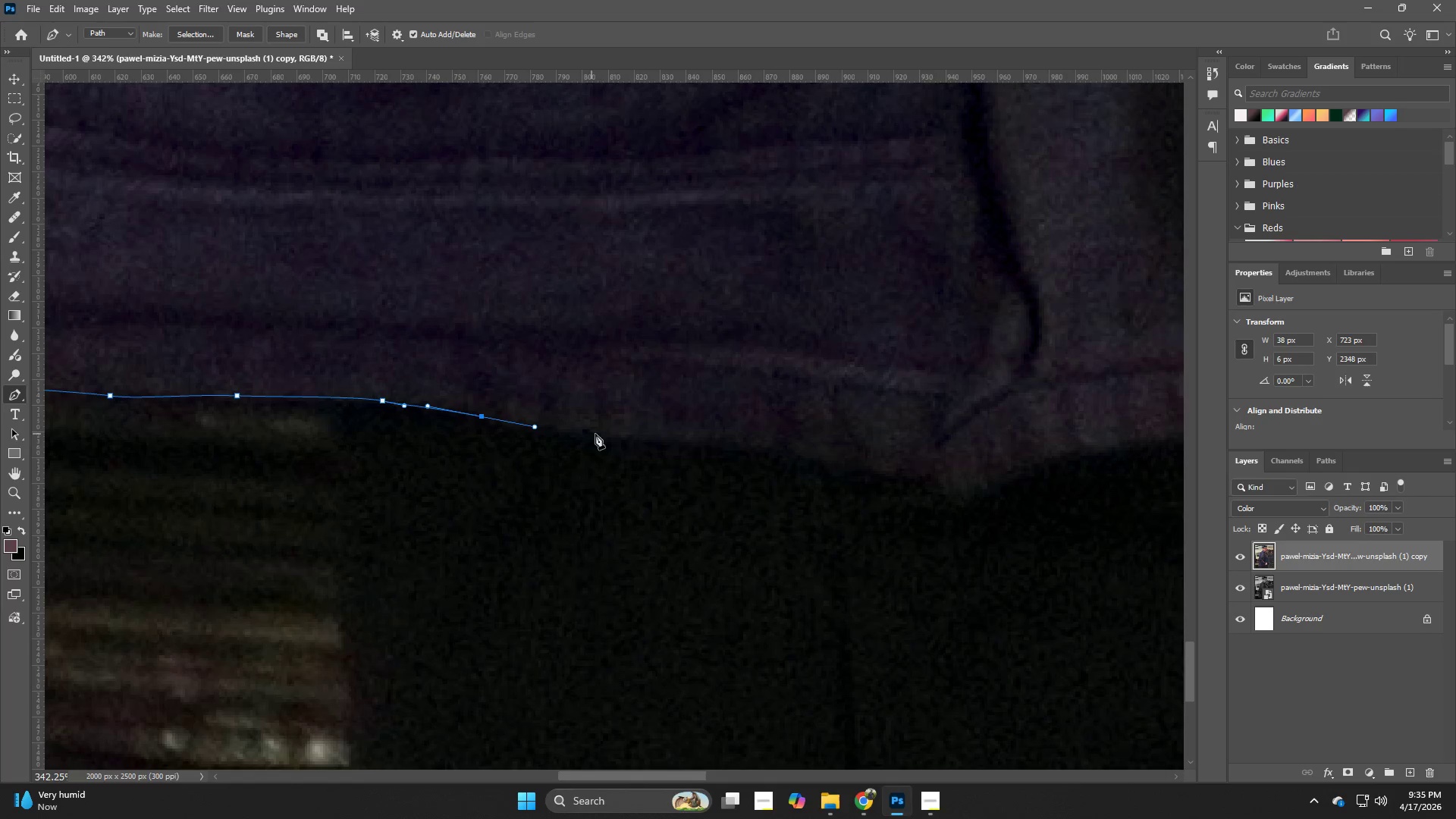 
left_click_drag(start_coordinate=[609, 431], to_coordinate=[657, 440])
 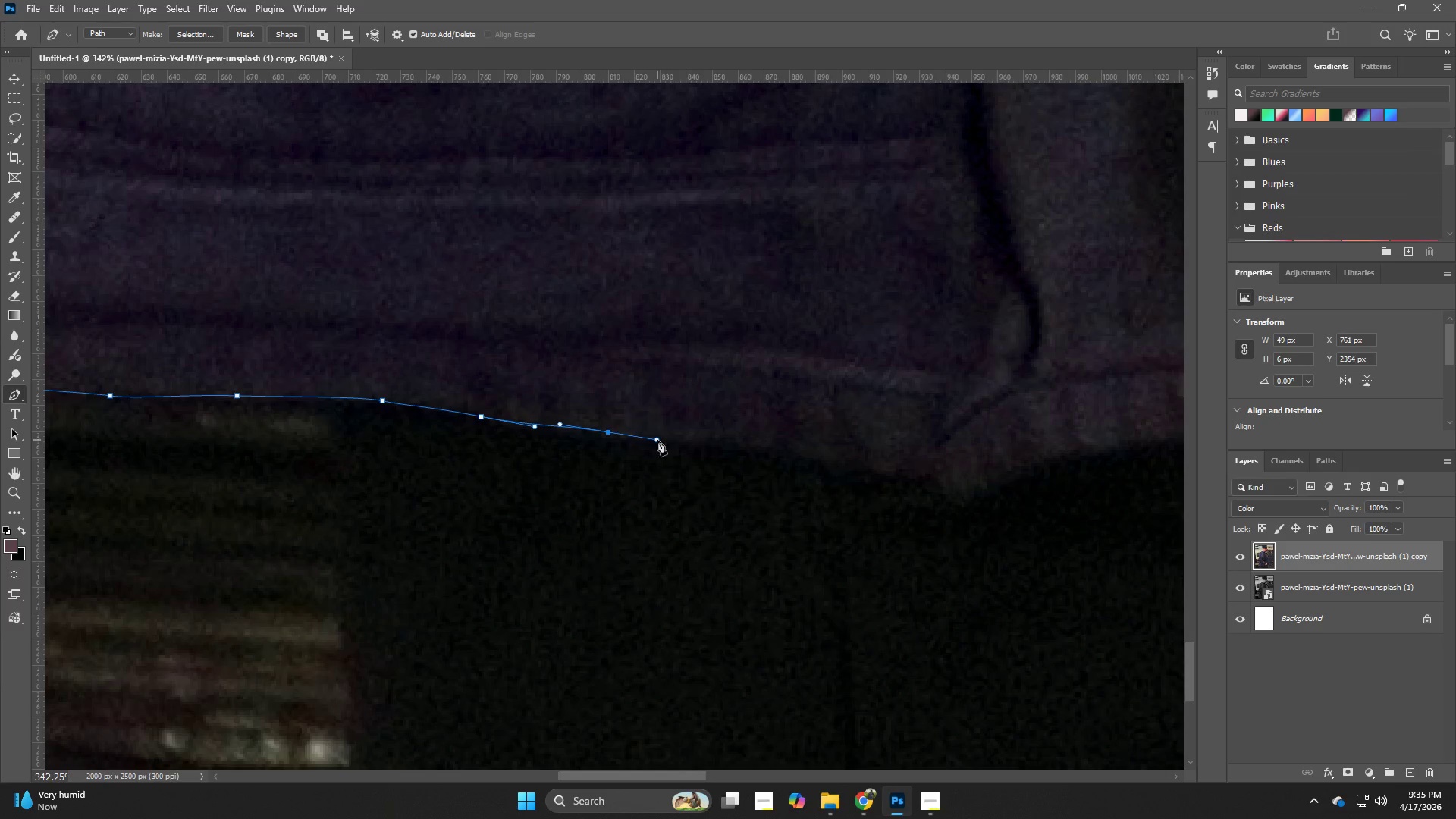 
hold_key(key=Space, duration=0.64)
 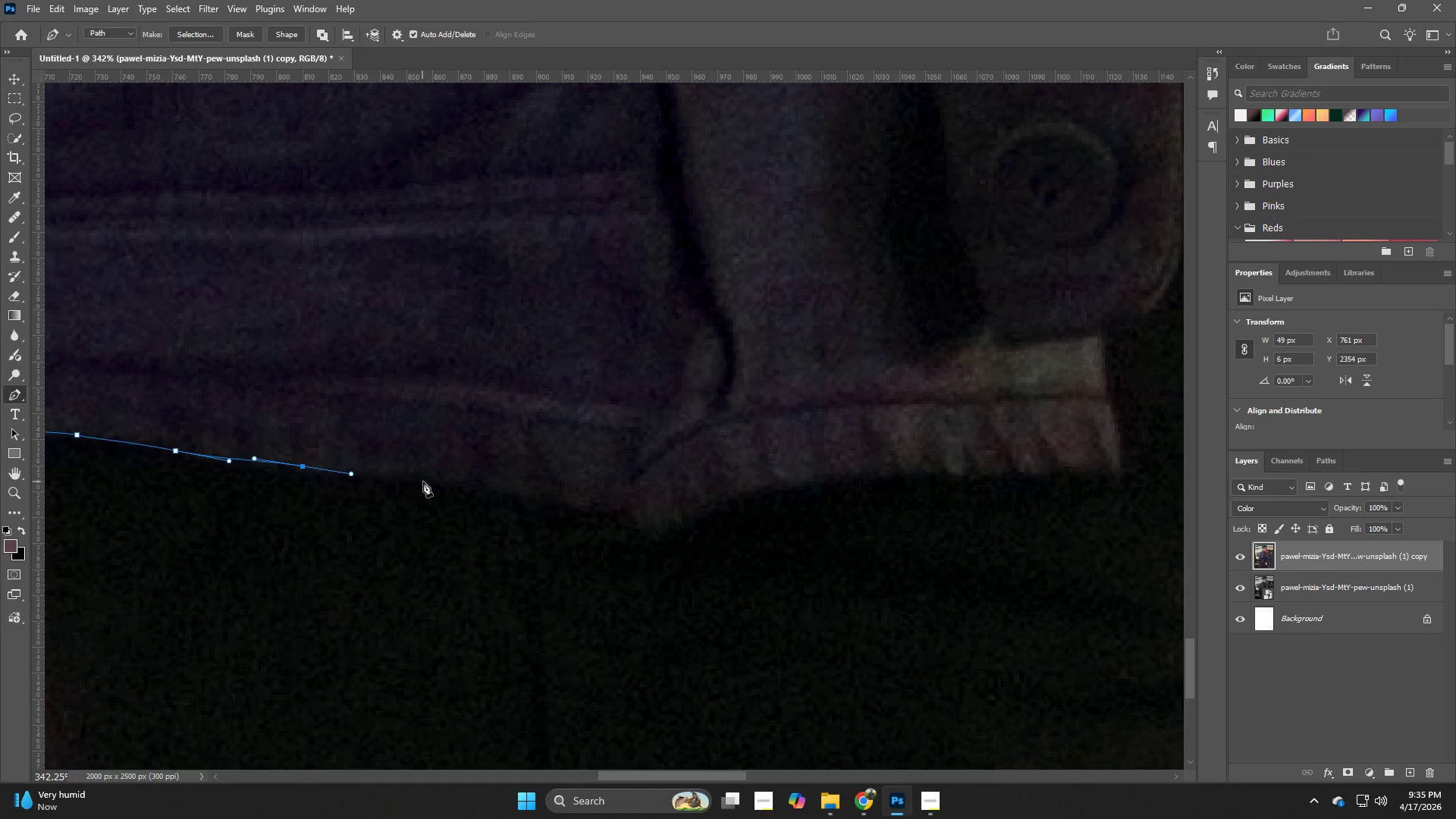 
left_click_drag(start_coordinate=[654, 440], to_coordinate=[349, 474])
 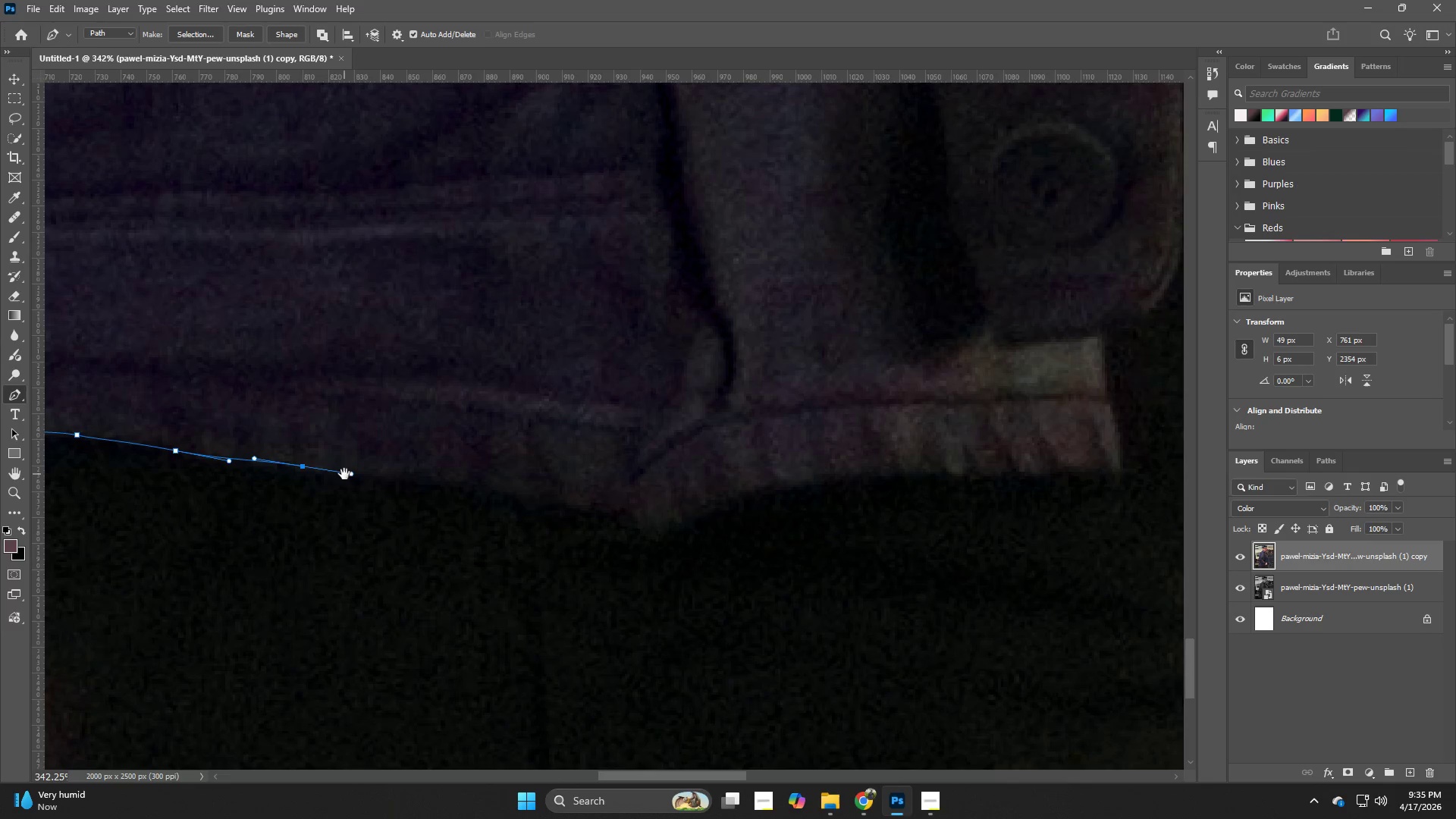 
hold_key(key=Space, duration=4.28)
 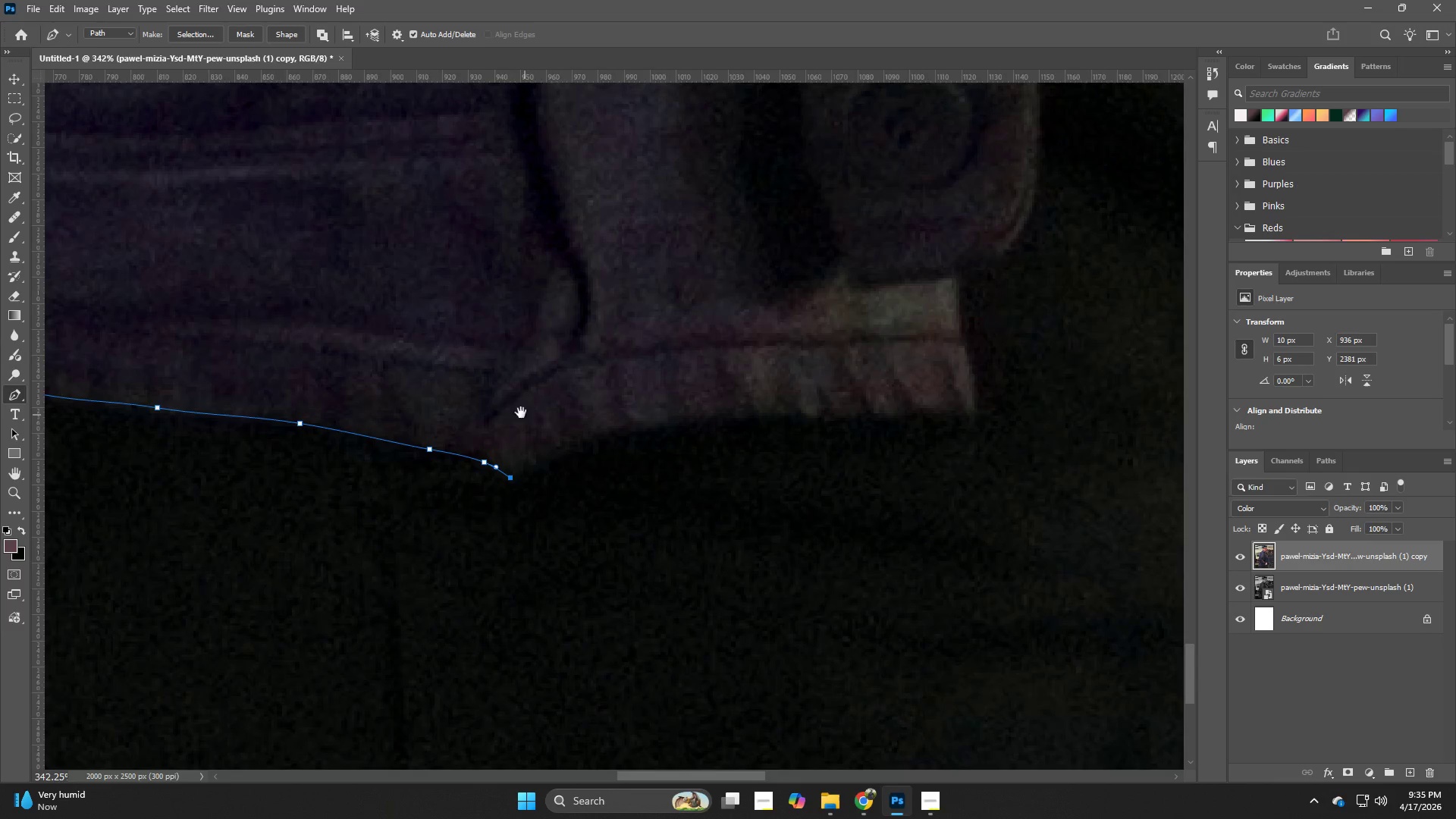 
left_click_drag(start_coordinate=[447, 482], to_coordinate=[495, 490])
 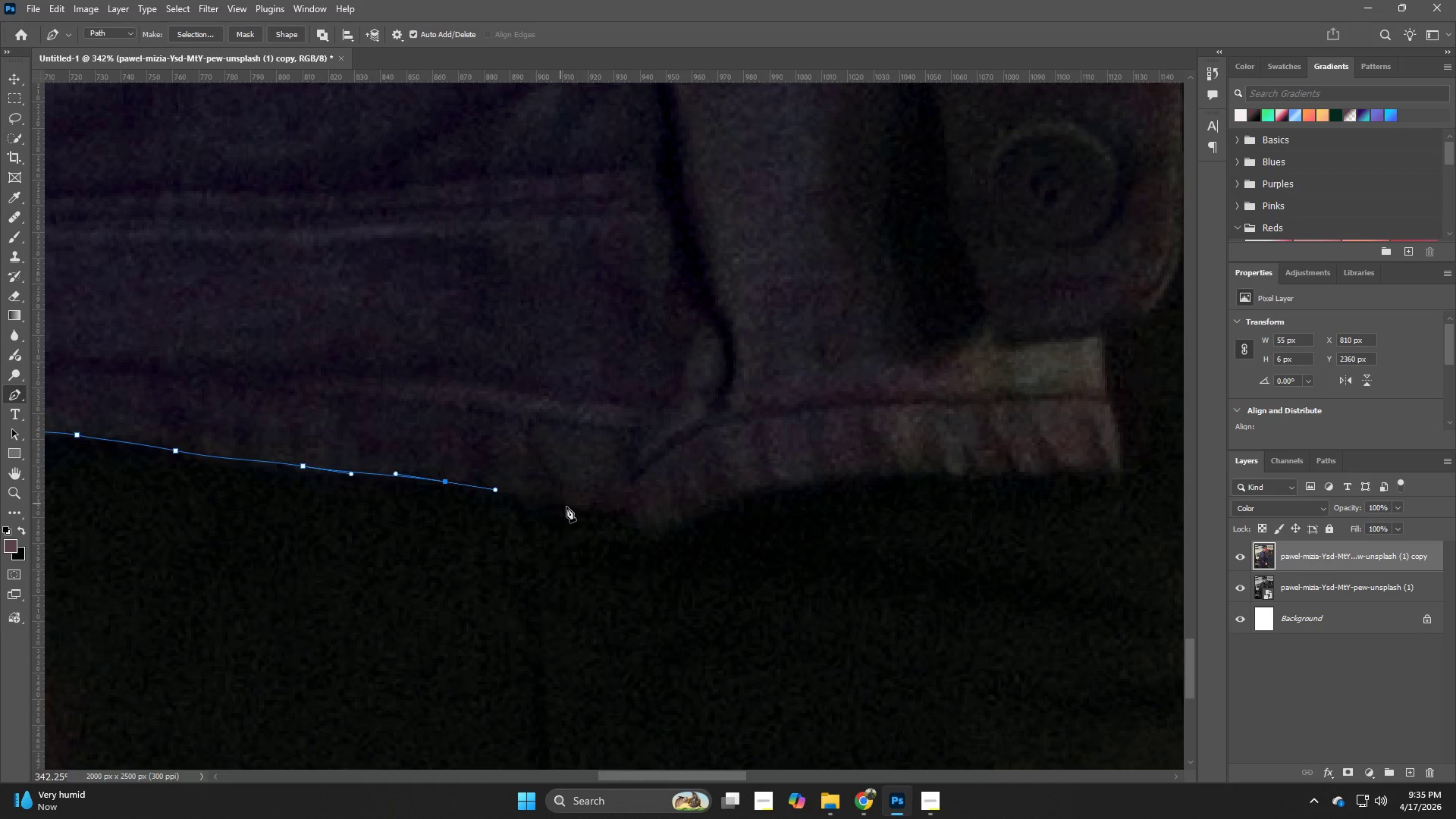 
left_click_drag(start_coordinate=[576, 507], to_coordinate=[604, 513])
 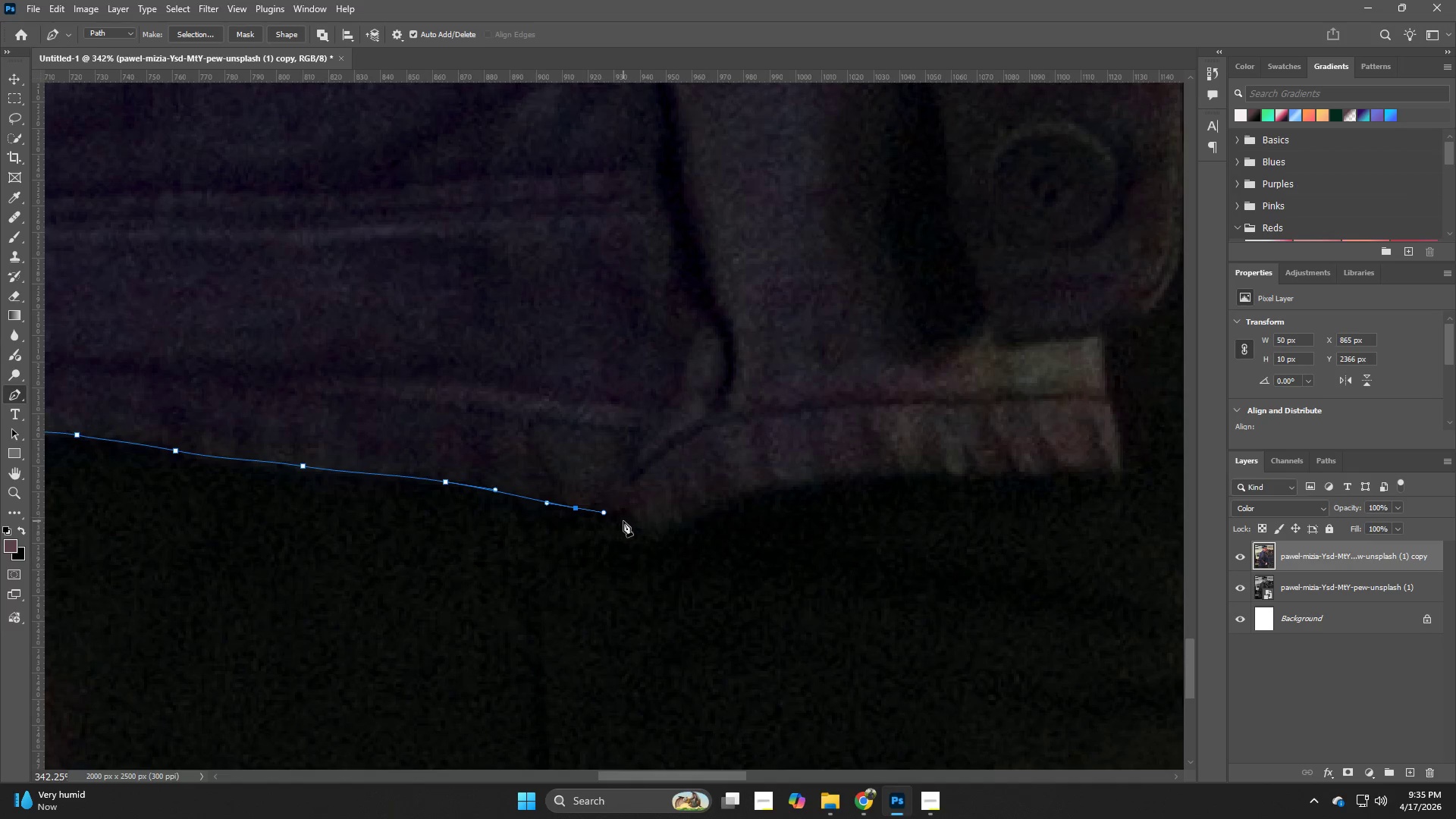 
left_click_drag(start_coordinate=[629, 522], to_coordinate=[642, 526])
 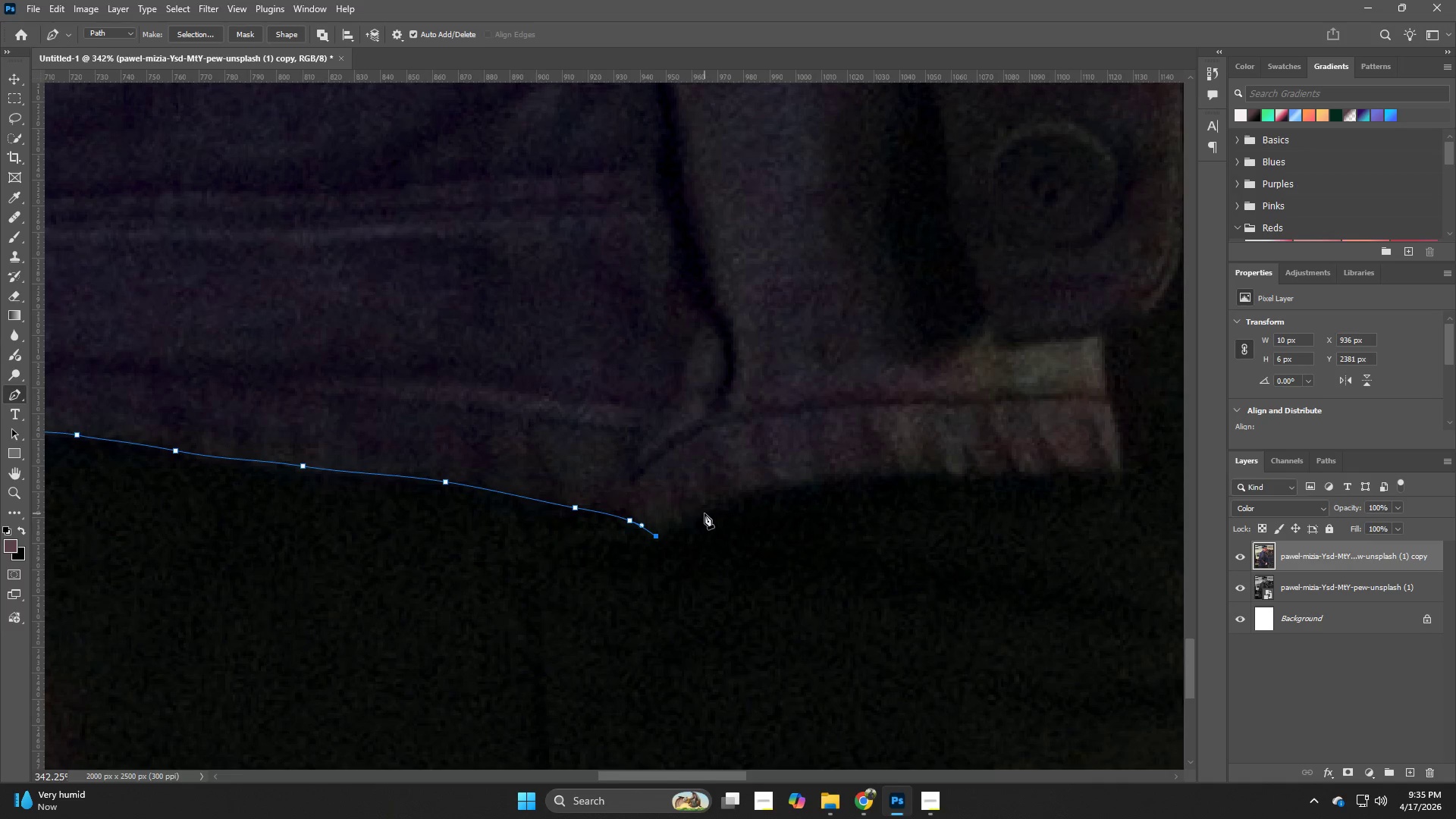 
hold_key(key=Space, duration=1.14)
 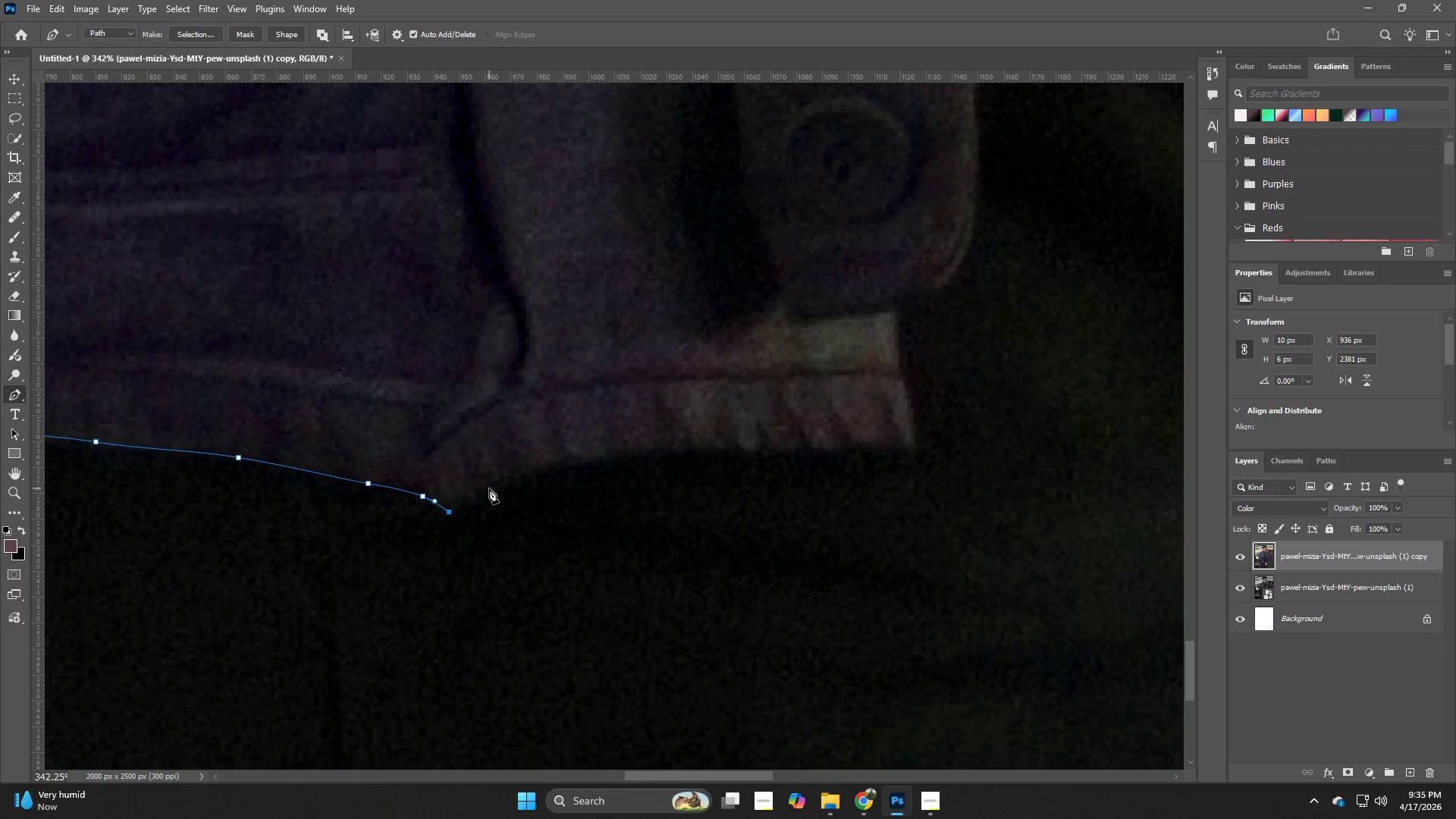 
left_click_drag(start_coordinate=[671, 473], to_coordinate=[471, 436])
 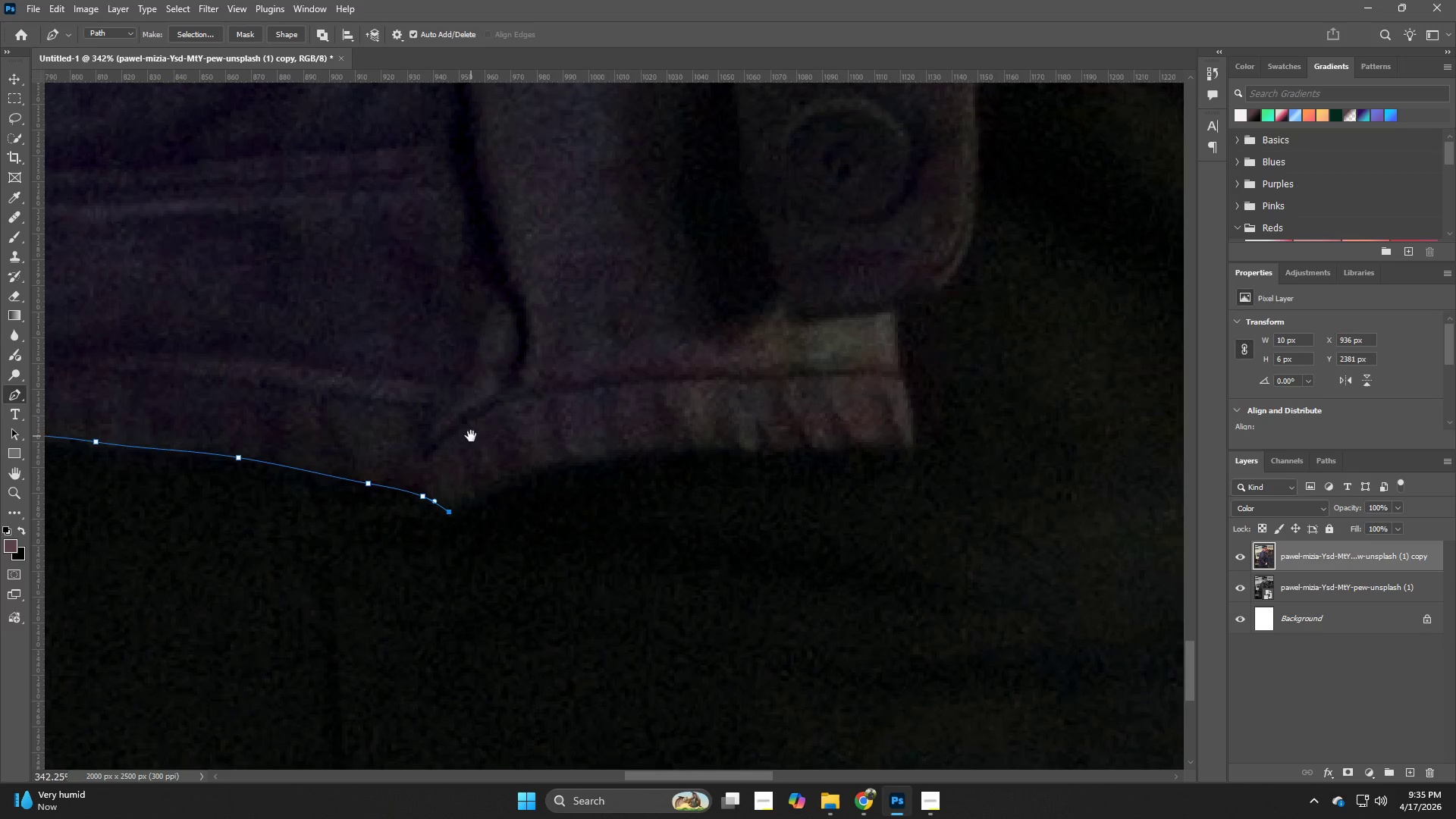 
hold_key(key=Space, duration=7.14)
 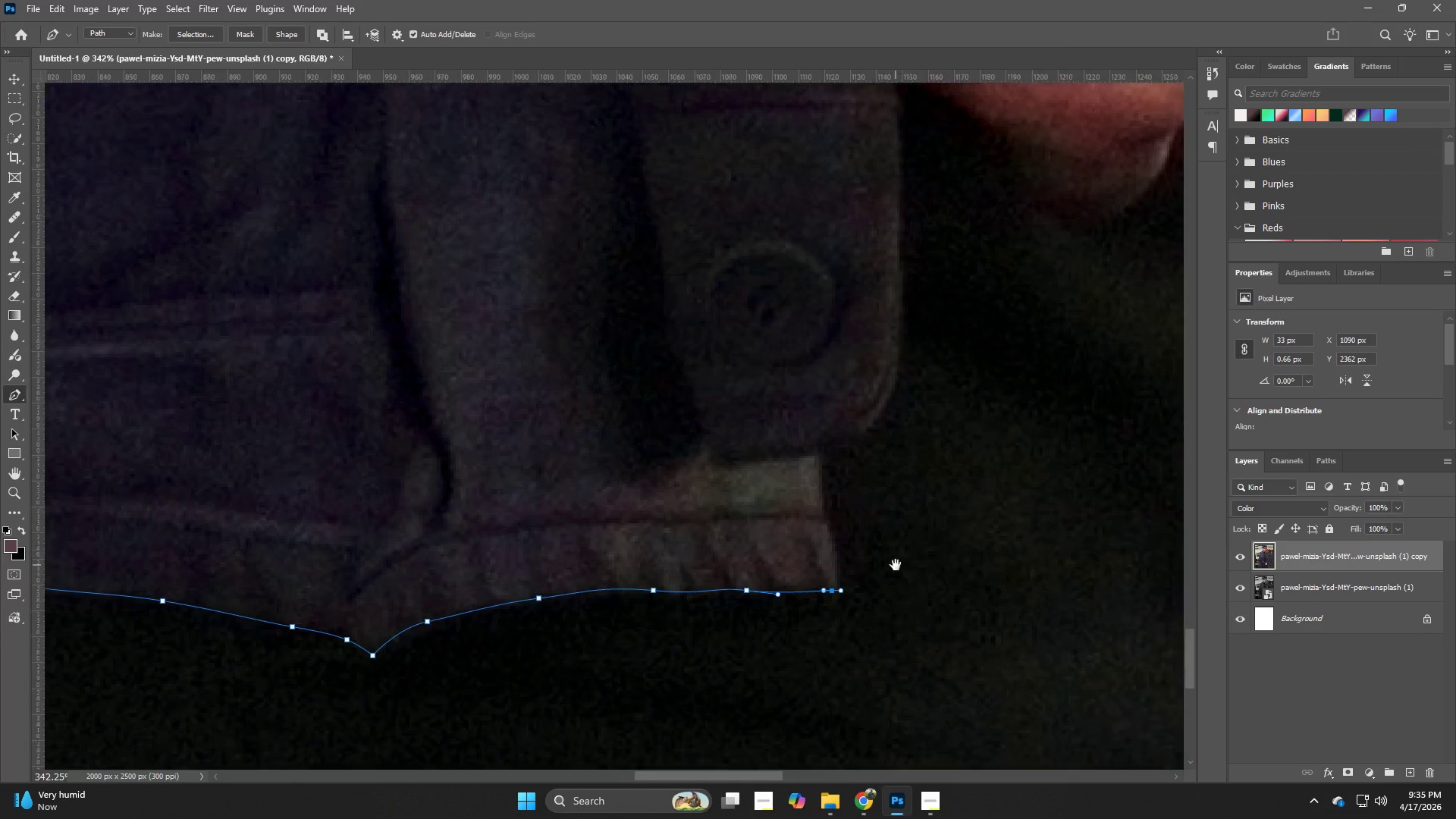 
left_click_drag(start_coordinate=[502, 479], to_coordinate=[533, 472])
 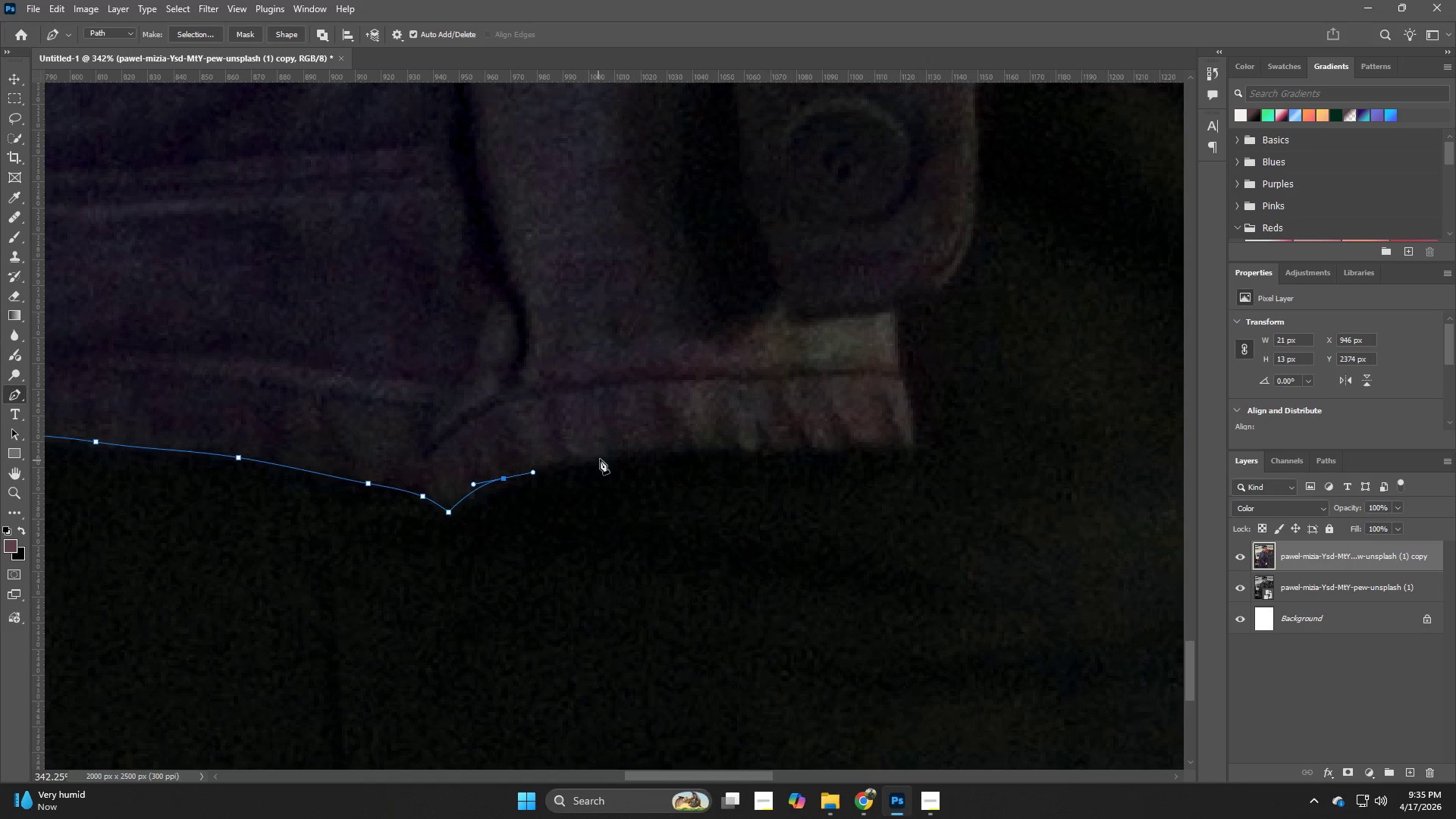 
left_click_drag(start_coordinate=[614, 456], to_coordinate=[659, 450])
 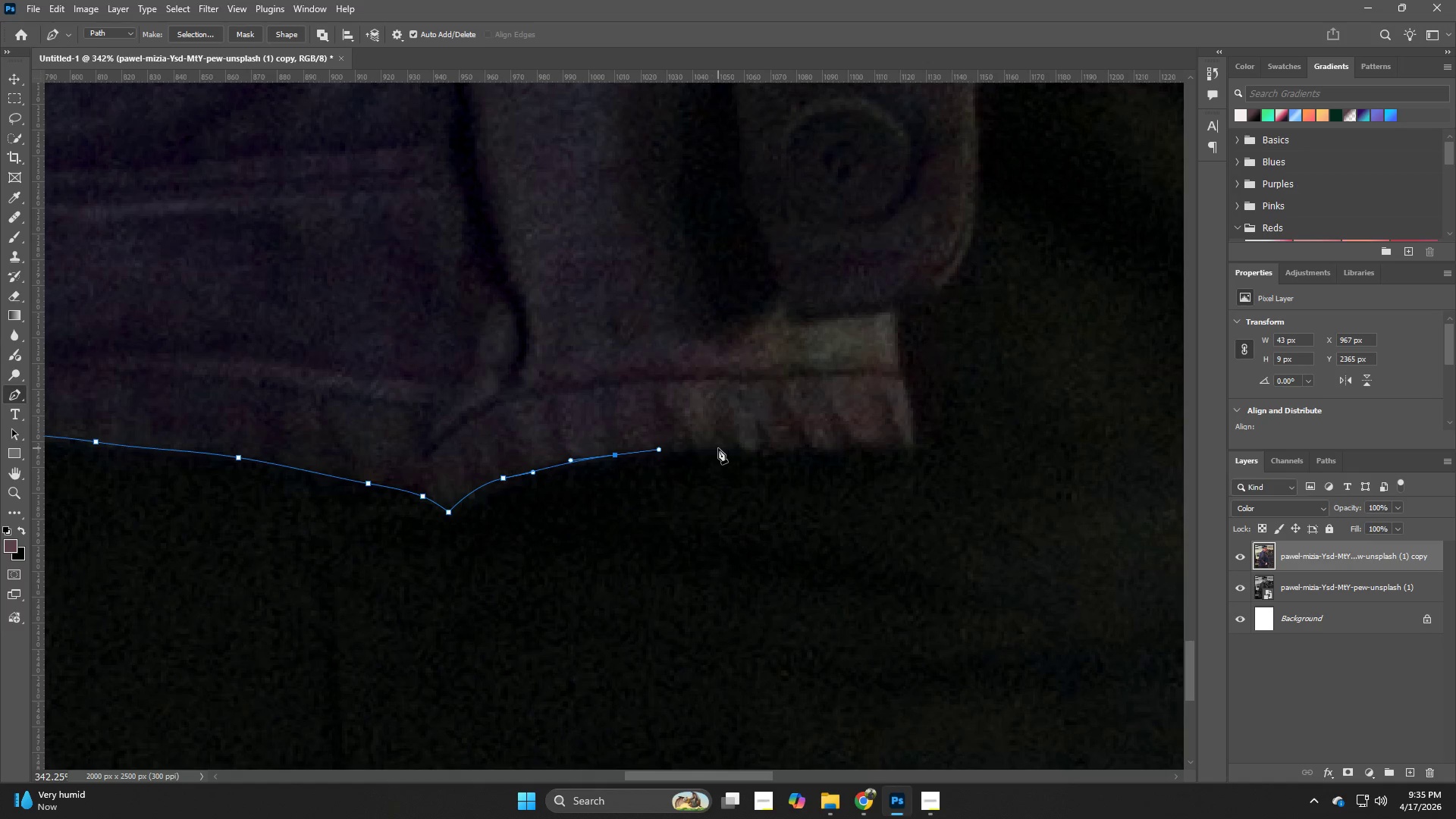 
left_click_drag(start_coordinate=[729, 448], to_coordinate=[783, 452])
 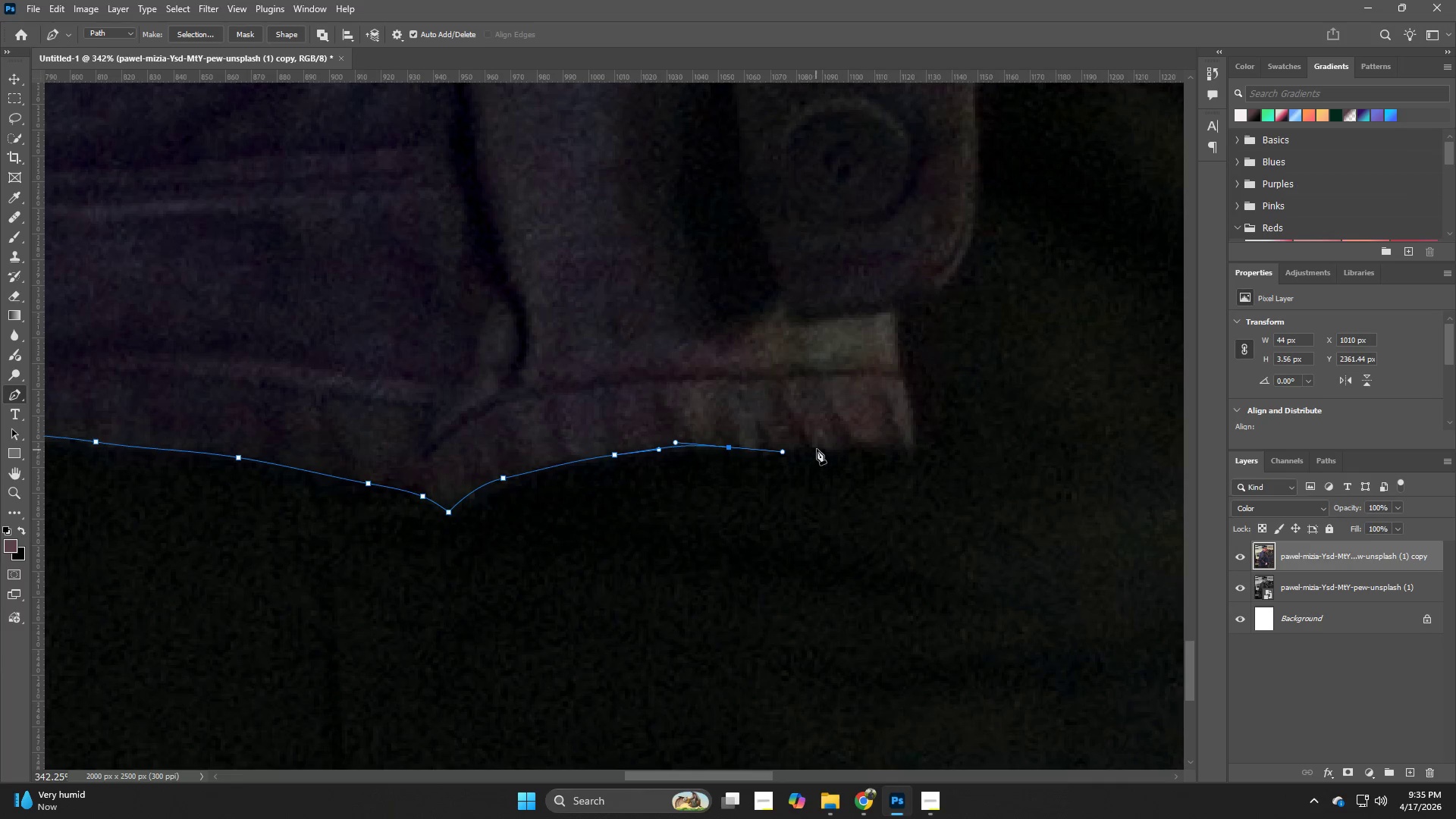 
left_click_drag(start_coordinate=[822, 448], to_coordinate=[854, 451])
 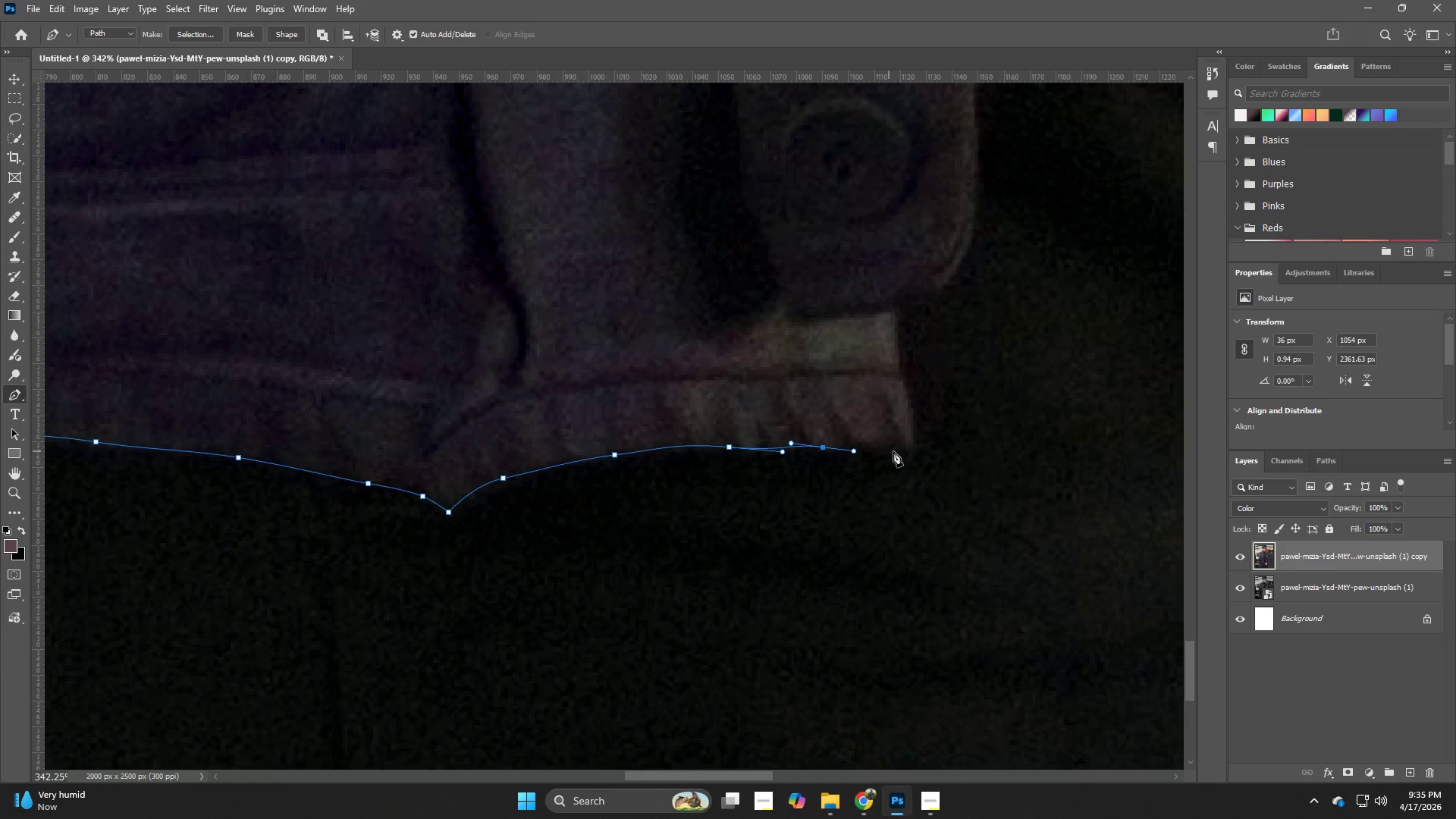 
left_click_drag(start_coordinate=[909, 448], to_coordinate=[917, 447])
 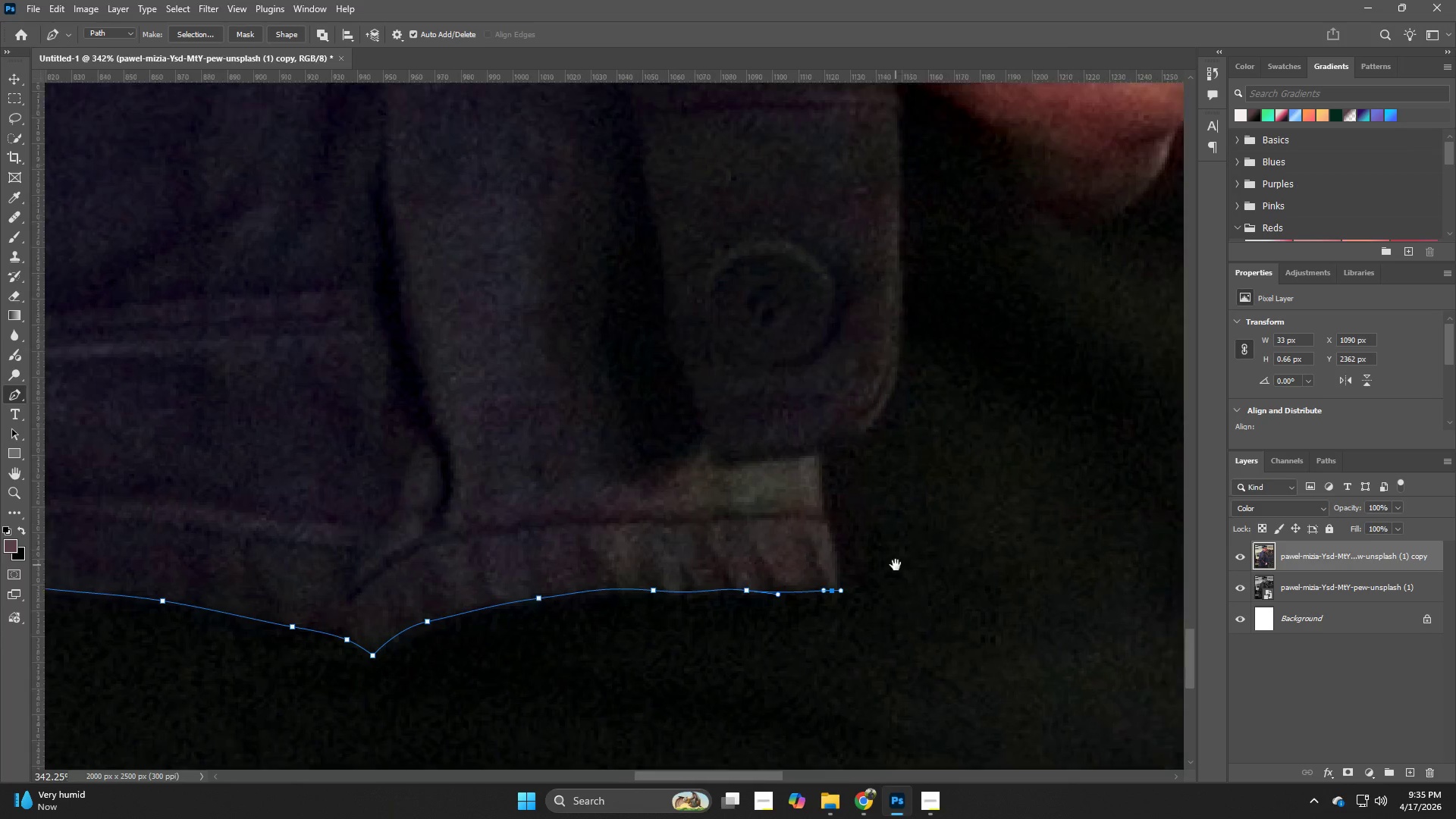 
hold_key(key=Space, duration=0.55)
 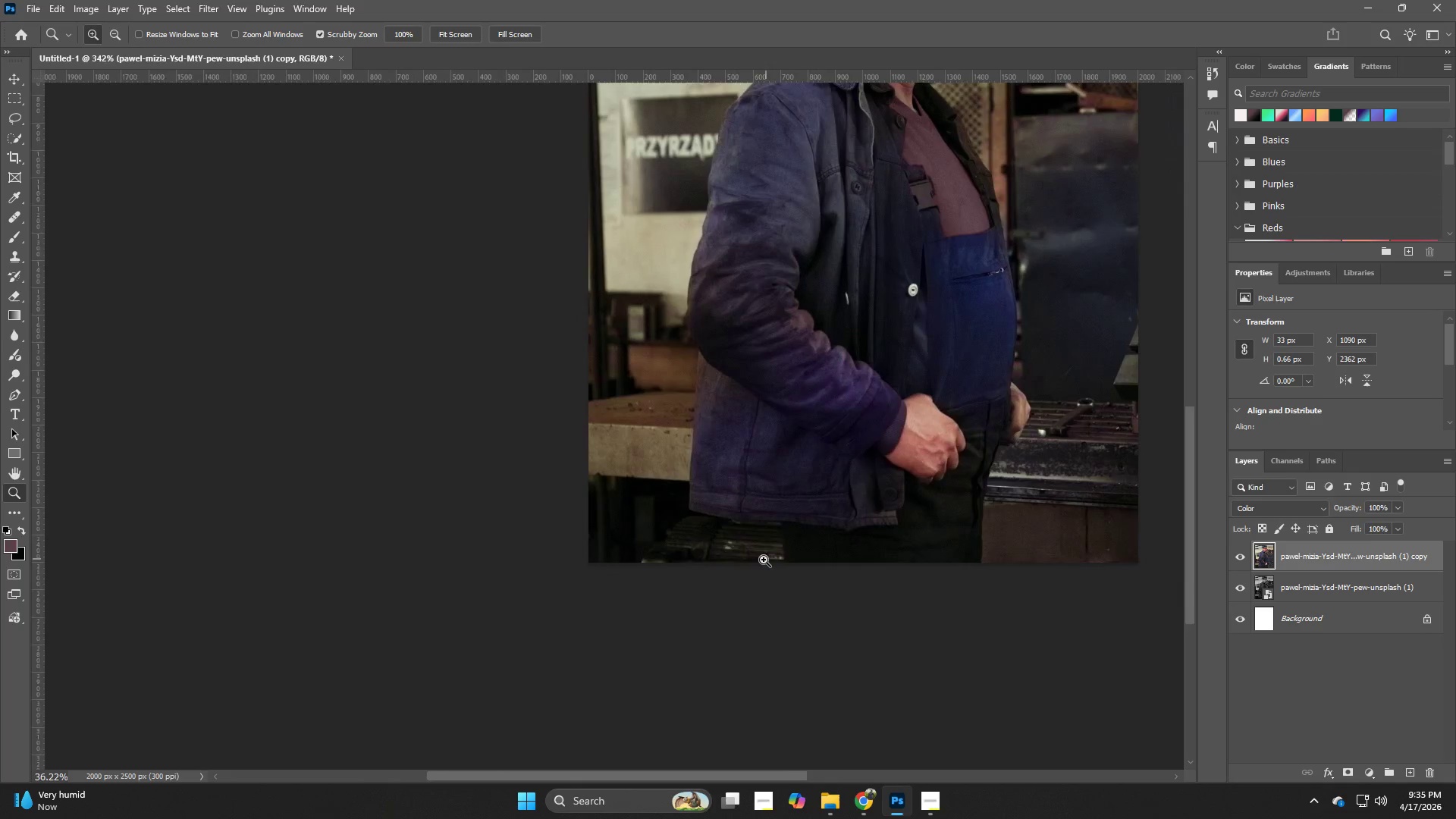 
left_click_drag(start_coordinate=[971, 420], to_coordinate=[896, 565])
 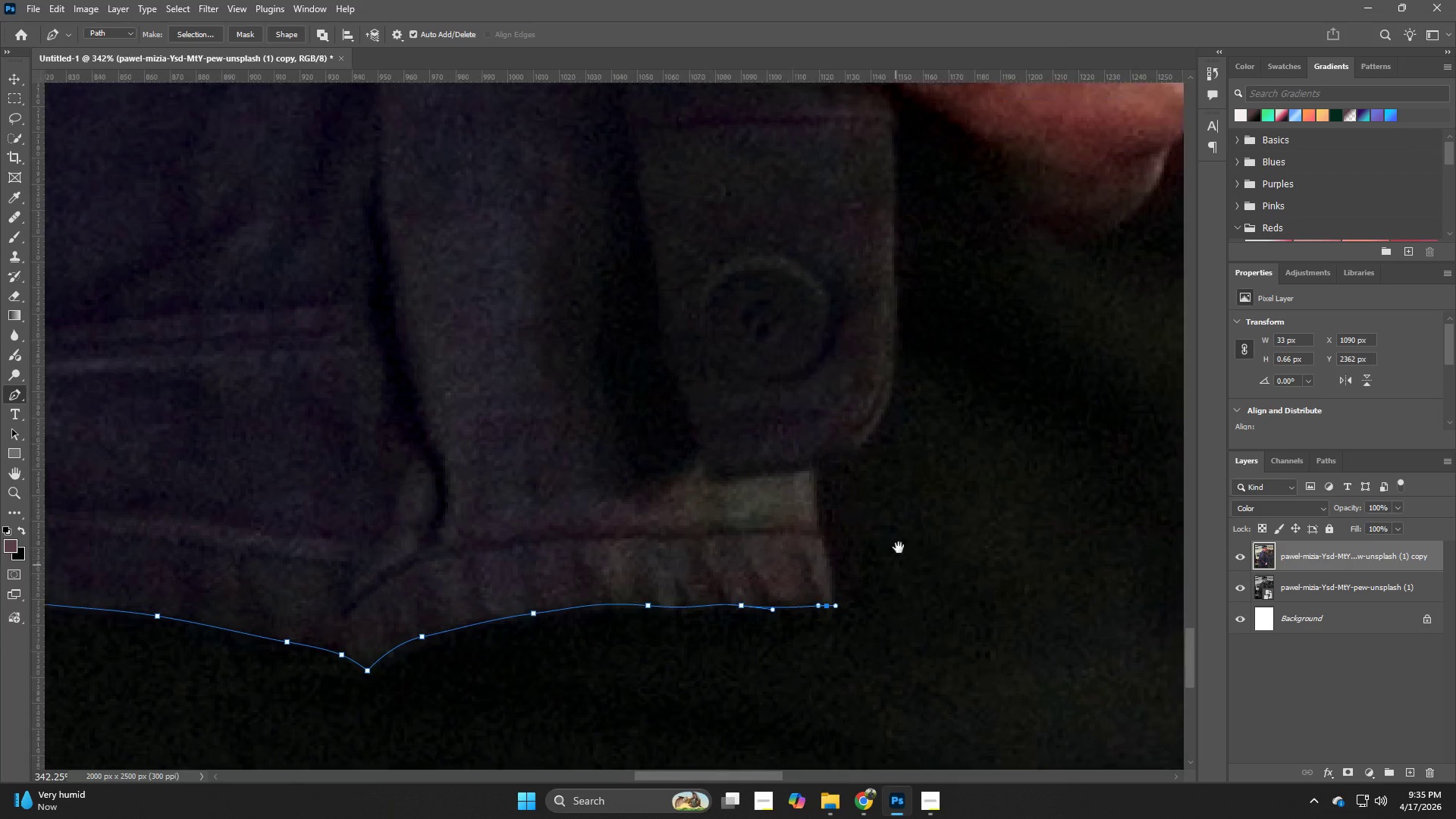 
hold_key(key=Z, duration=0.61)
 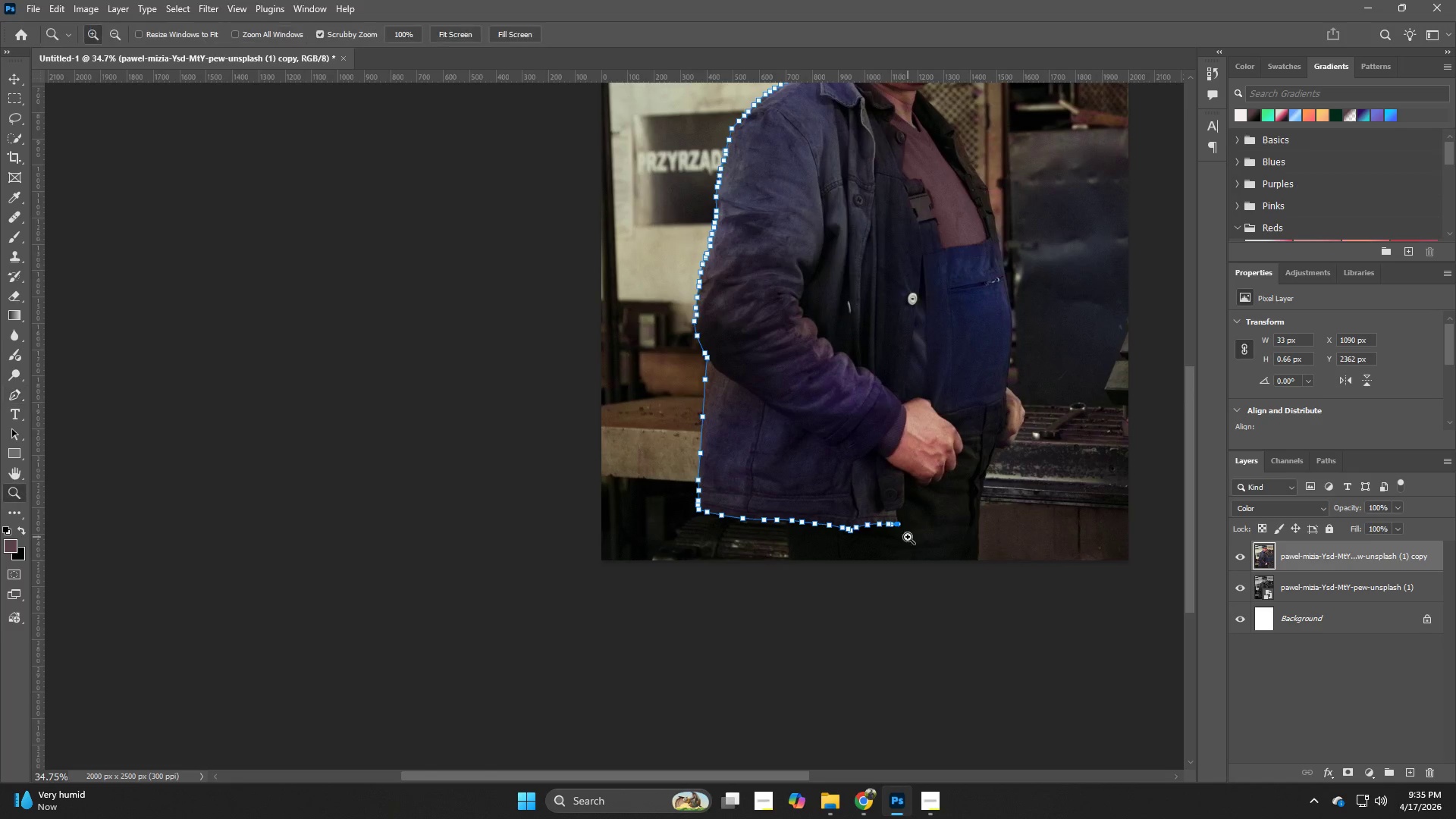 
left_click_drag(start_coordinate=[907, 511], to_coordinate=[764, 560])
 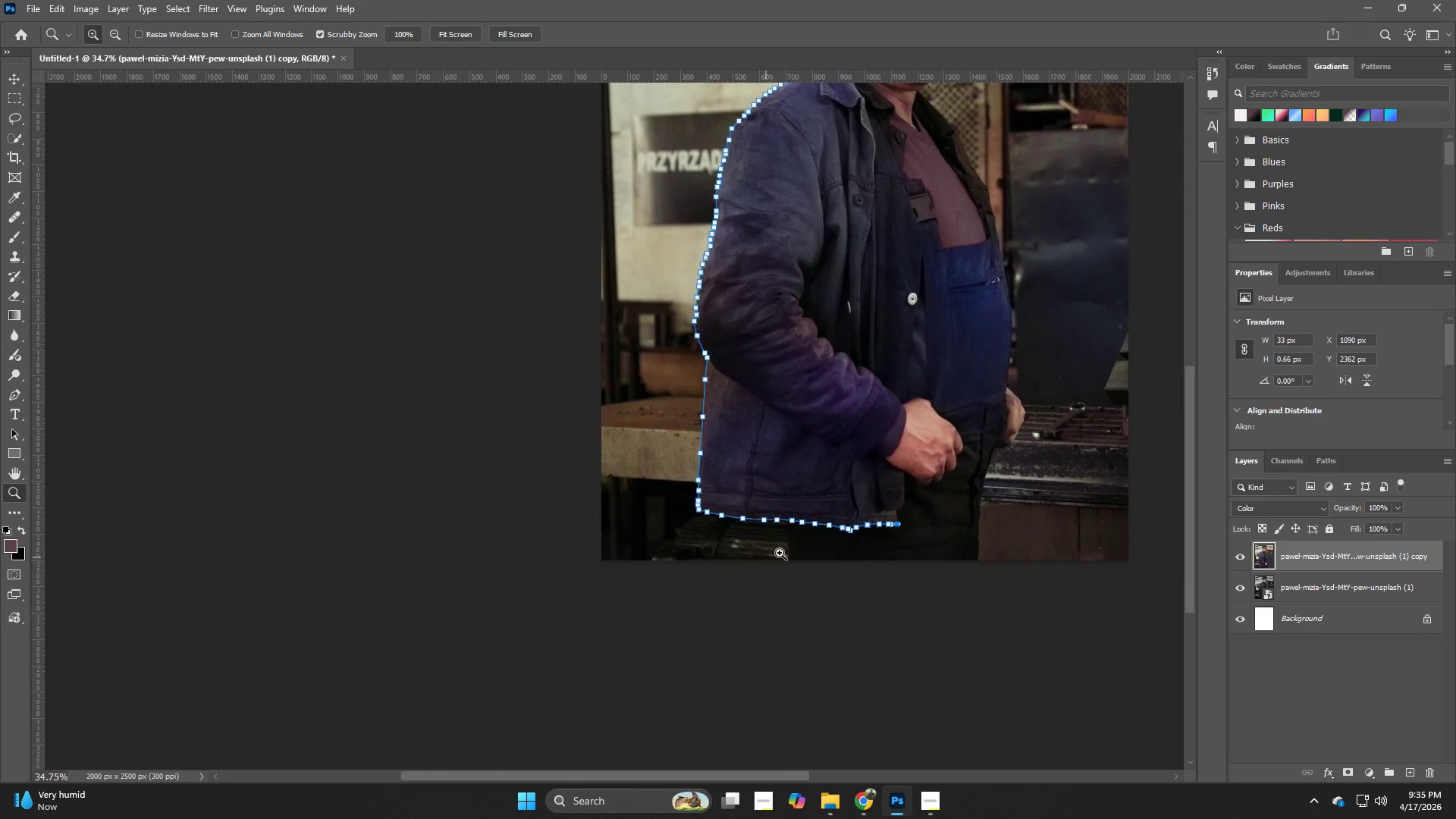 
hold_key(key=Z, duration=1.51)
 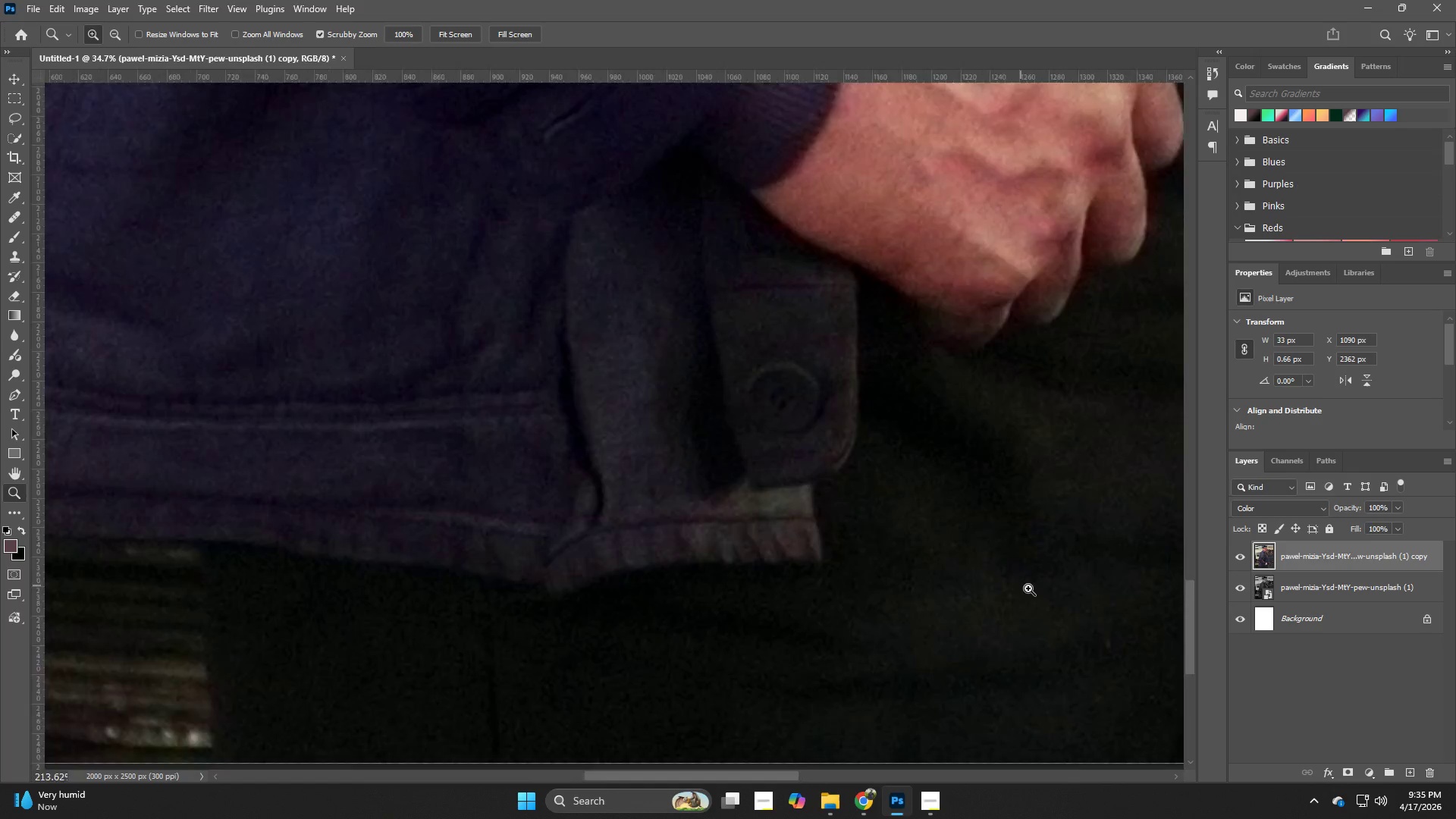 
left_click_drag(start_coordinate=[915, 516], to_coordinate=[1060, 600])
 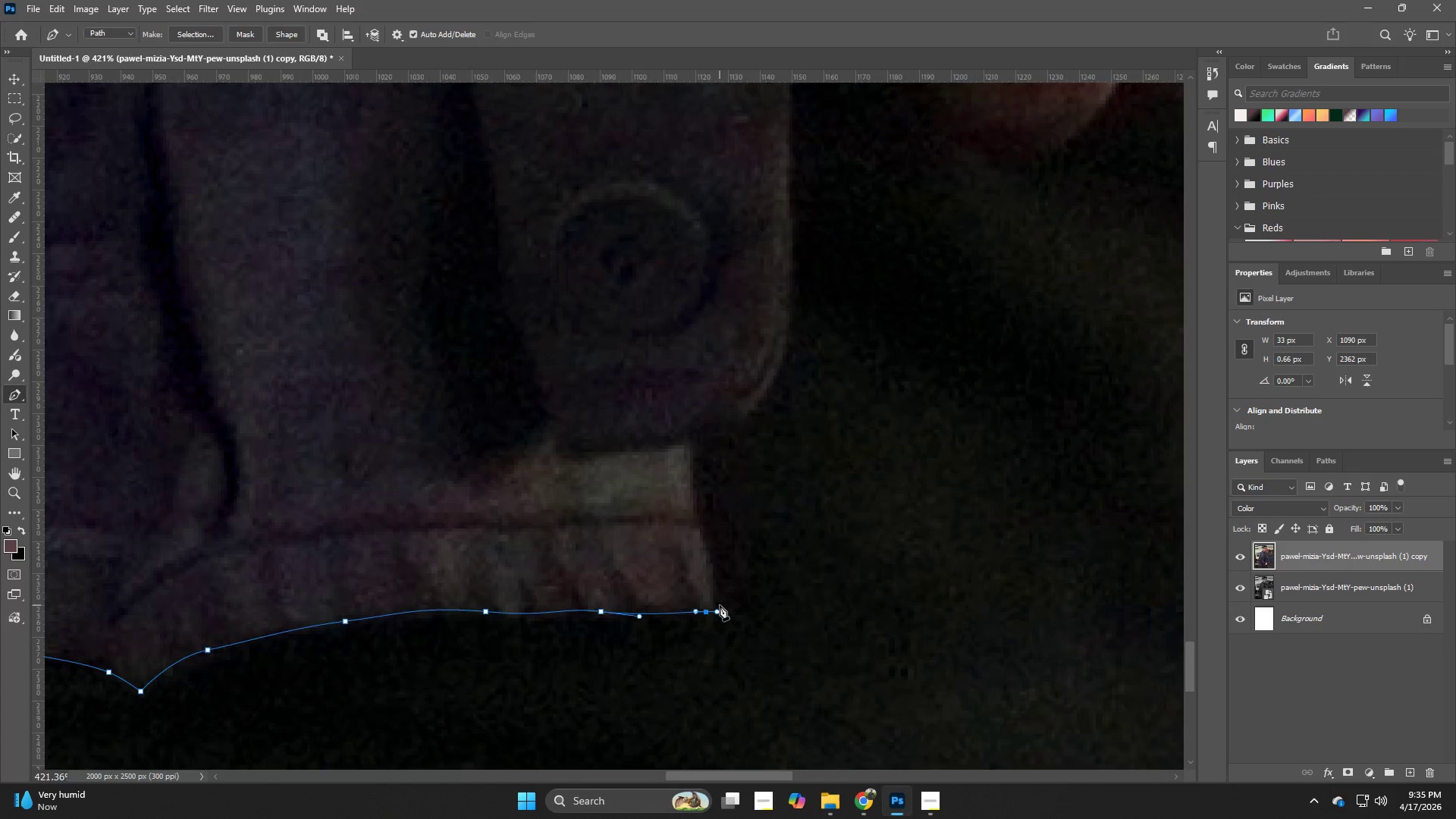 
hold_key(key=Z, duration=1.0)
 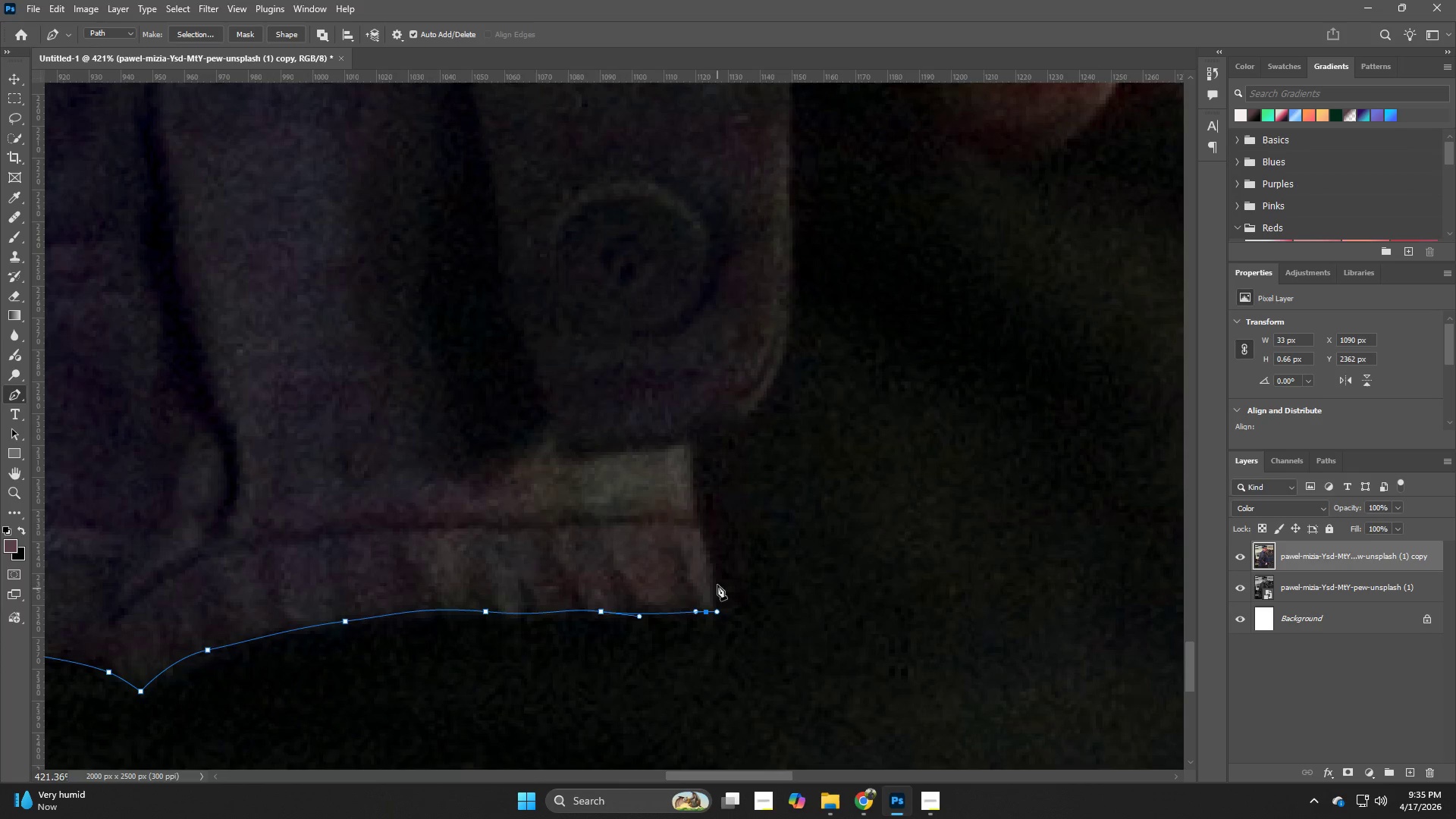 
left_click_drag(start_coordinate=[708, 566], to_coordinate=[704, 535])
 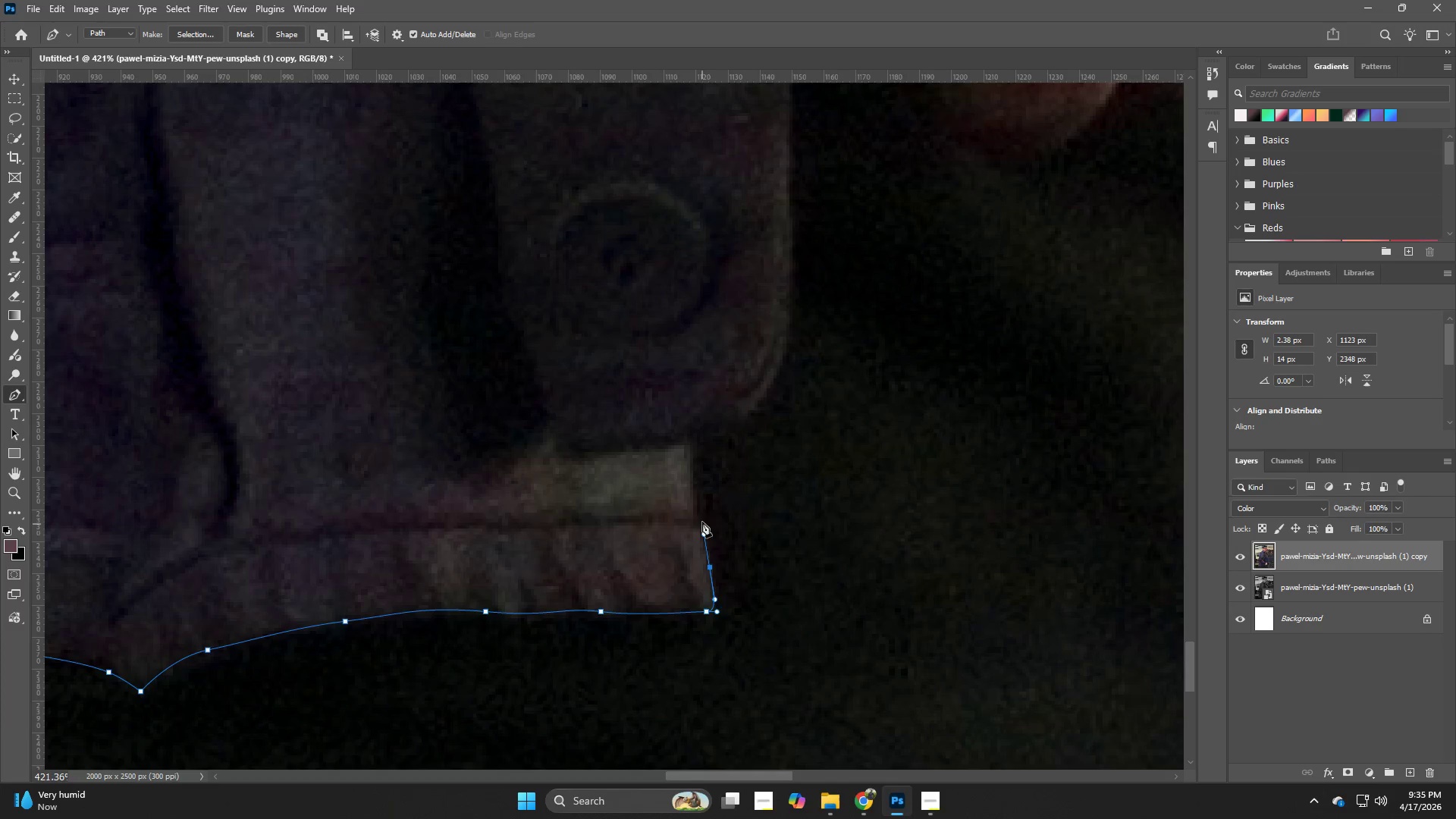 
left_click_drag(start_coordinate=[702, 520], to_coordinate=[695, 486])
 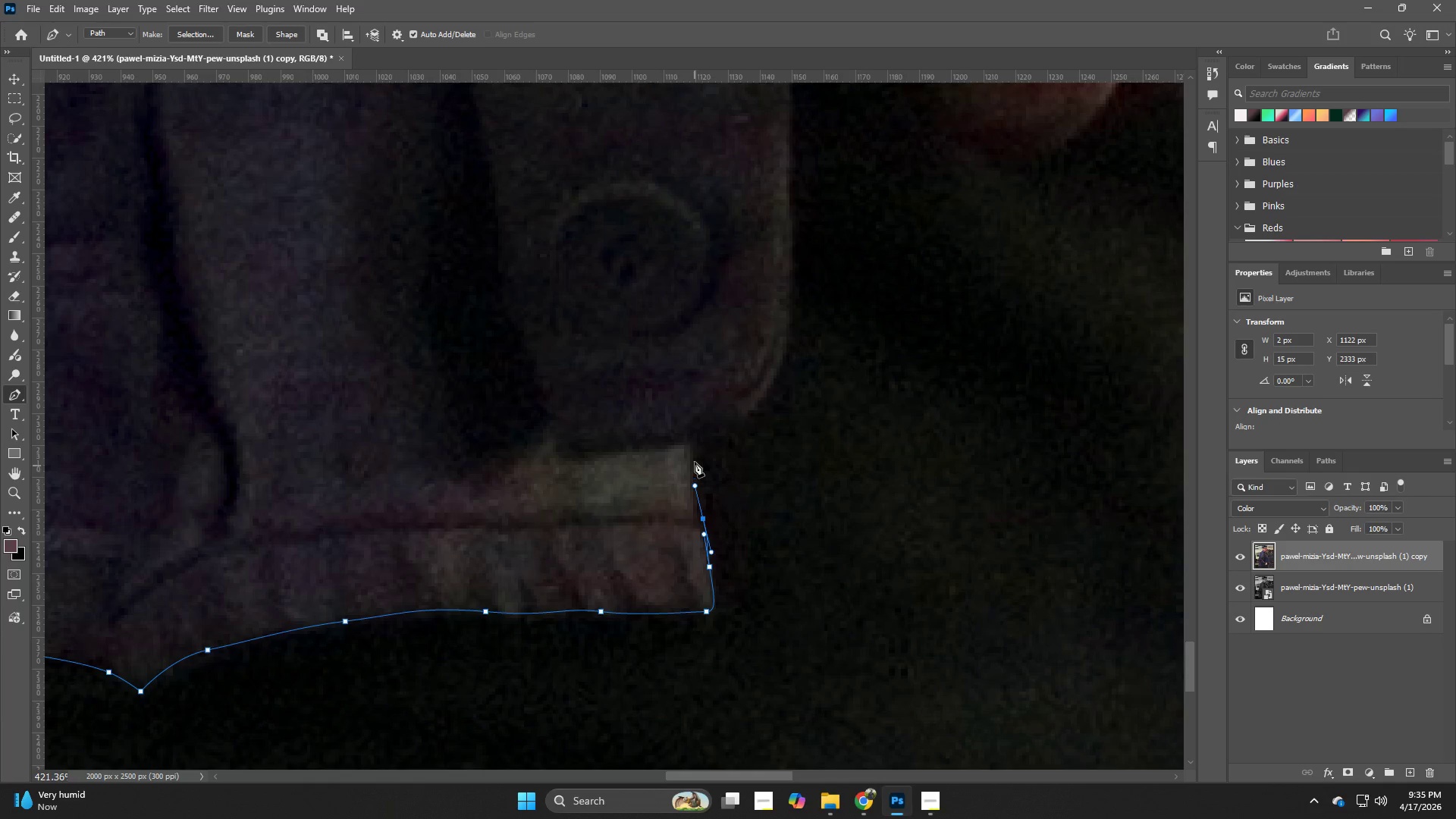 
left_click_drag(start_coordinate=[694, 453], to_coordinate=[691, 436])
 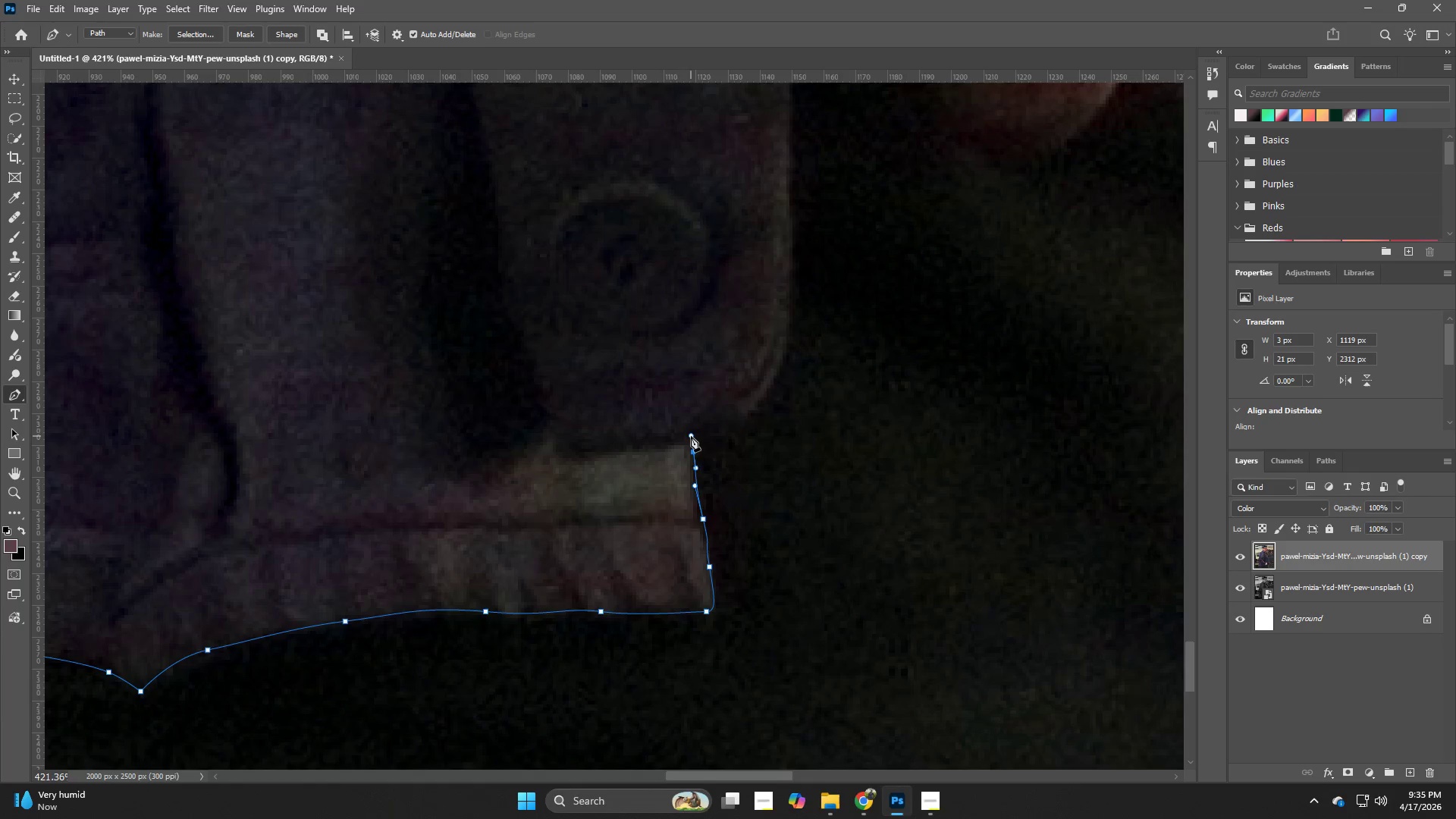 
double_click([691, 436])
 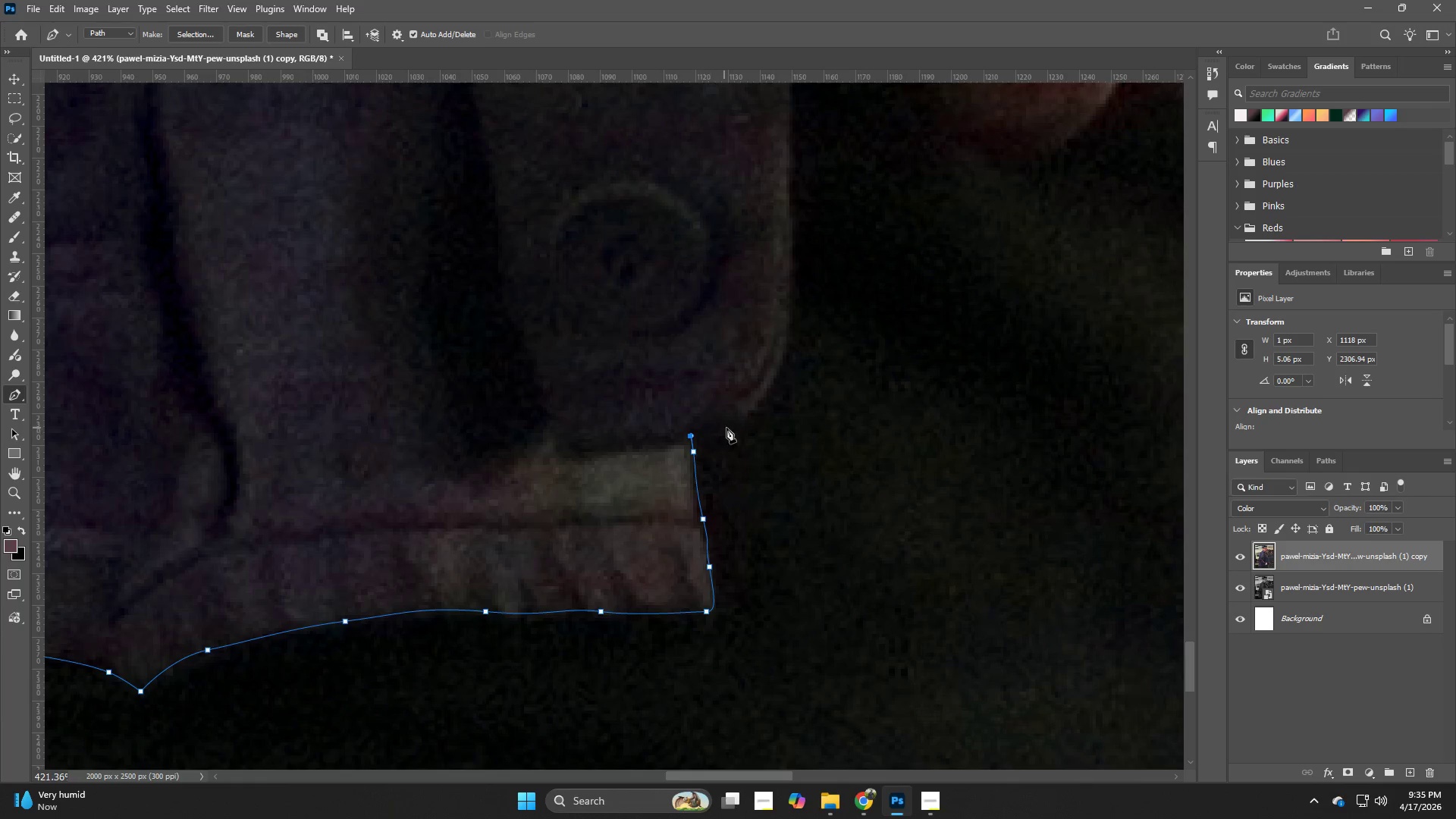 
left_click_drag(start_coordinate=[733, 428], to_coordinate=[753, 419])
 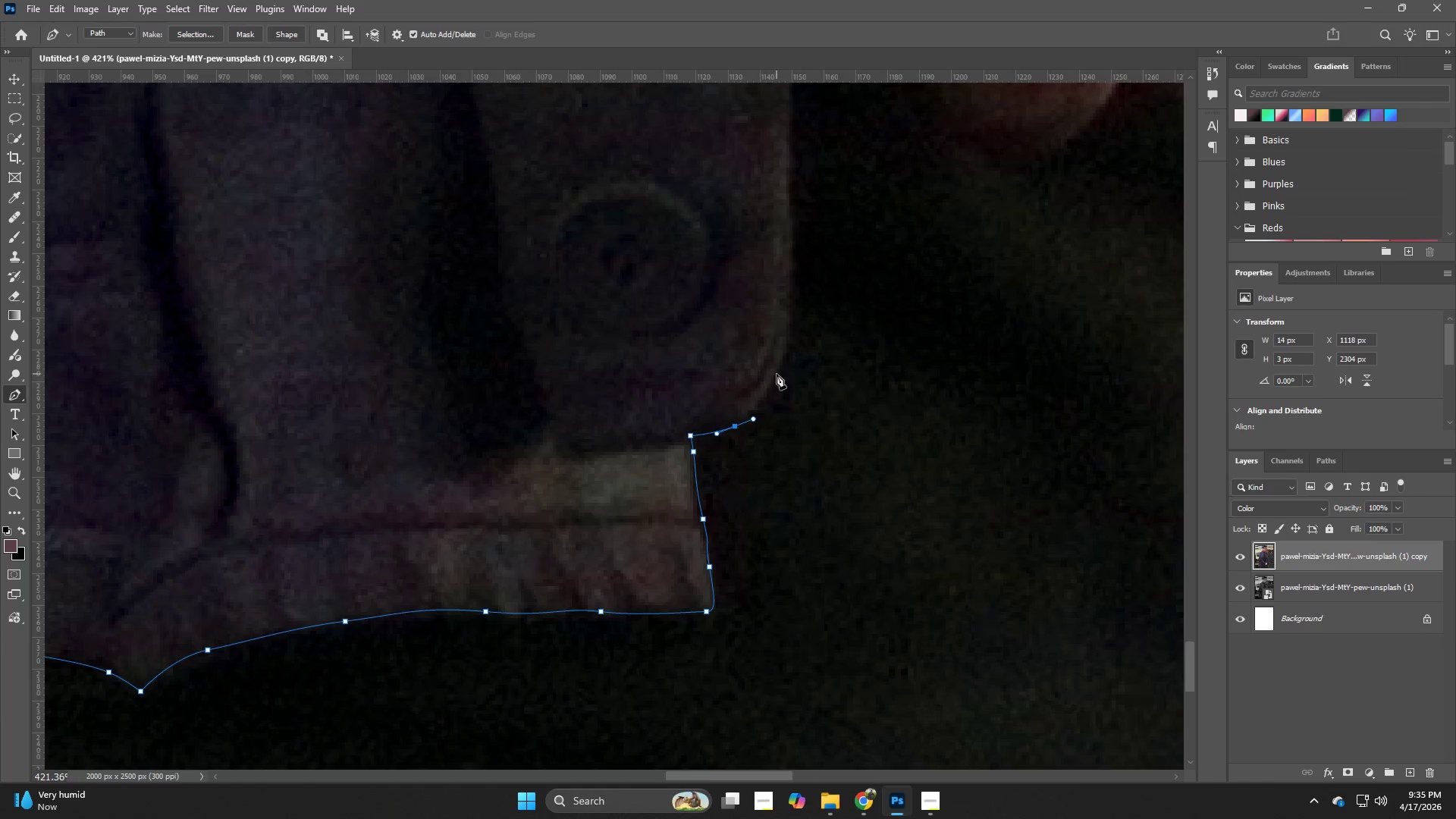 
left_click_drag(start_coordinate=[777, 371], to_coordinate=[788, 334])
 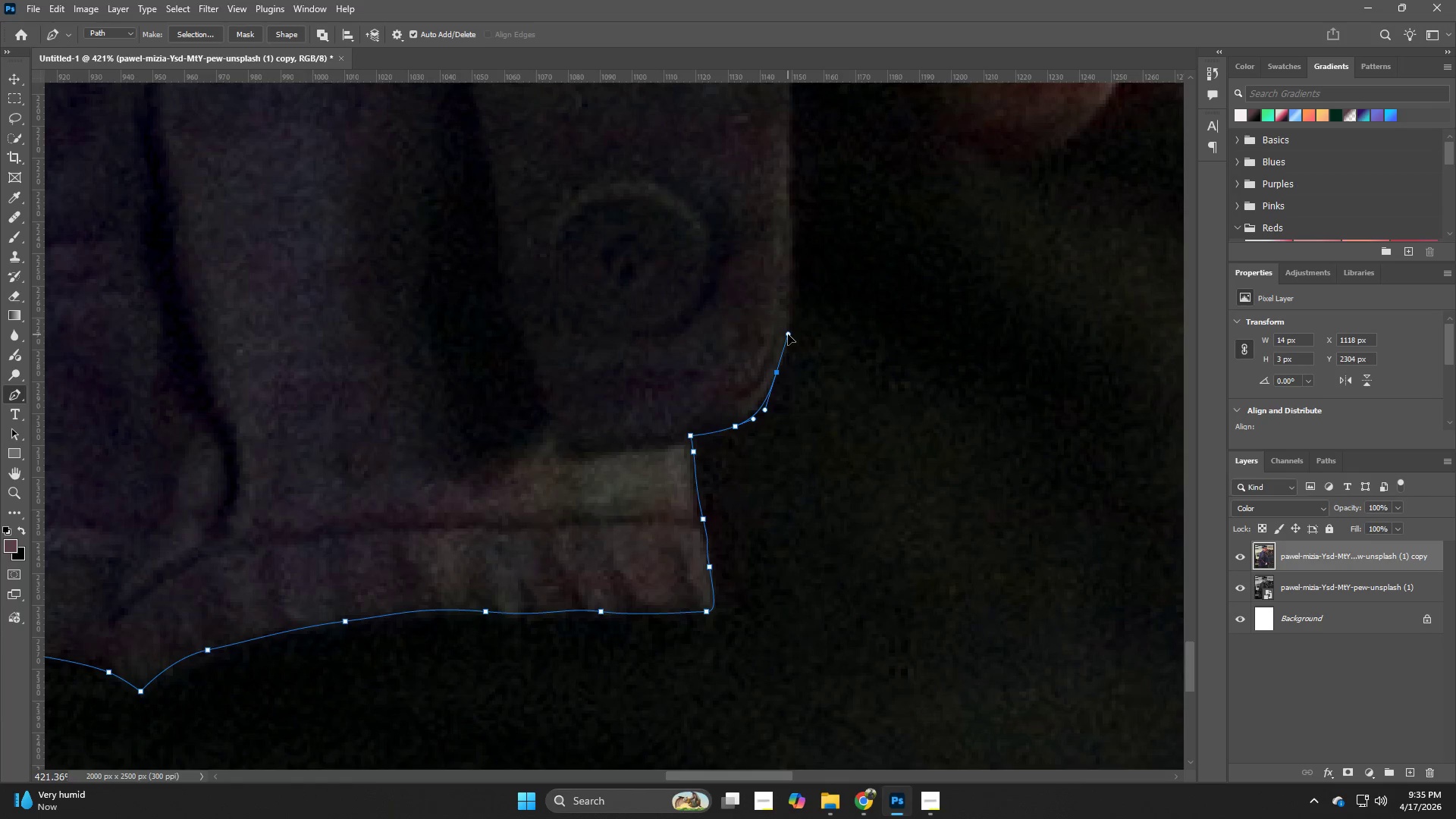 
hold_key(key=Space, duration=0.73)
 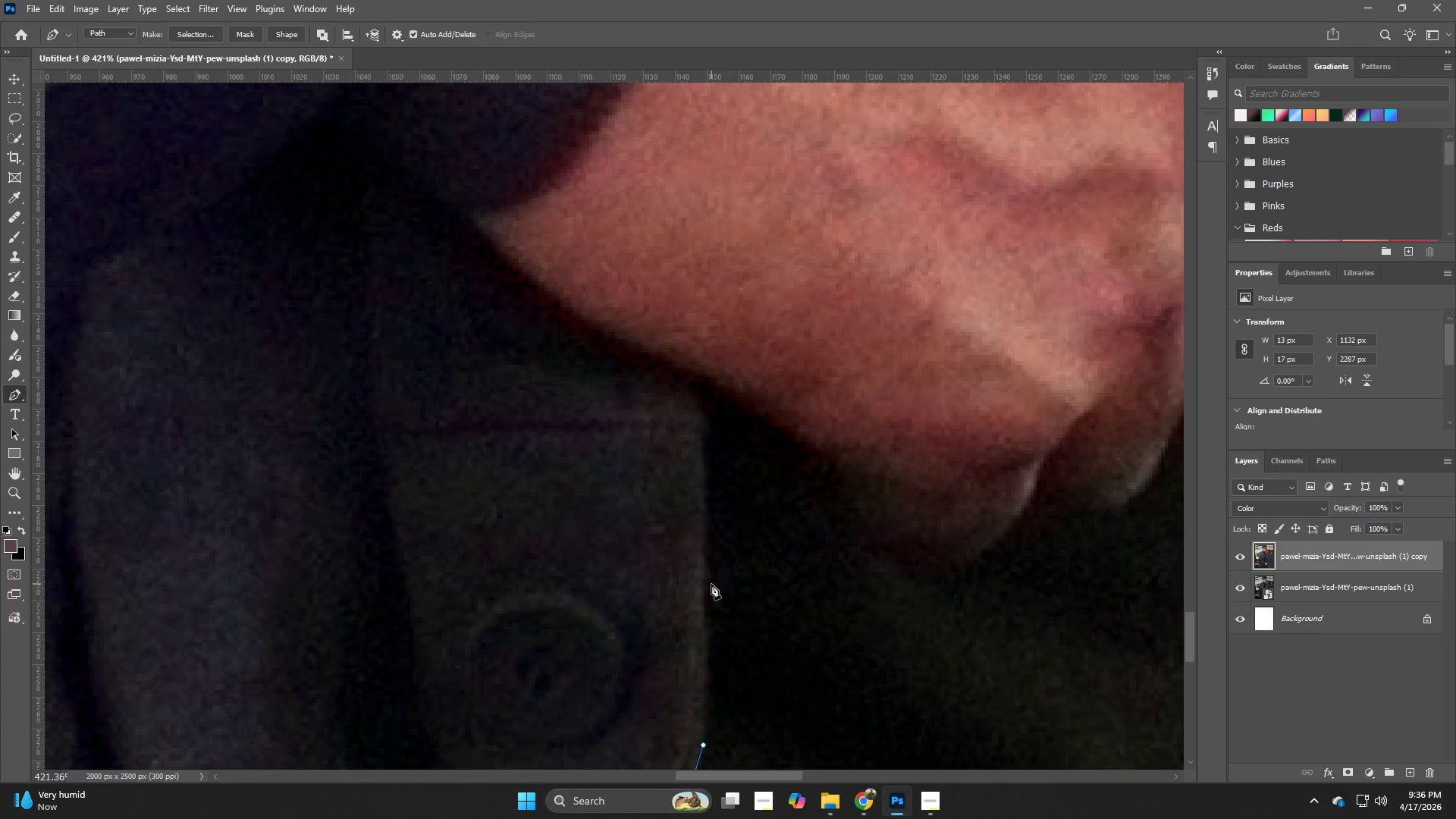 
left_click_drag(start_coordinate=[833, 255], to_coordinate=[748, 666])
 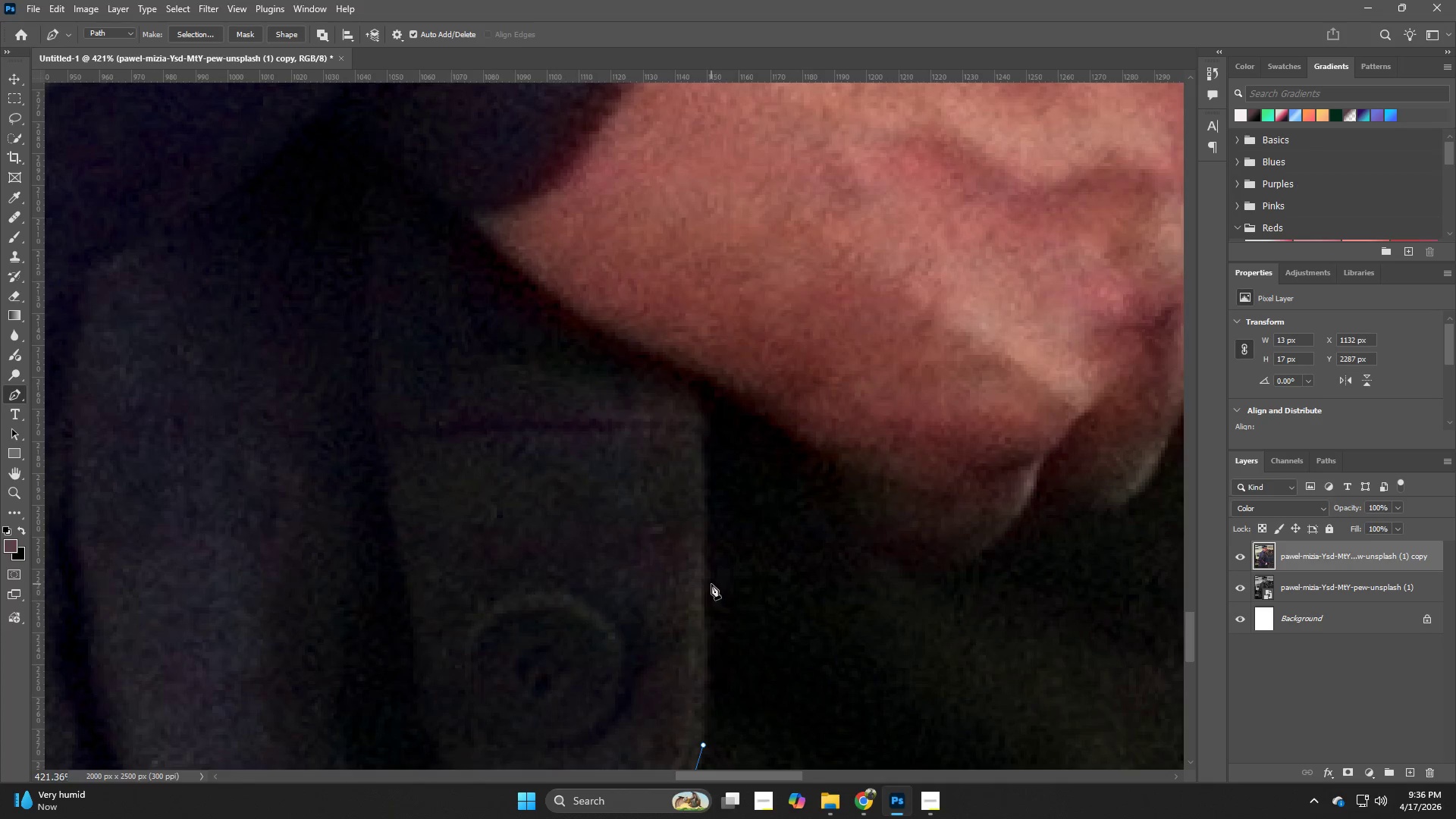 
left_click_drag(start_coordinate=[710, 575], to_coordinate=[710, 546])
 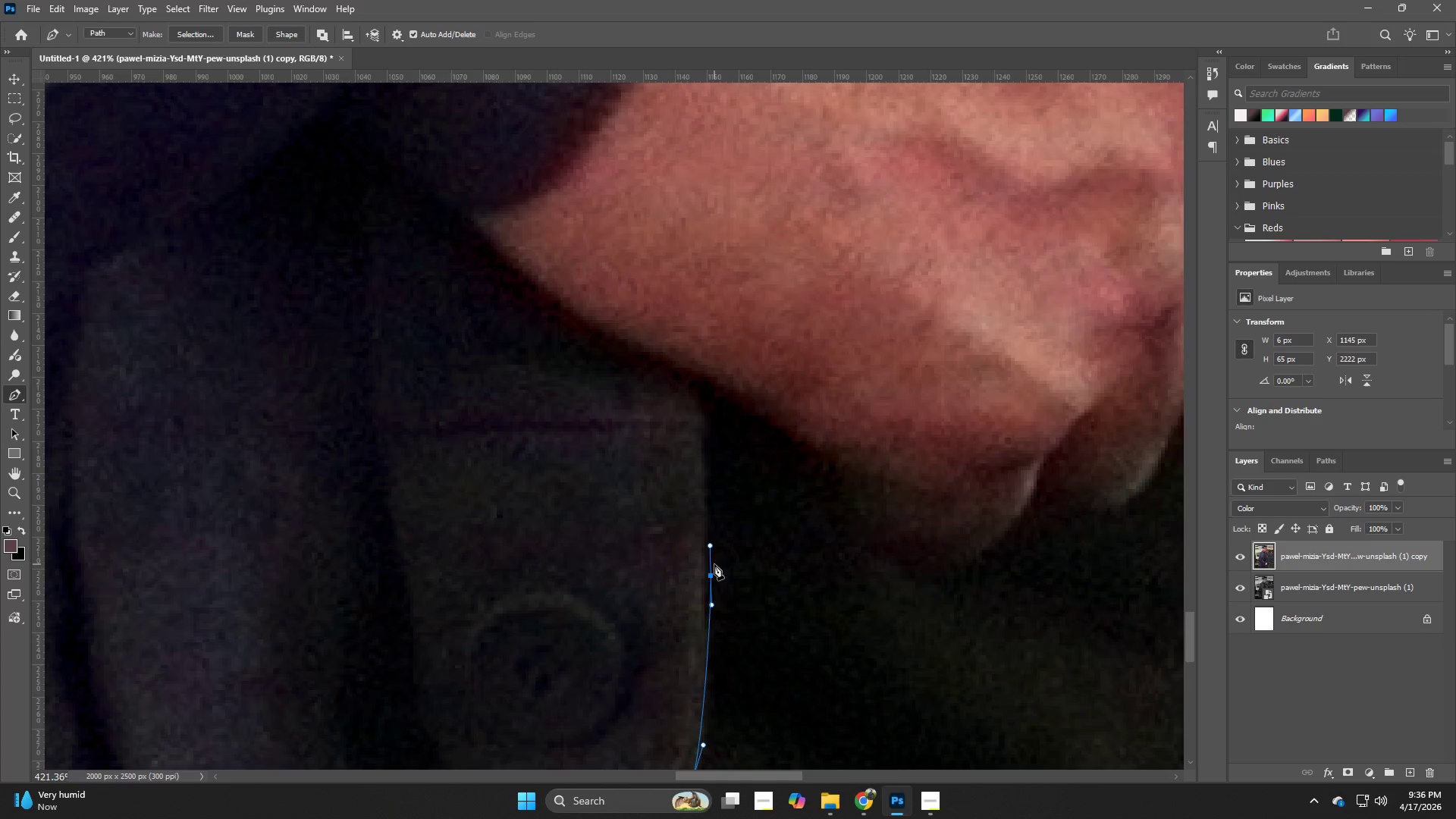 
key(Control+Z)
 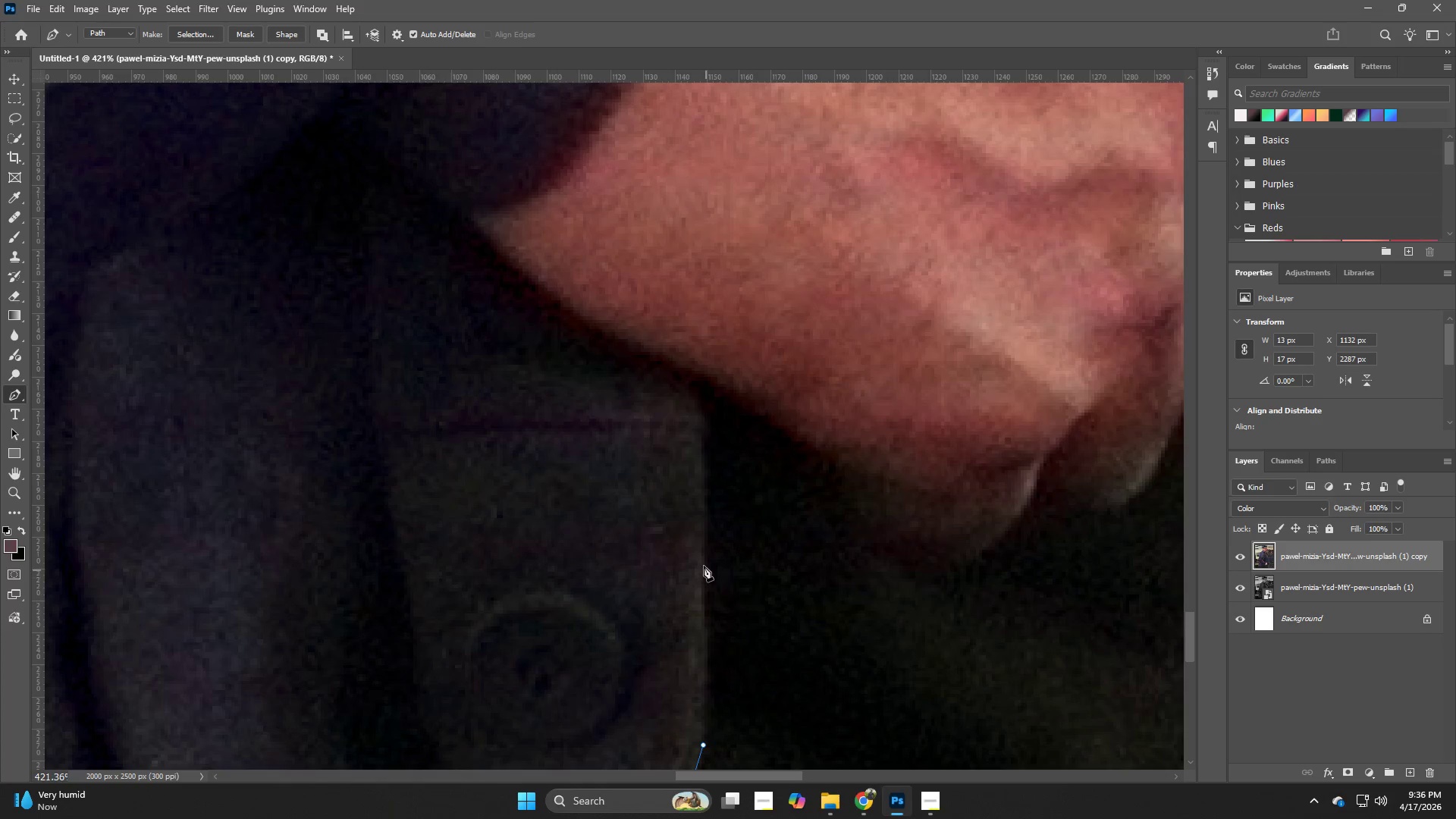 
left_click_drag(start_coordinate=[704, 565], to_coordinate=[704, 526])
 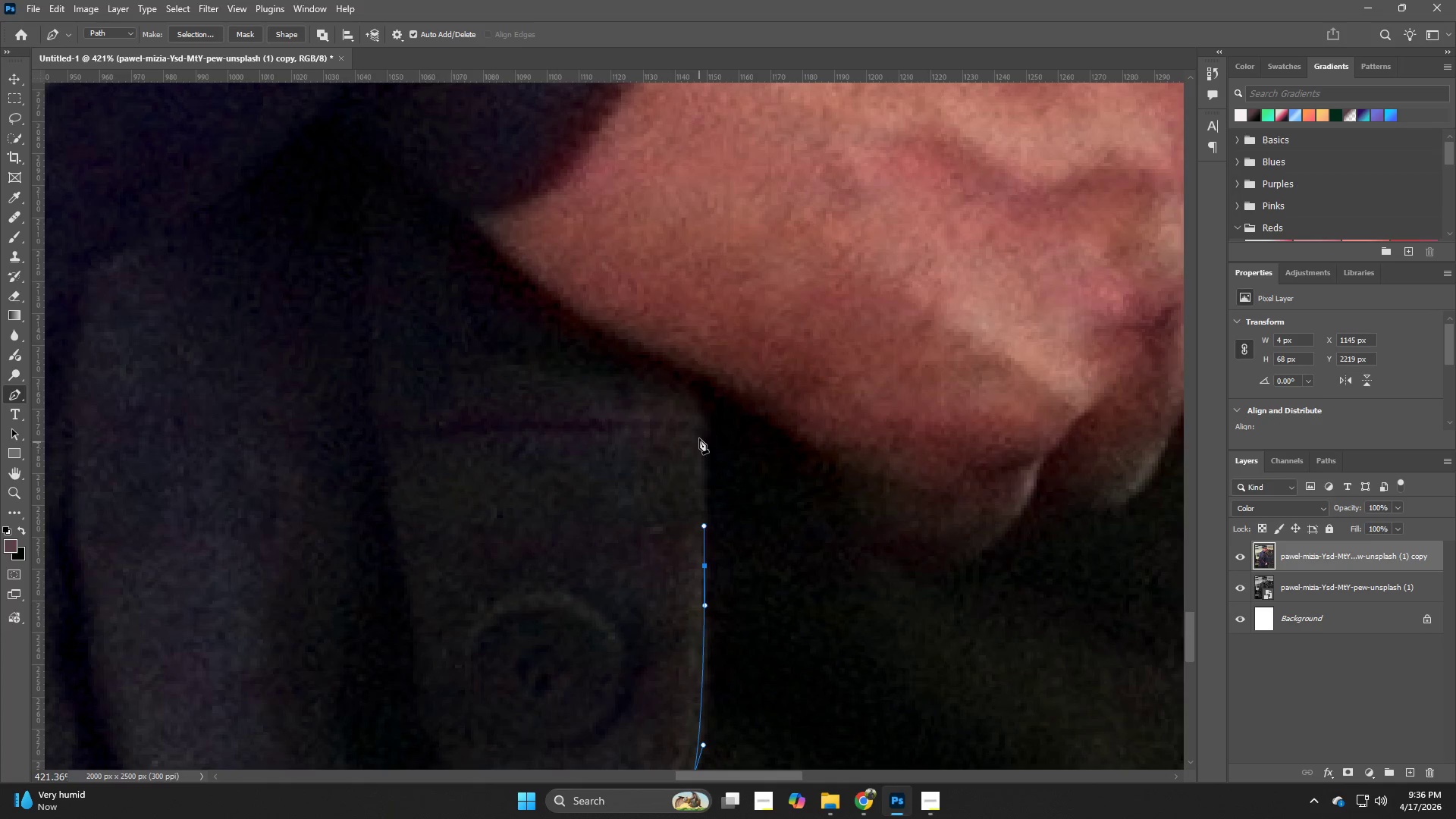 
left_click_drag(start_coordinate=[699, 428], to_coordinate=[699, 410])
 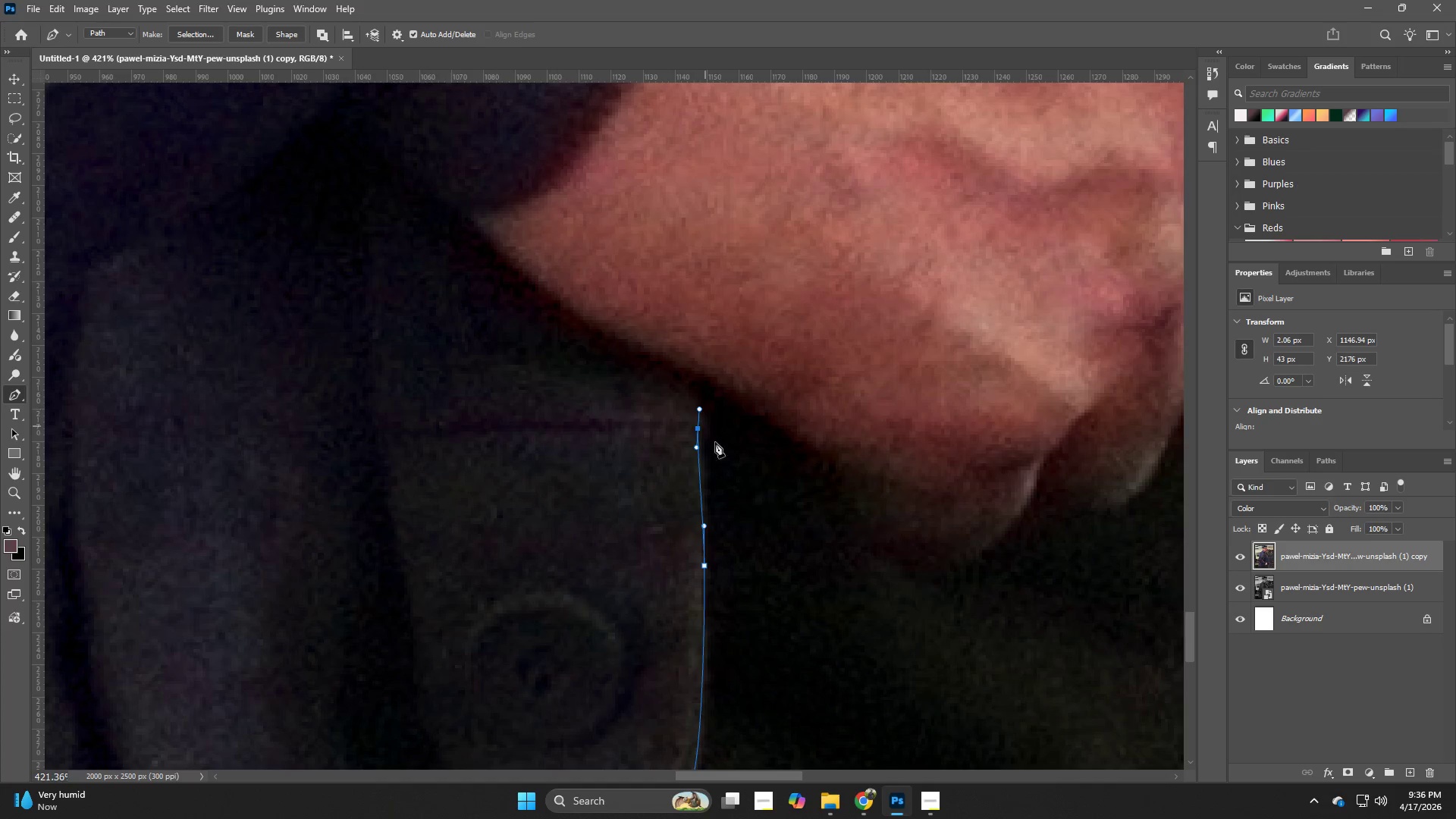 
key(Control+Z)
 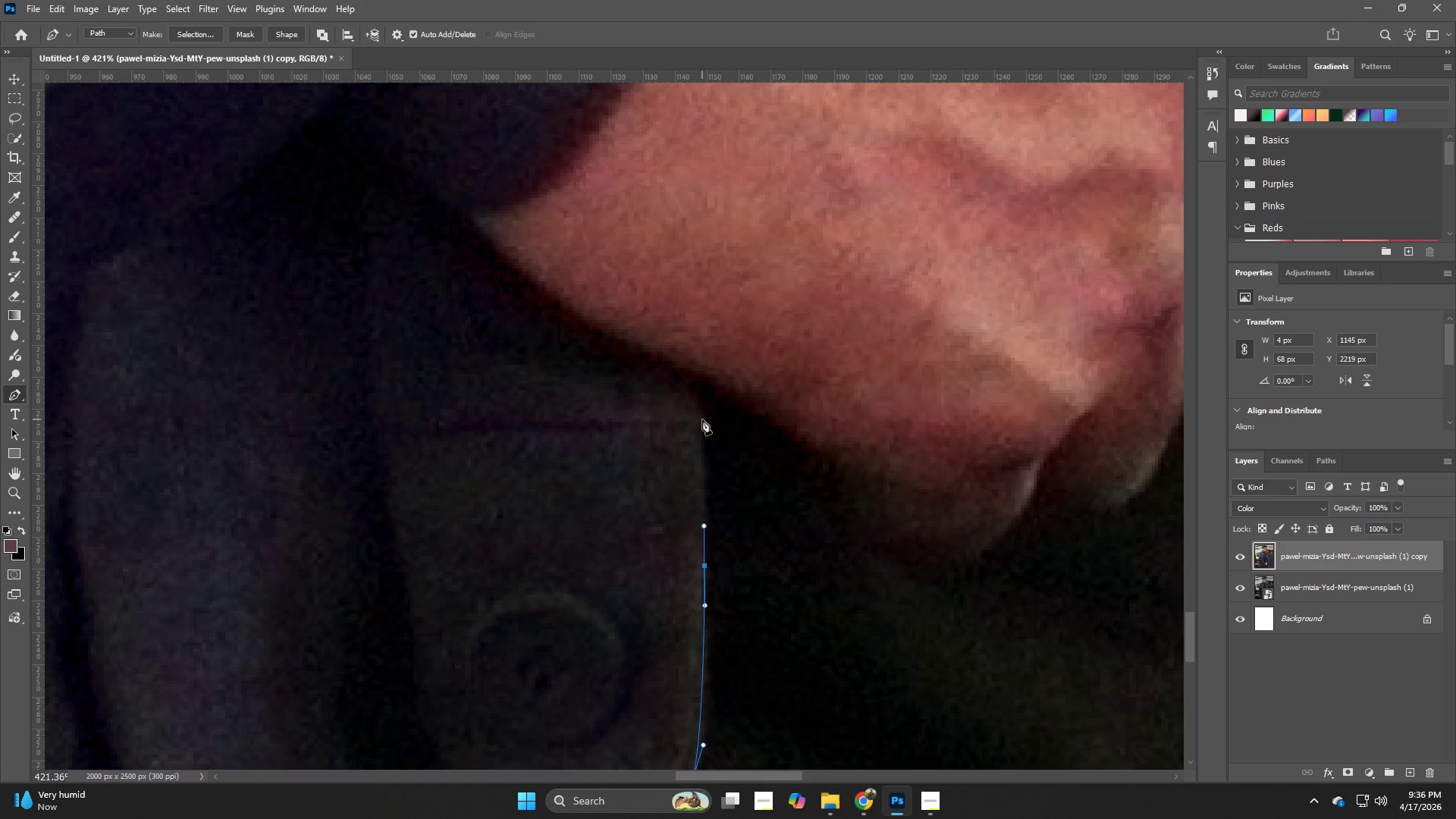 
left_click_drag(start_coordinate=[702, 417], to_coordinate=[704, 400])
 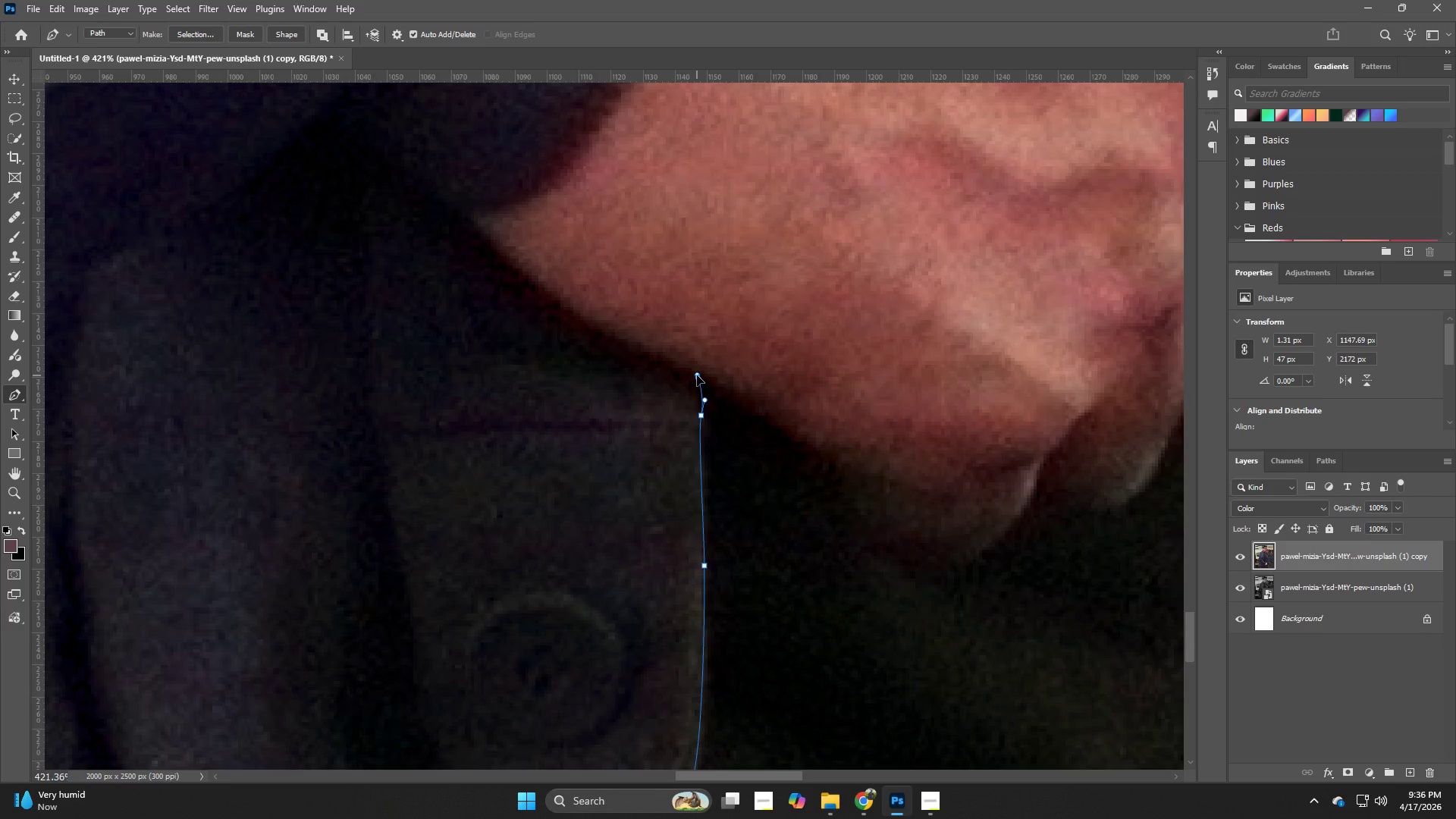 
hold_key(key=Space, duration=0.84)
 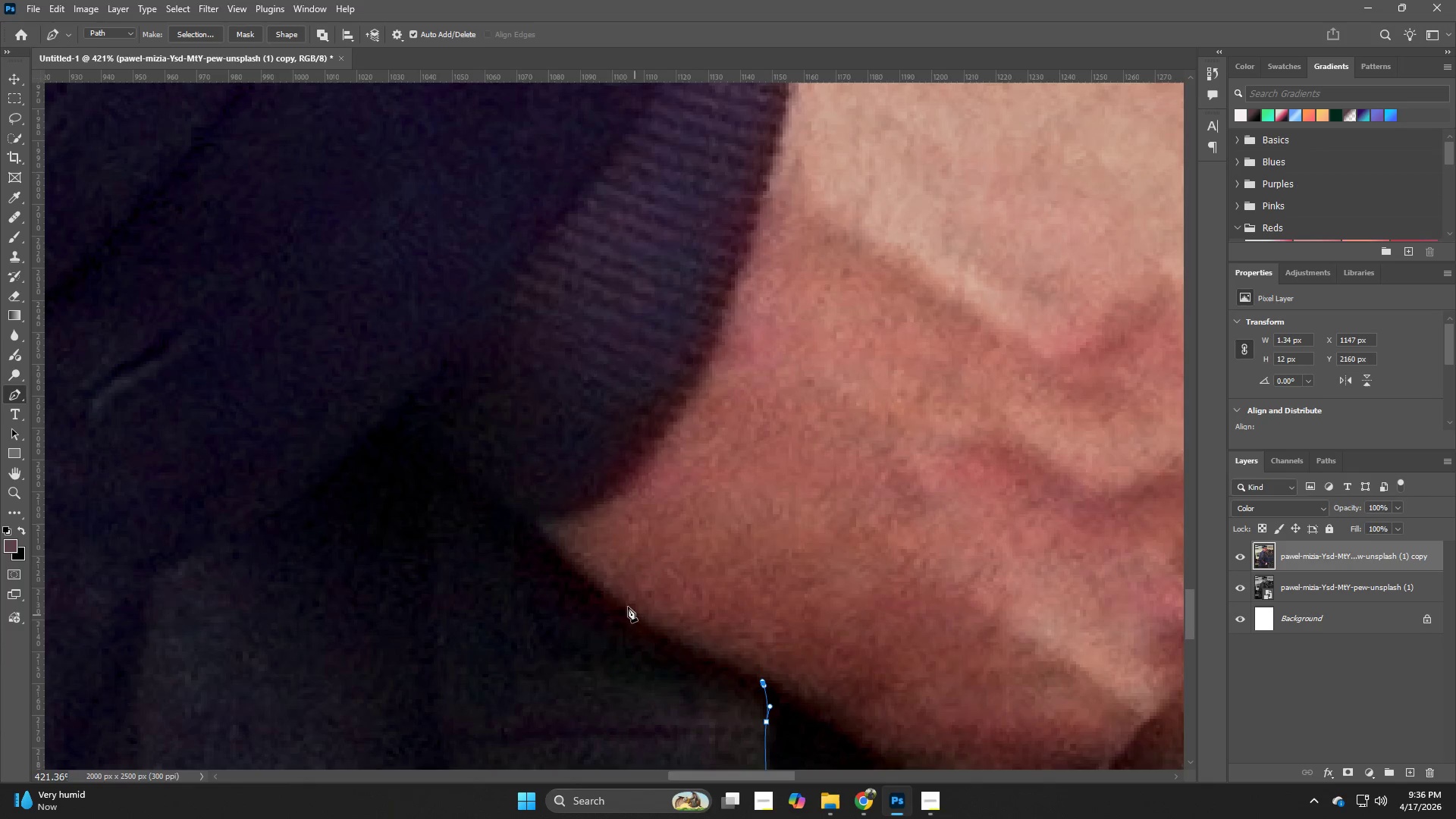 
left_click_drag(start_coordinate=[580, 398], to_coordinate=[645, 704])
 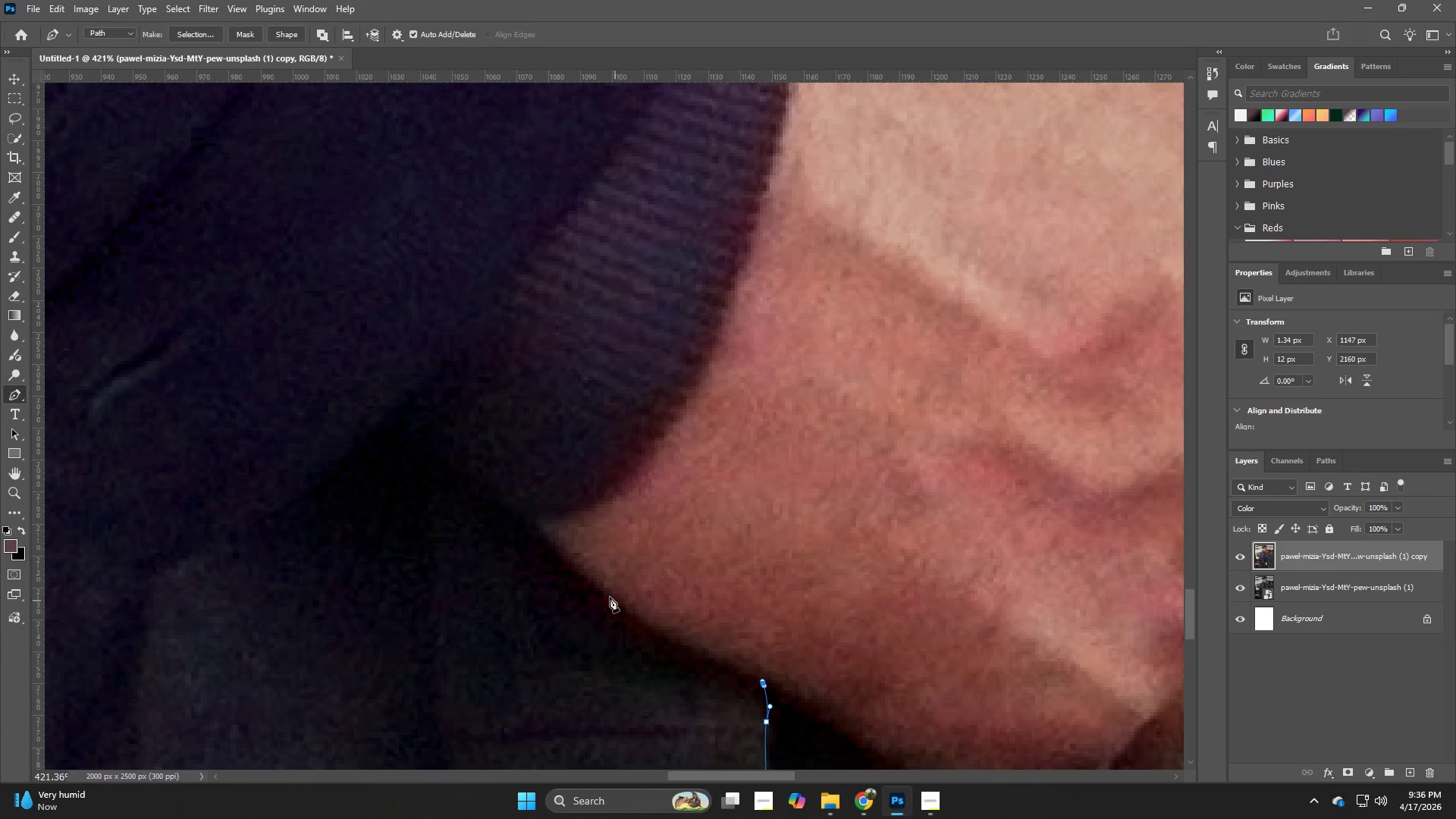 
left_click_drag(start_coordinate=[601, 591], to_coordinate=[554, 549])
 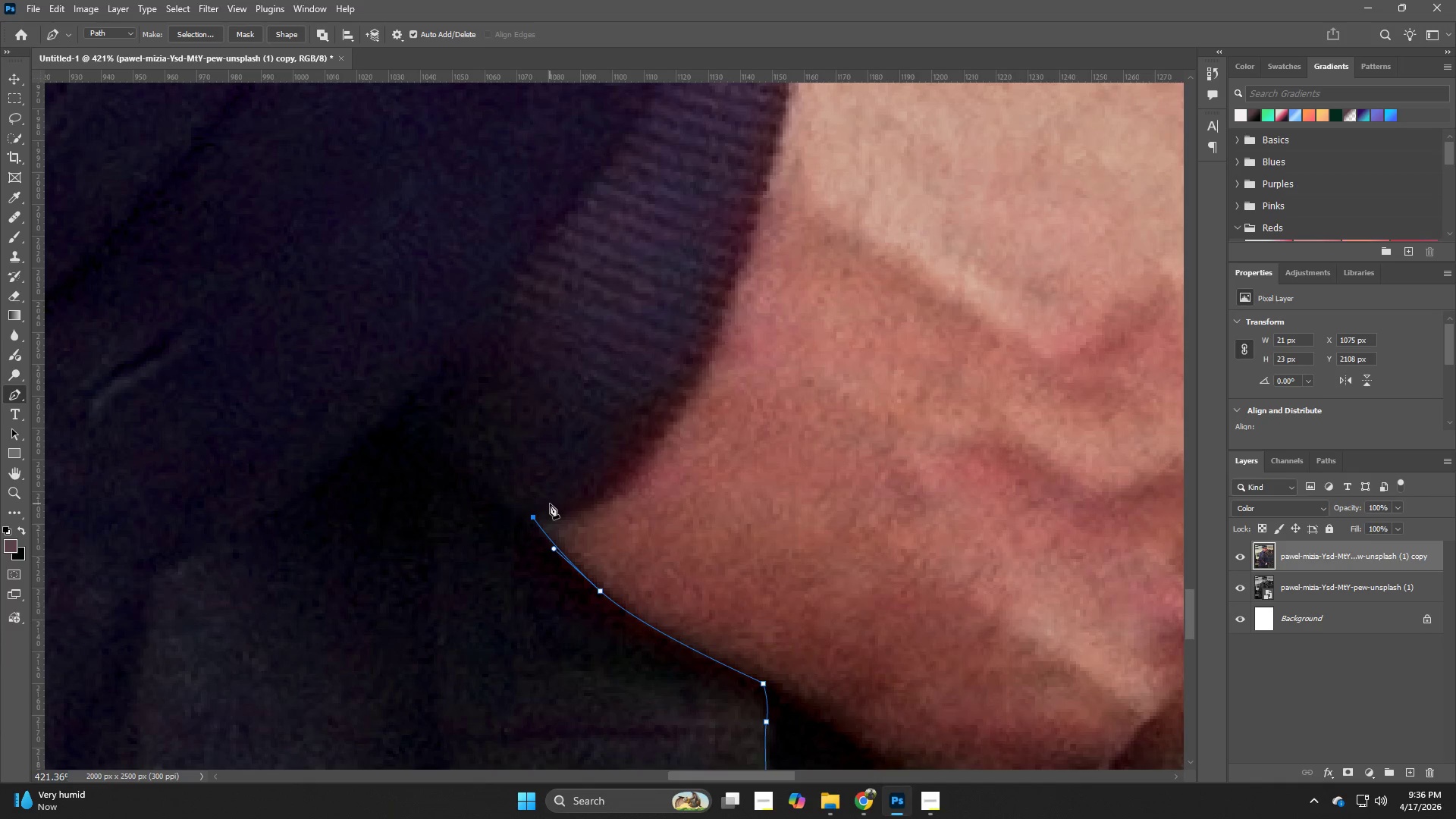 
left_click_drag(start_coordinate=[577, 504], to_coordinate=[593, 500])
 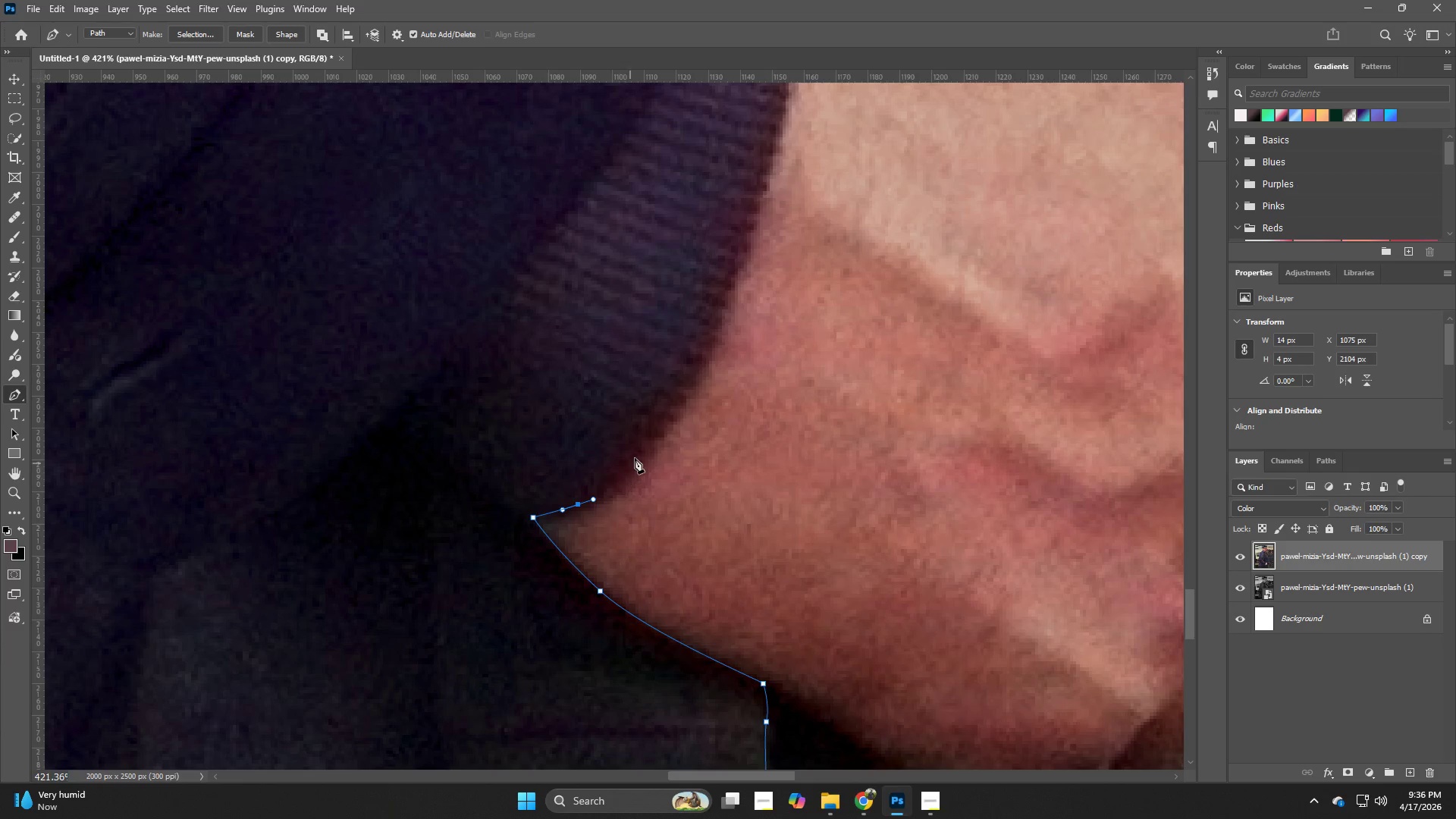 
left_click_drag(start_coordinate=[653, 435], to_coordinate=[674, 397])
 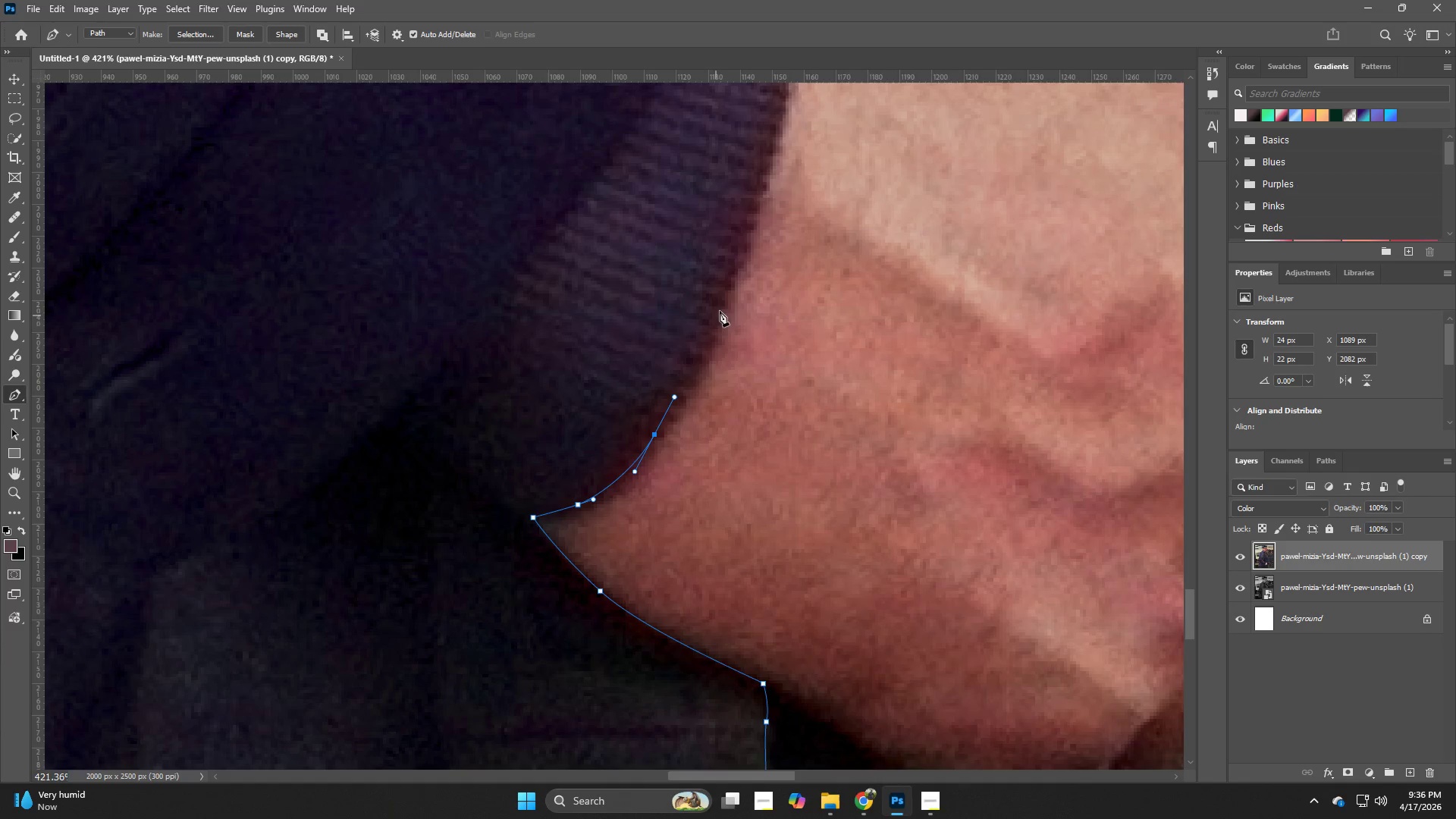 
left_click_drag(start_coordinate=[728, 291], to_coordinate=[744, 246])
 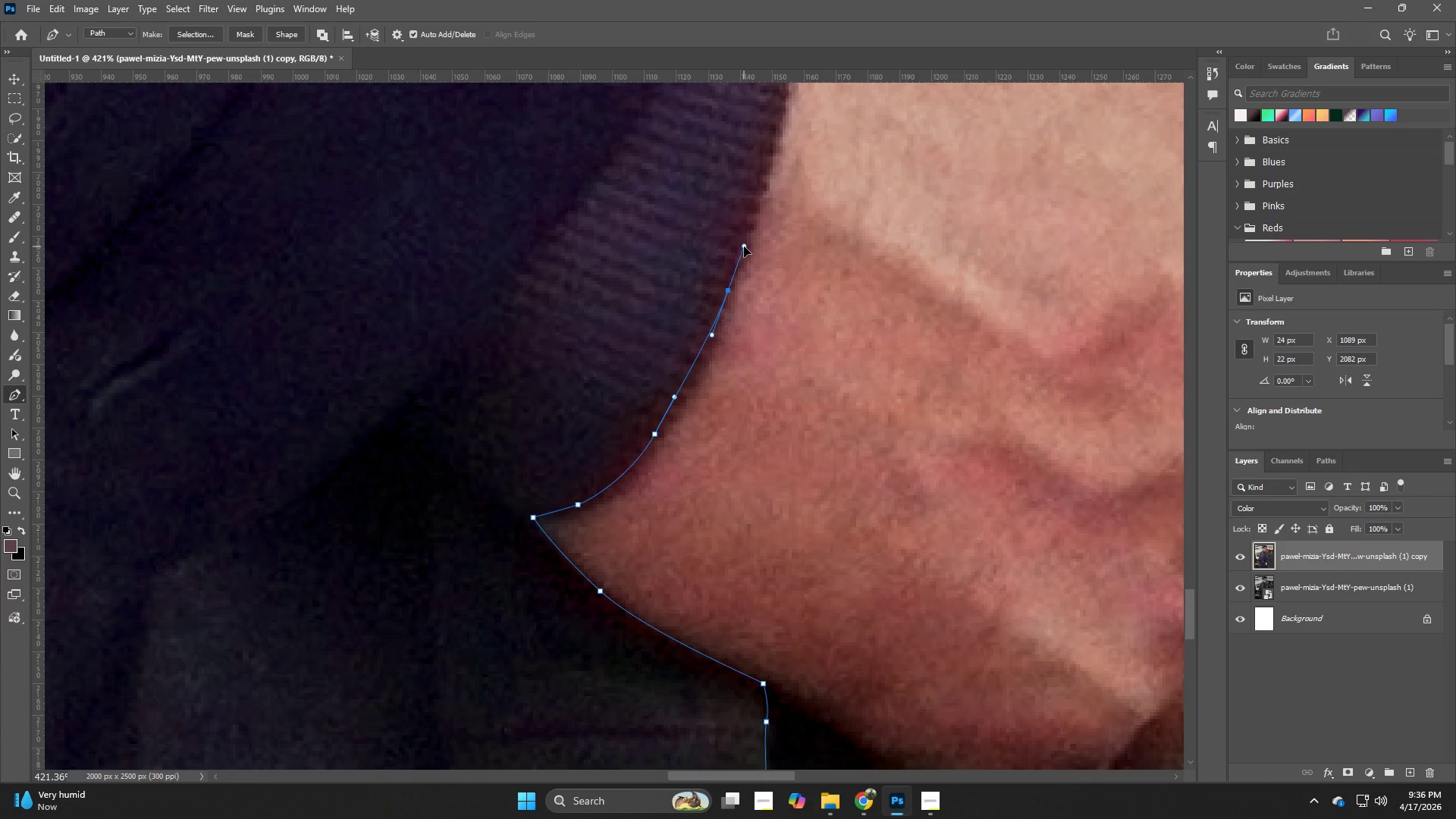 
hold_key(key=Space, duration=0.75)
 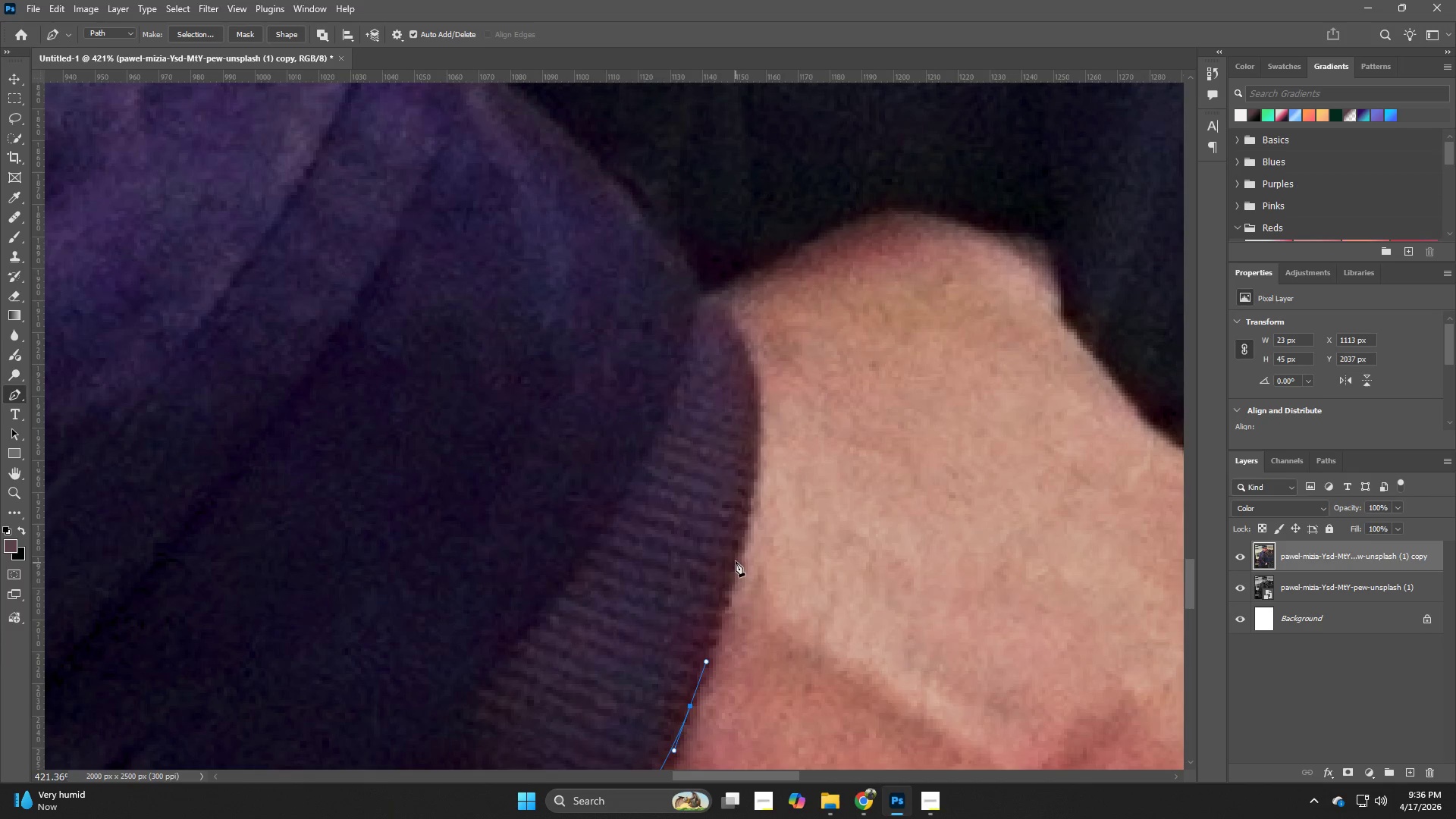 
left_click_drag(start_coordinate=[747, 234], to_coordinate=[709, 650])
 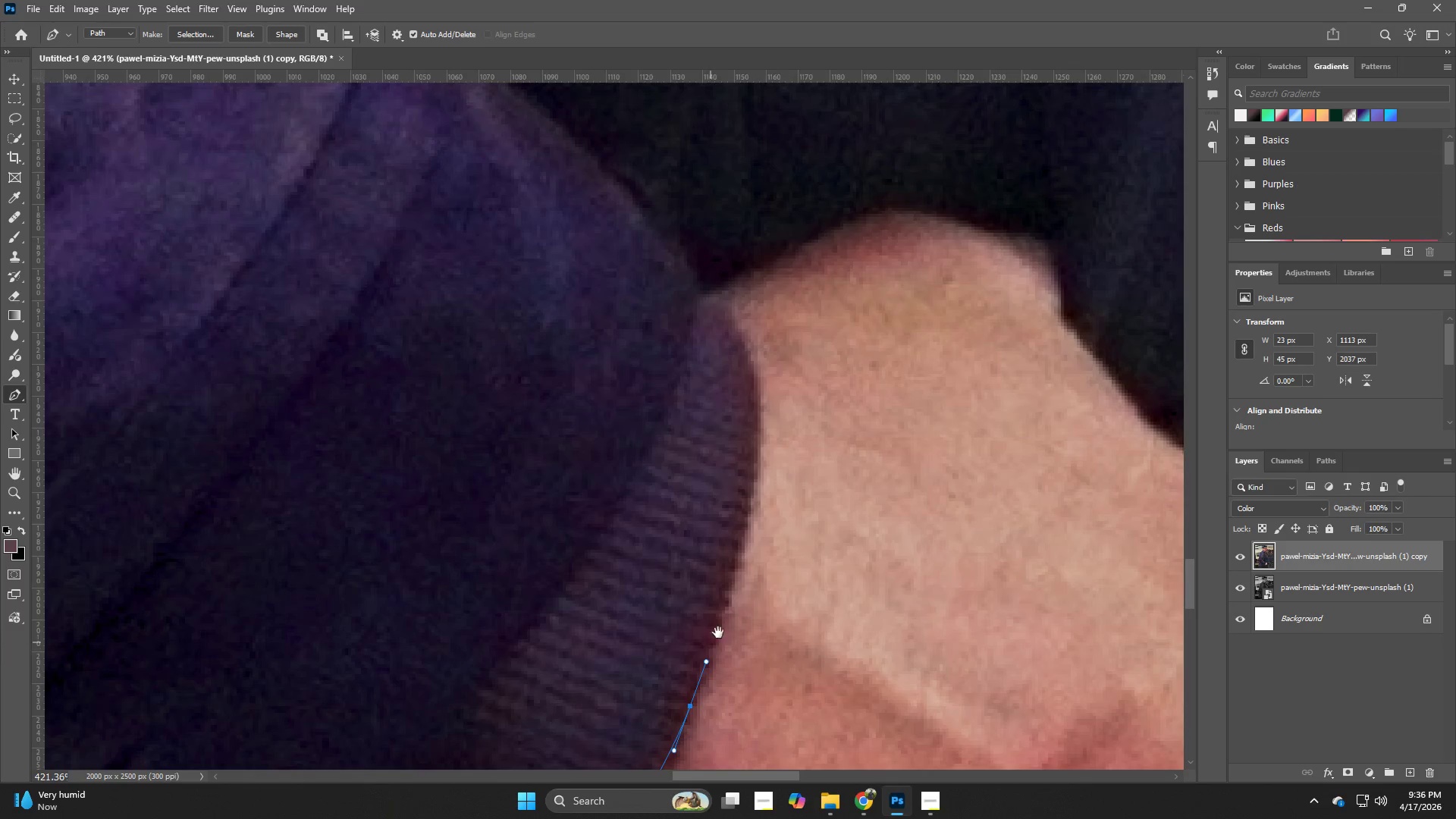 
hold_key(key=Space, duration=2.06)
 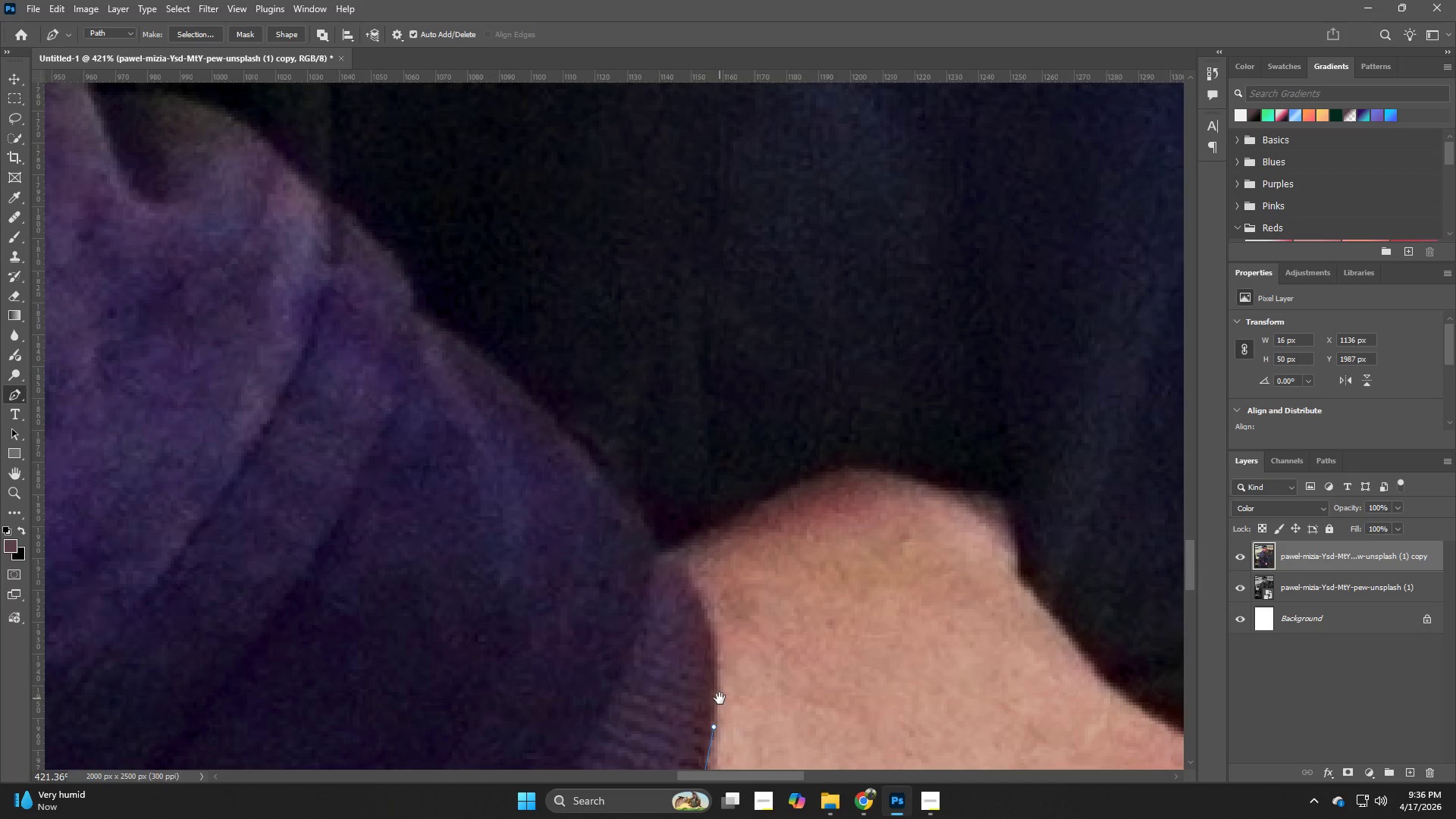 
left_click_drag(start_coordinate=[741, 545], to_coordinate=[757, 469])
 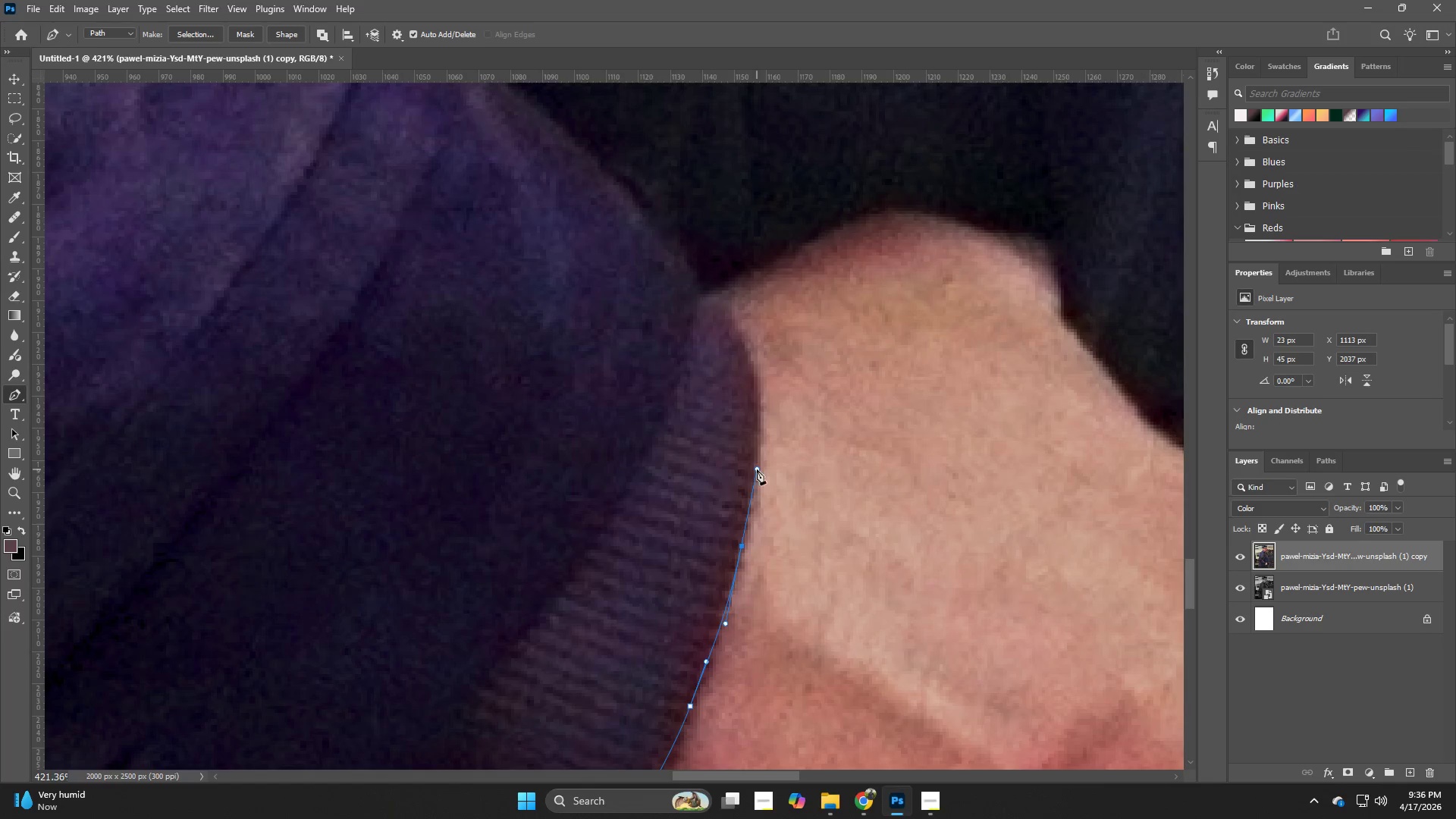 
hold_key(key=Space, duration=0.7)
 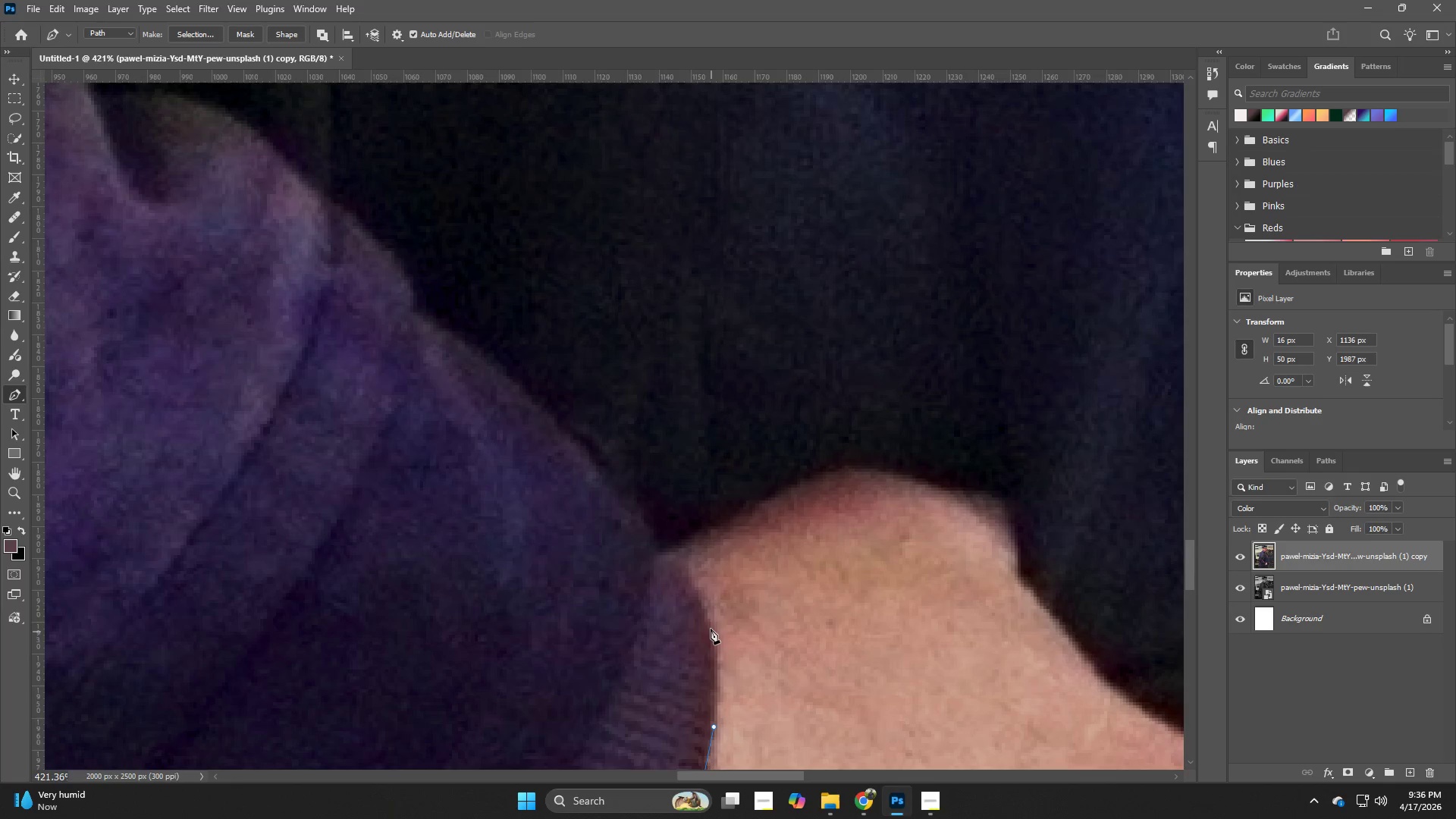 
left_click_drag(start_coordinate=[763, 441], to_coordinate=[720, 698])
 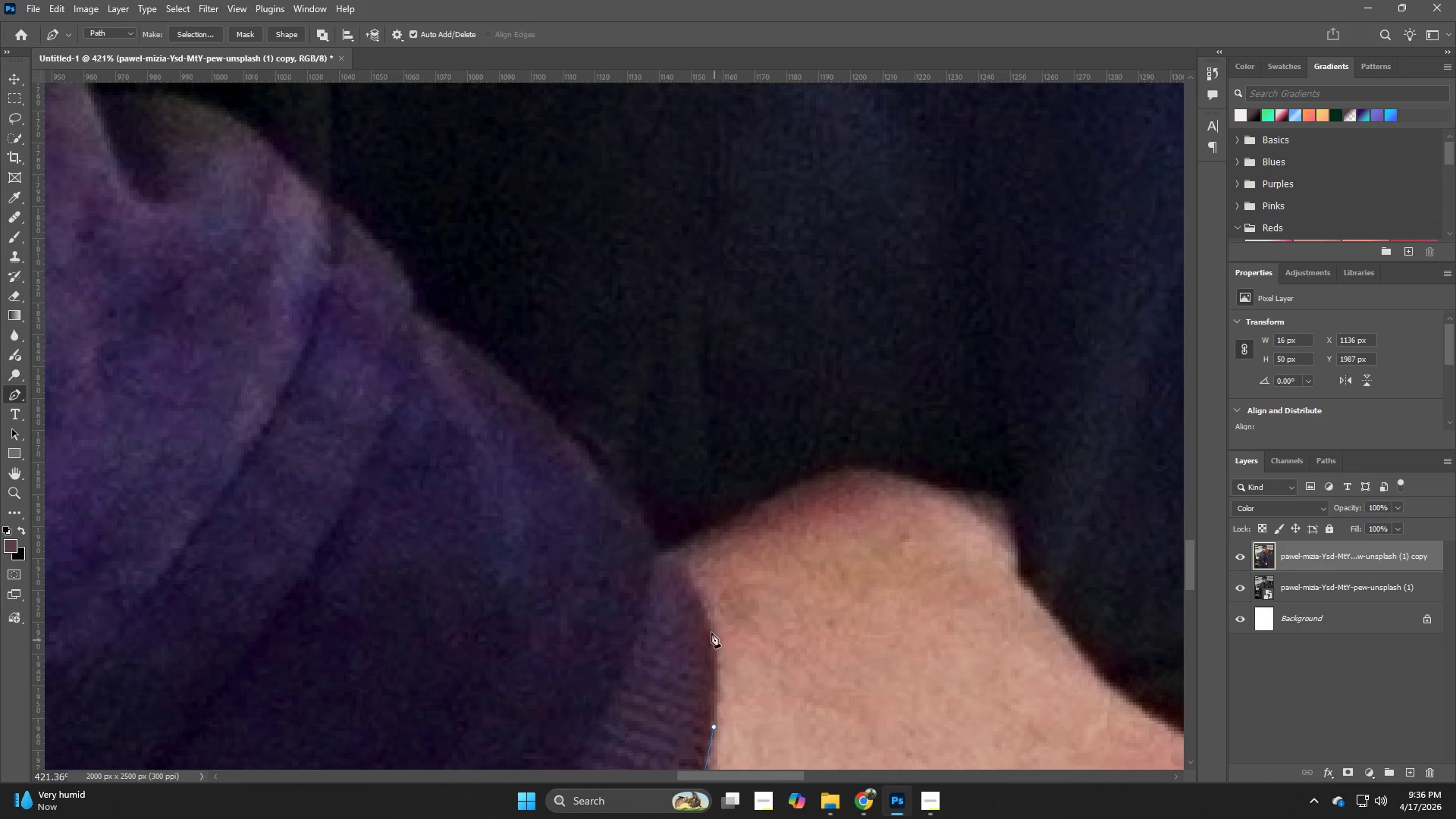 
left_click_drag(start_coordinate=[711, 626], to_coordinate=[700, 588])
 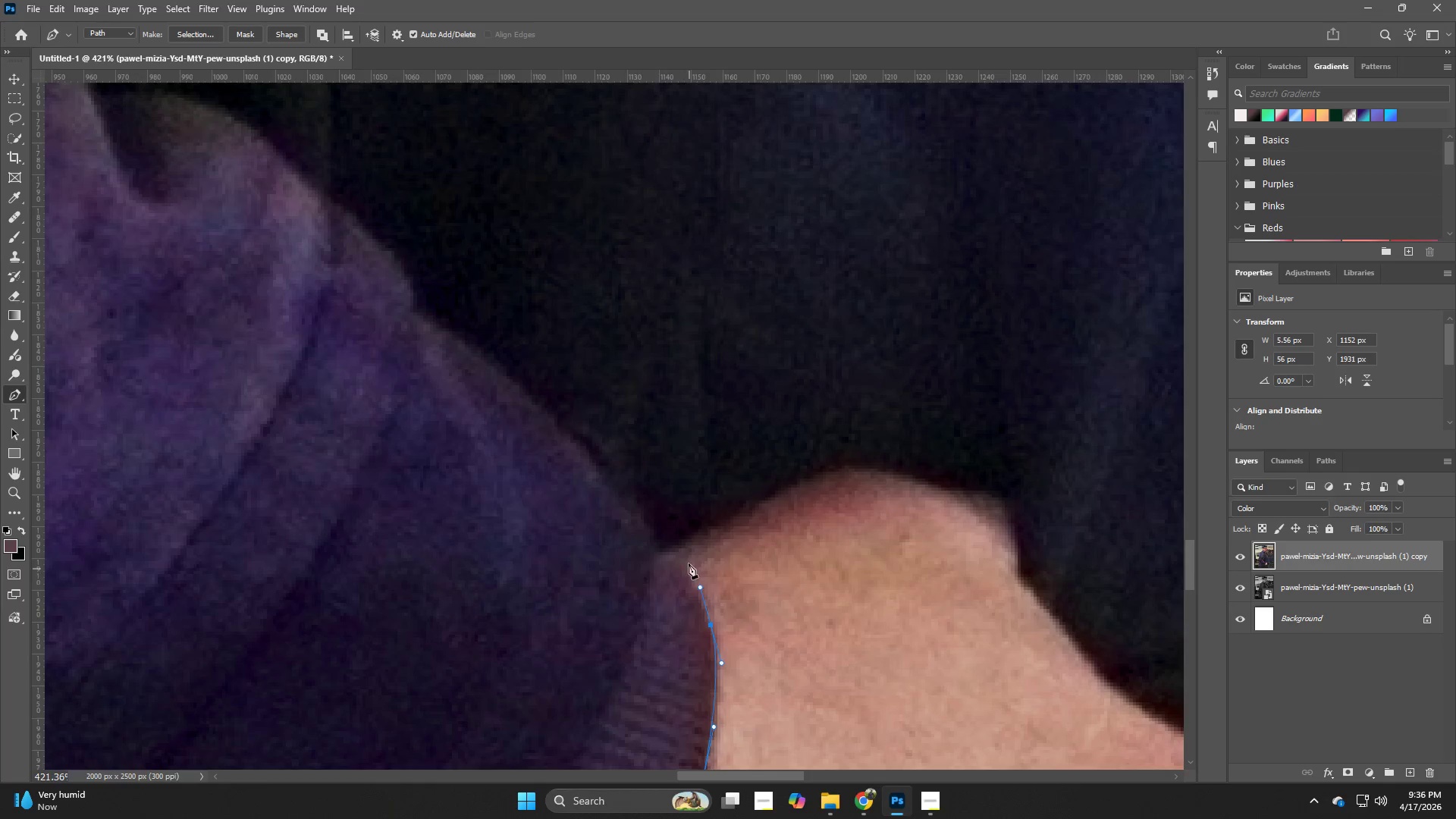 
left_click_drag(start_coordinate=[688, 561], to_coordinate=[676, 548])
 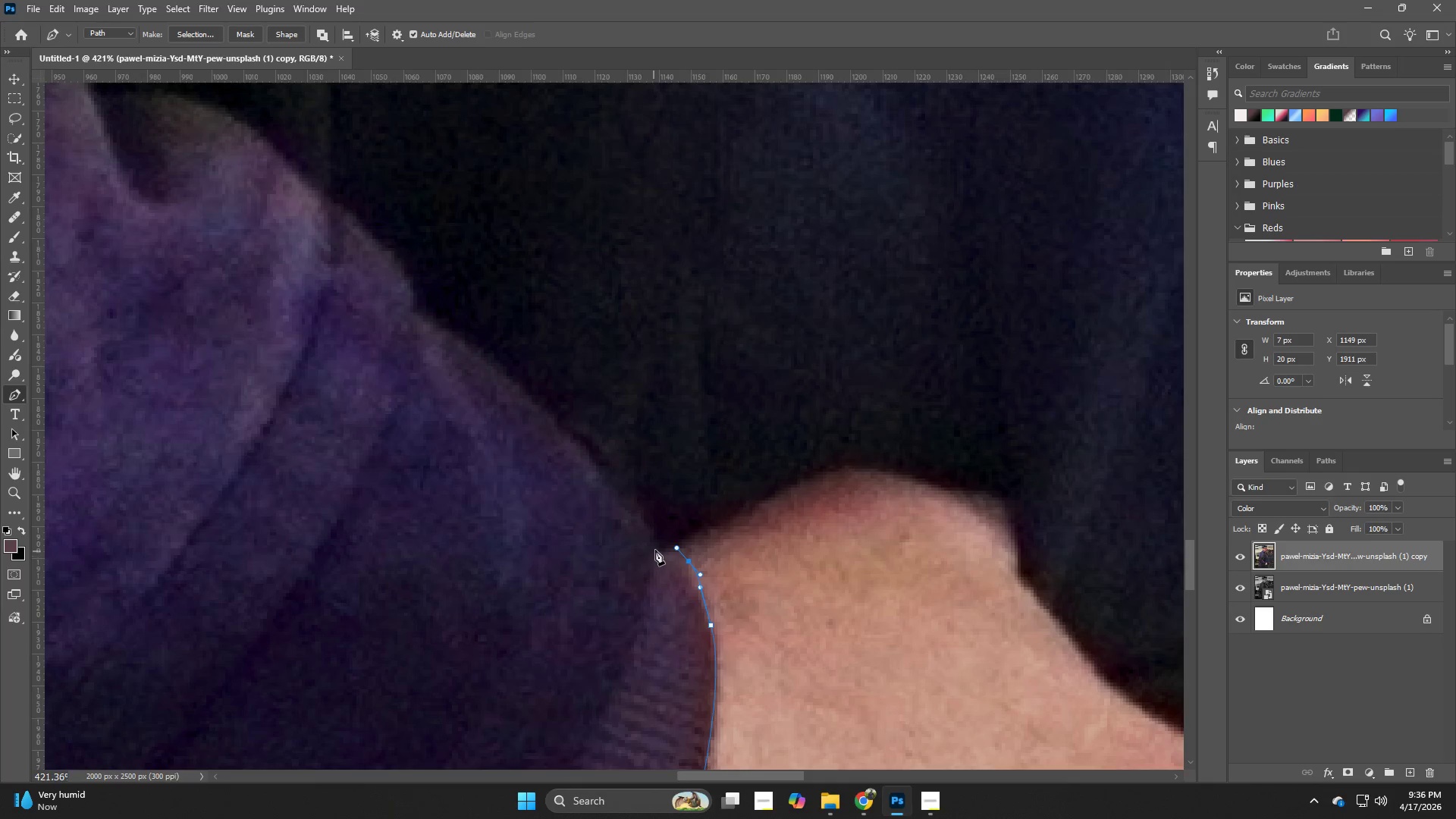 
left_click([657, 547])
 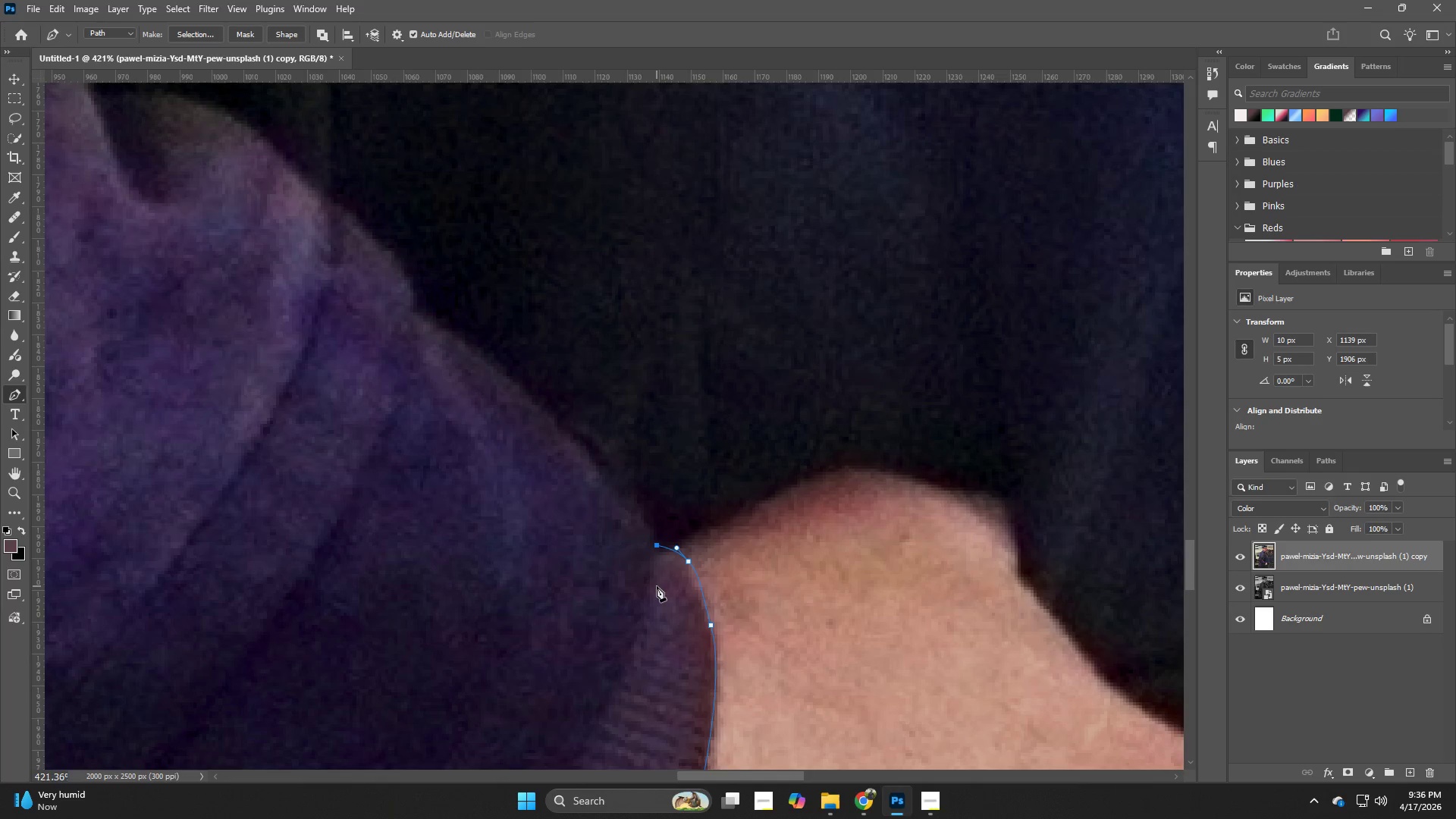 
key(Control+Z)
 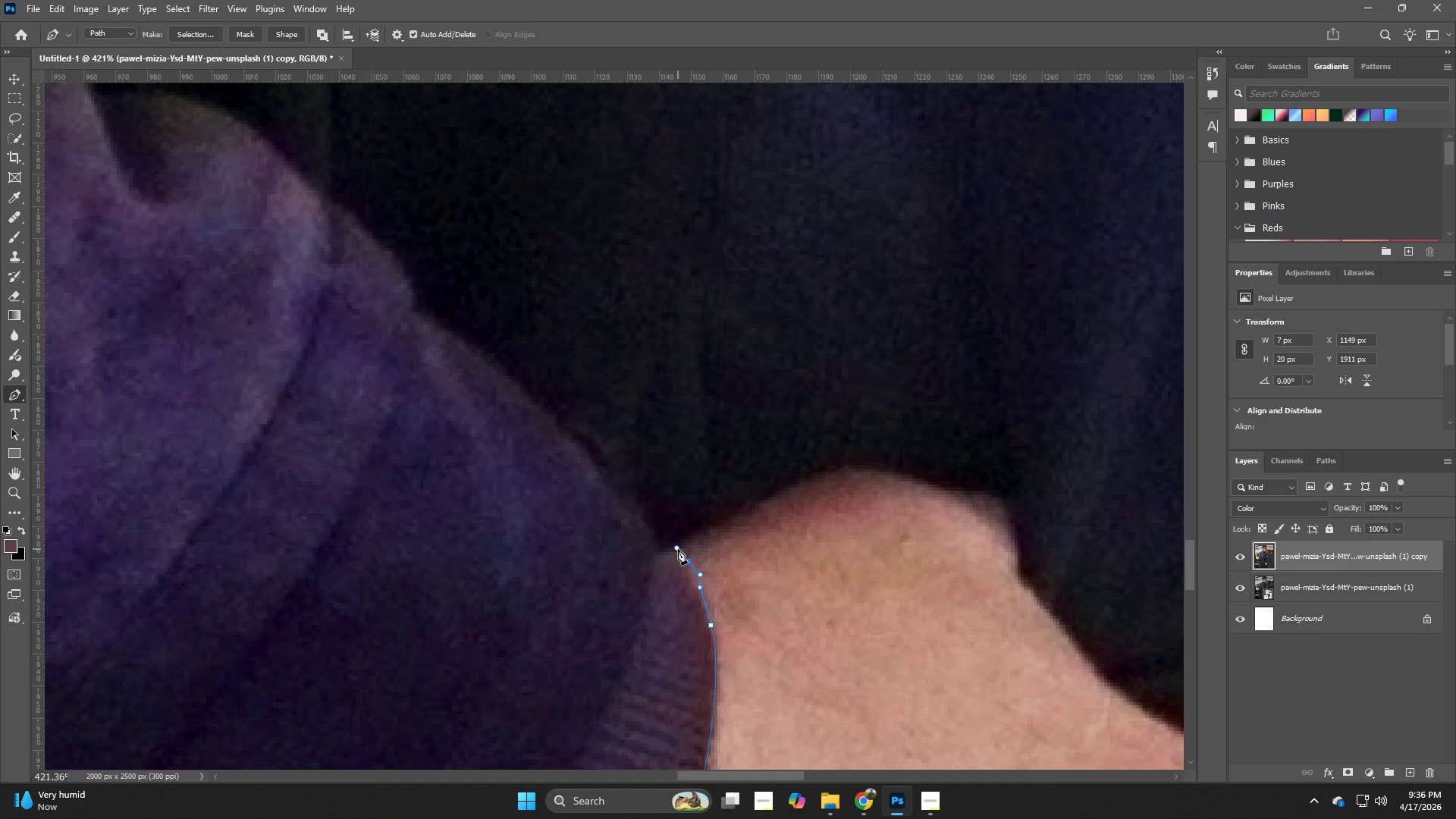 
hold_key(key=AltLeft, duration=0.47)
left_click([676, 548])
 